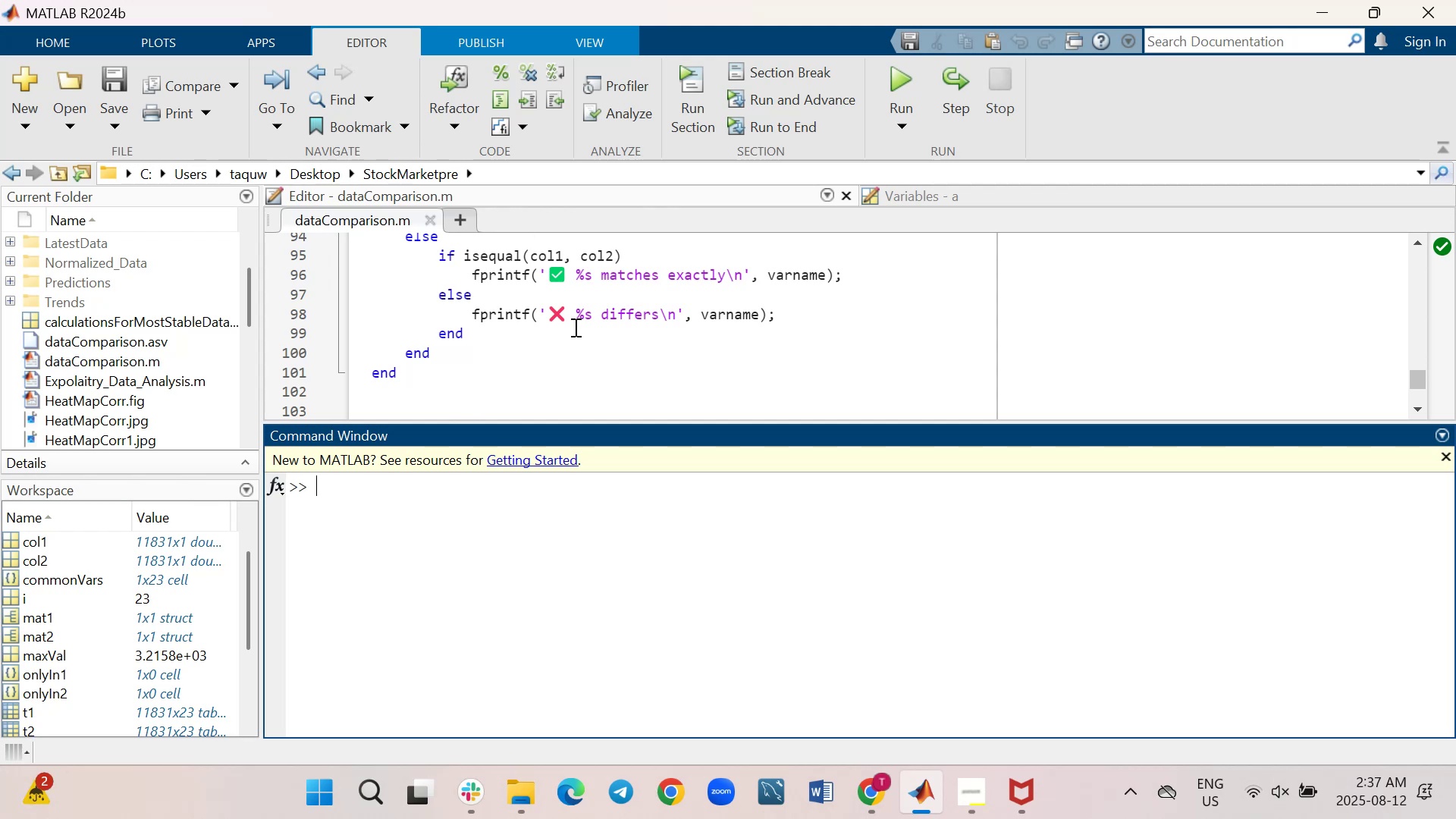 
left_click_drag(start_coordinate=[628, 254], to_coordinate=[466, 251])
 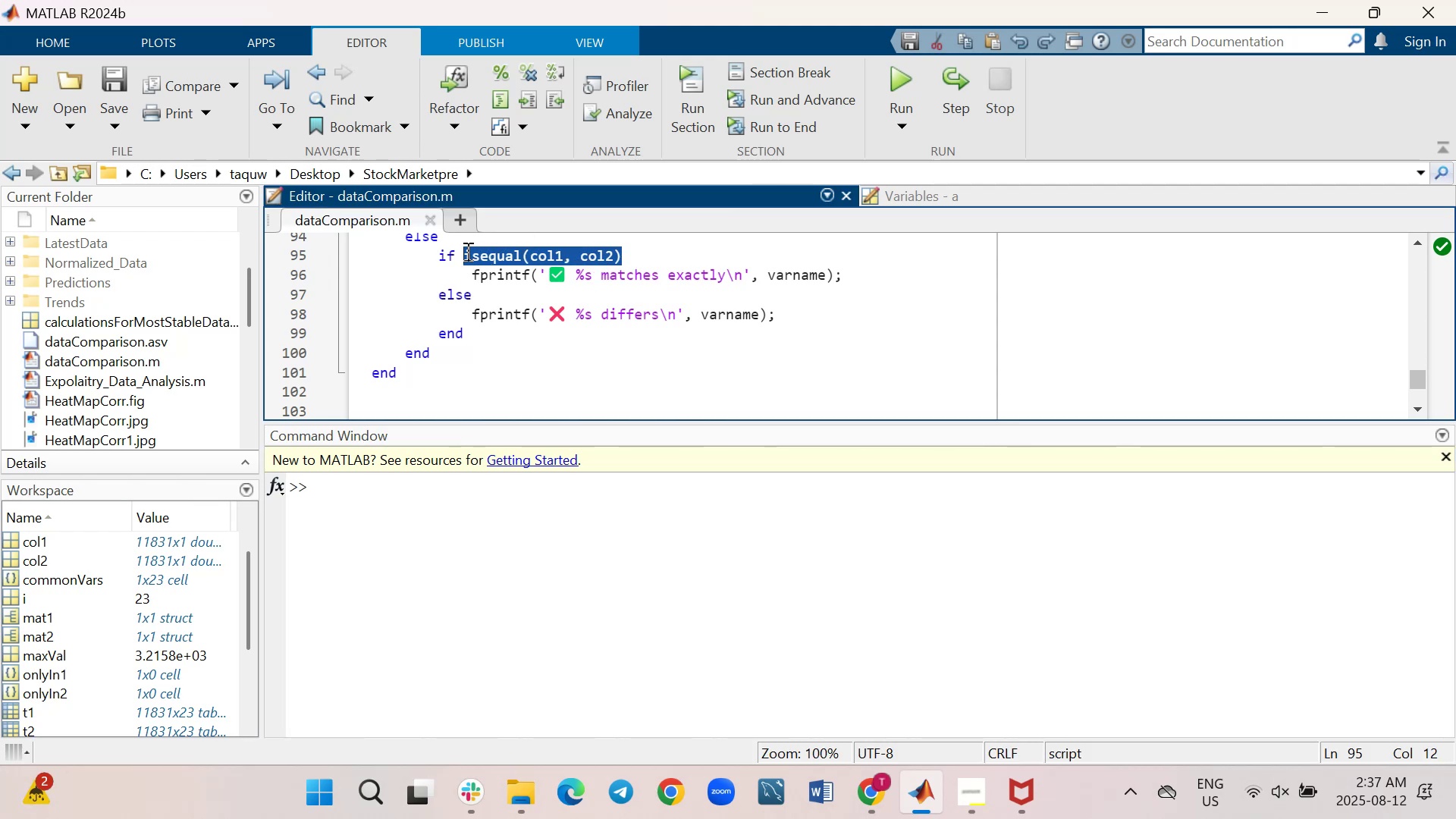 
key(Control+C)
 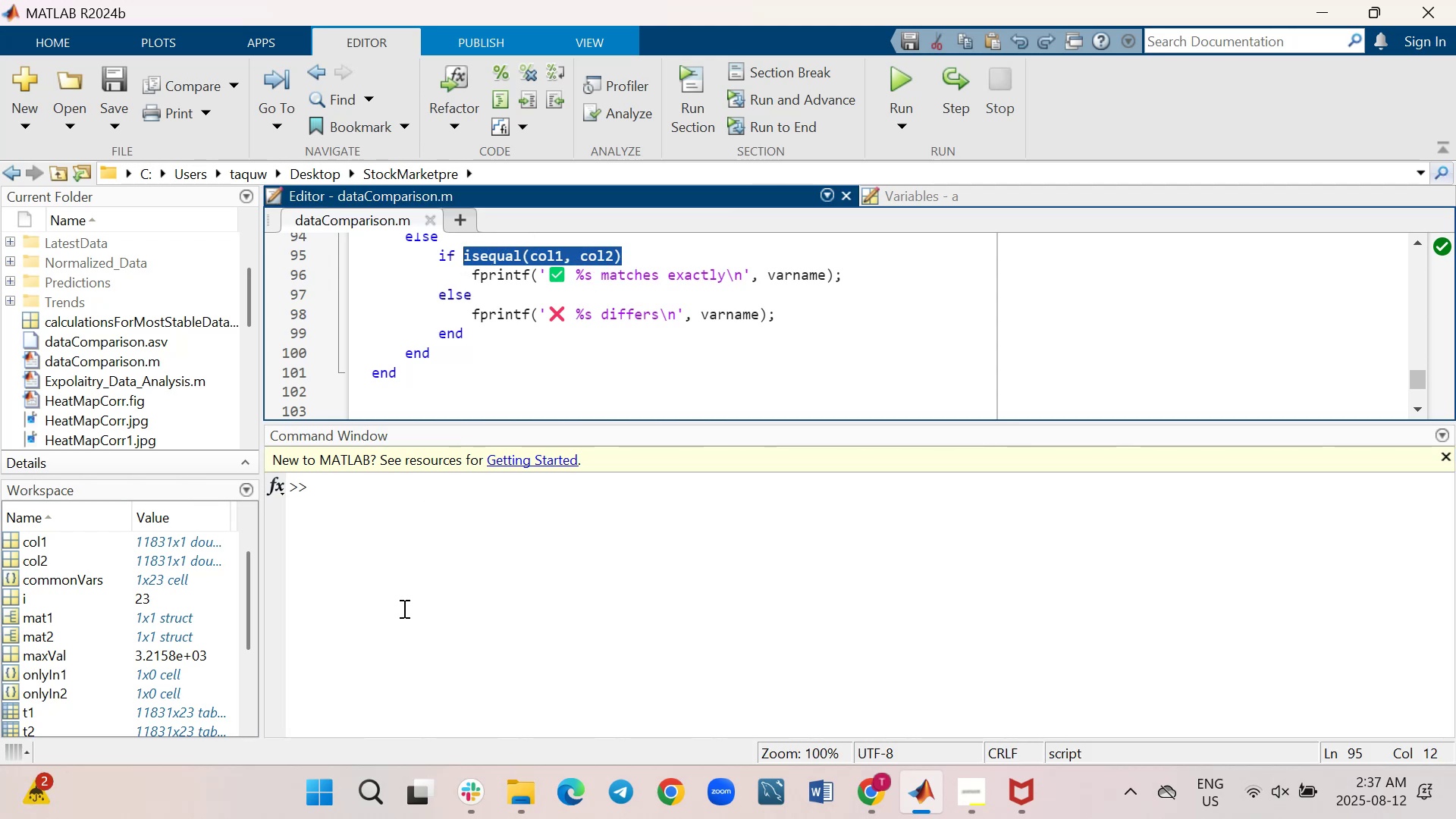 
left_click([403, 604])
 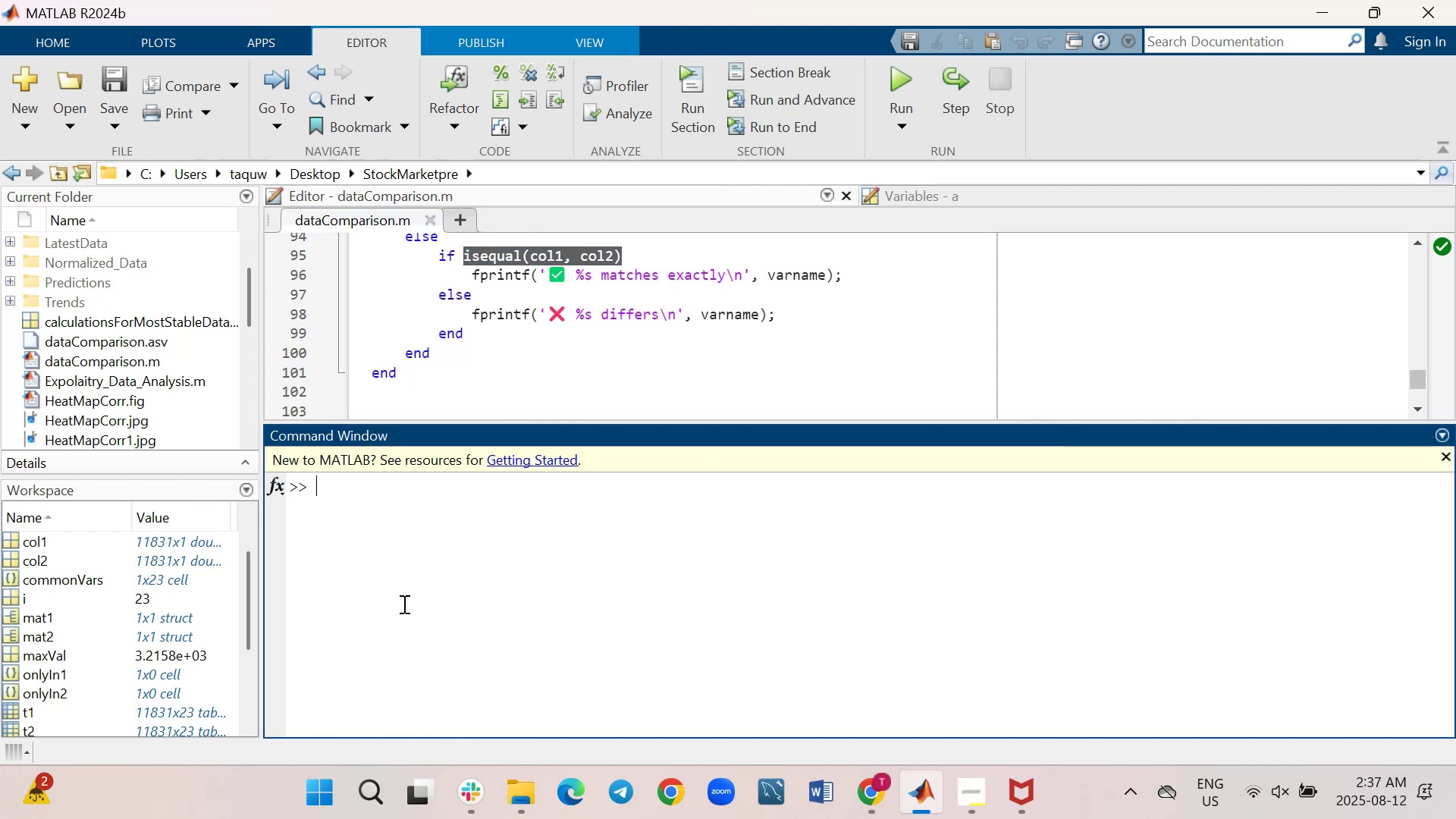 
key(Control+V)
 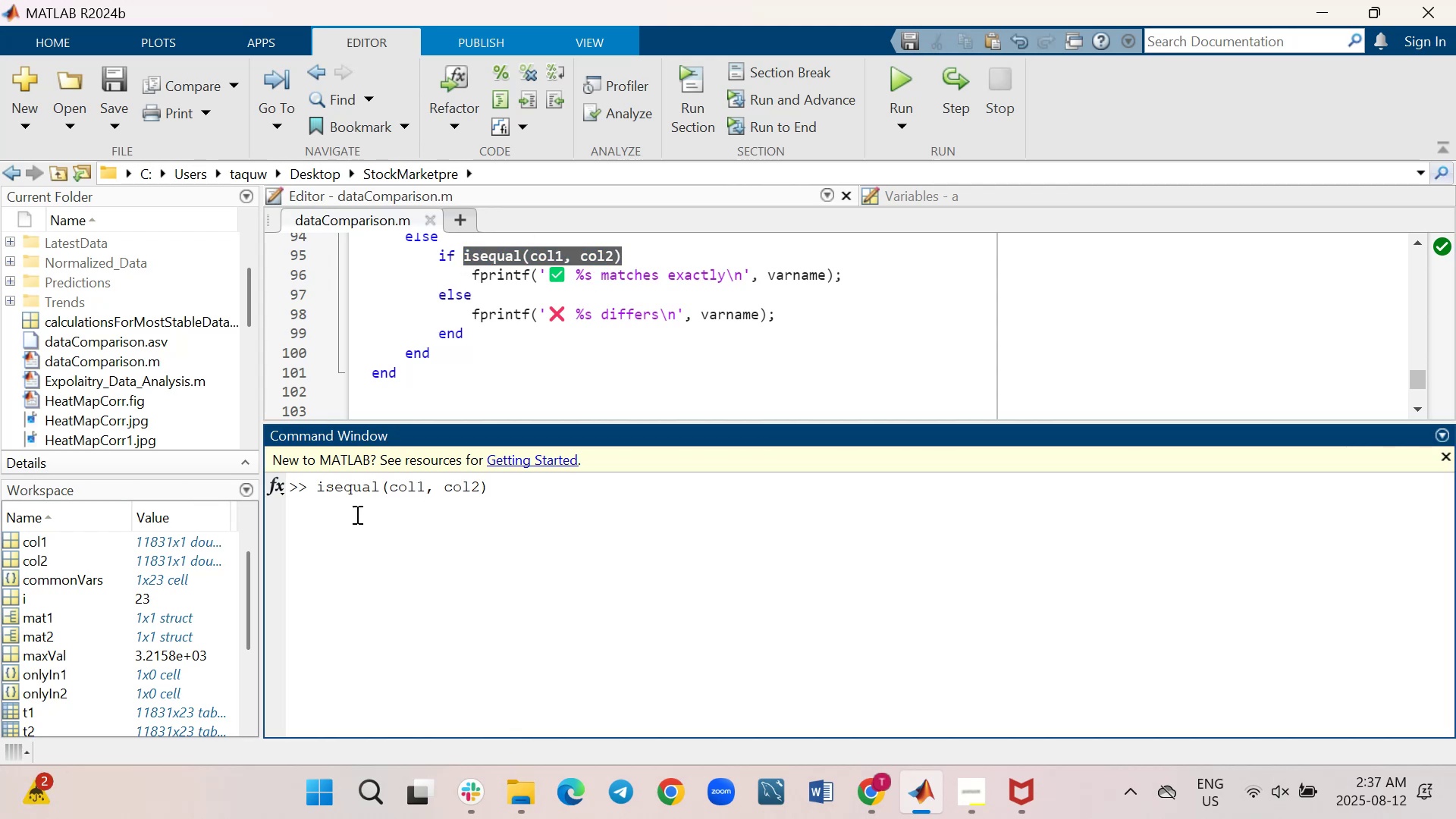 
key(Enter)
 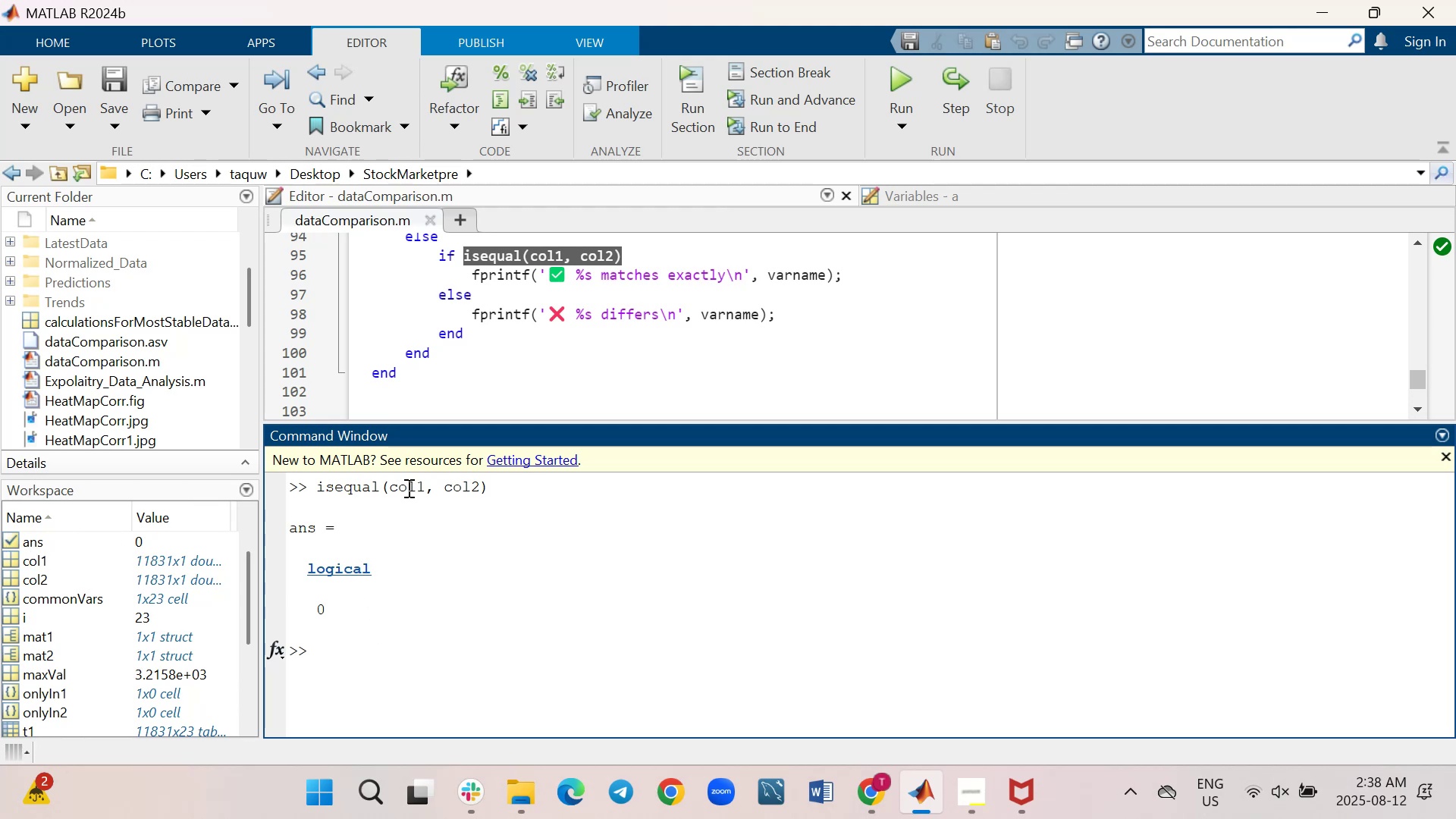 
wait(11.33)
 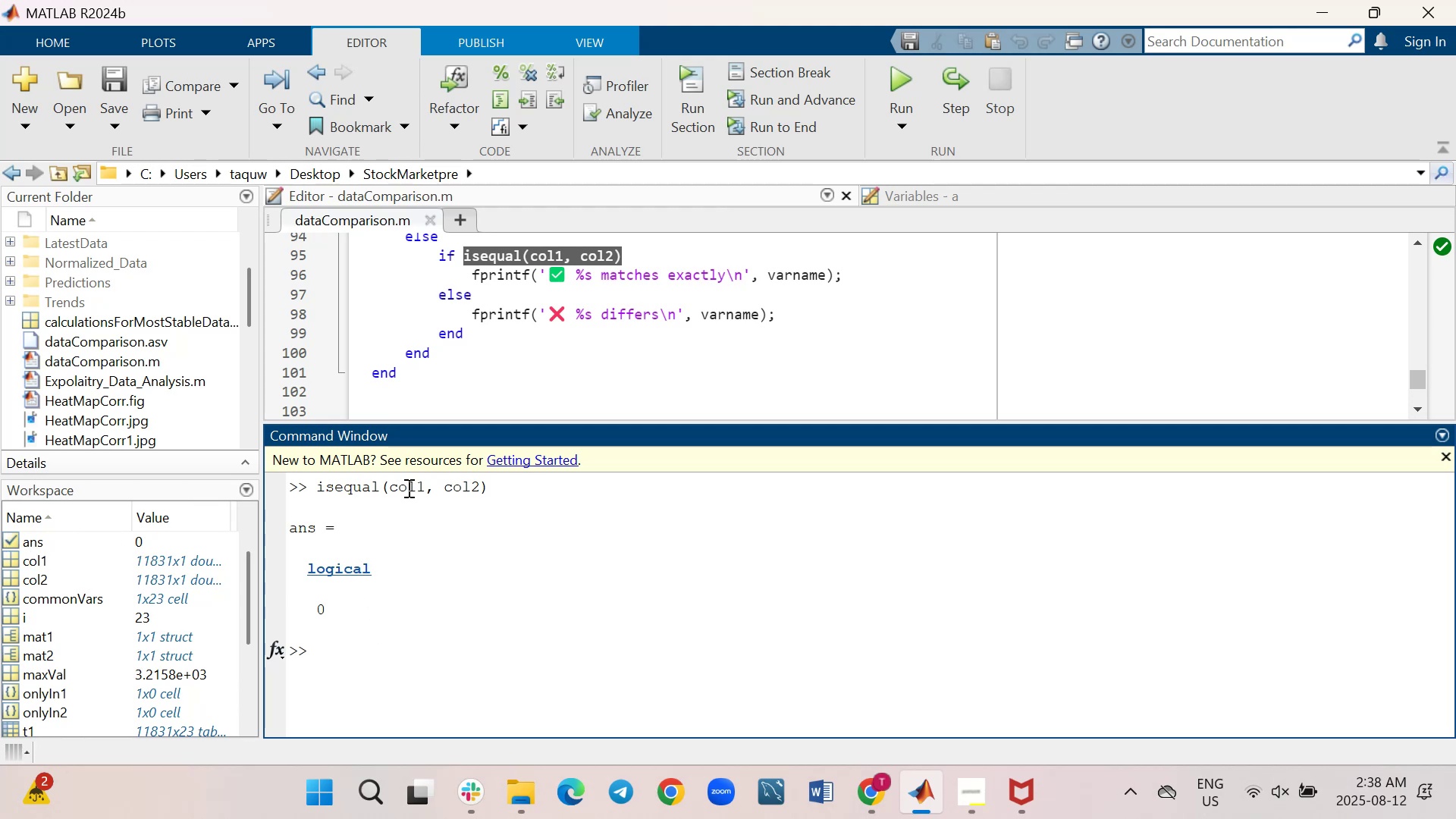 
key(ArrowUp)
 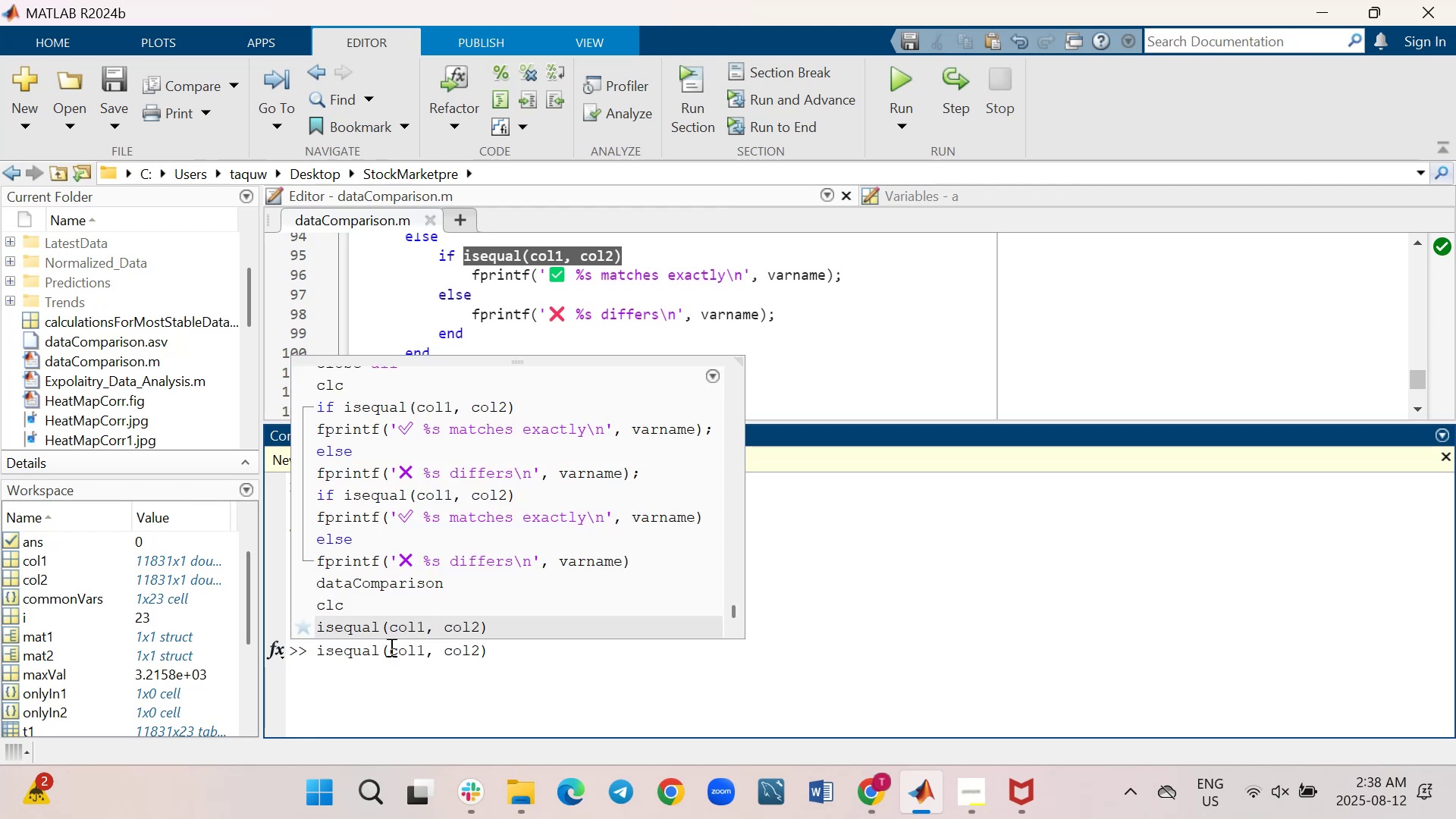 
left_click([390, 647])
 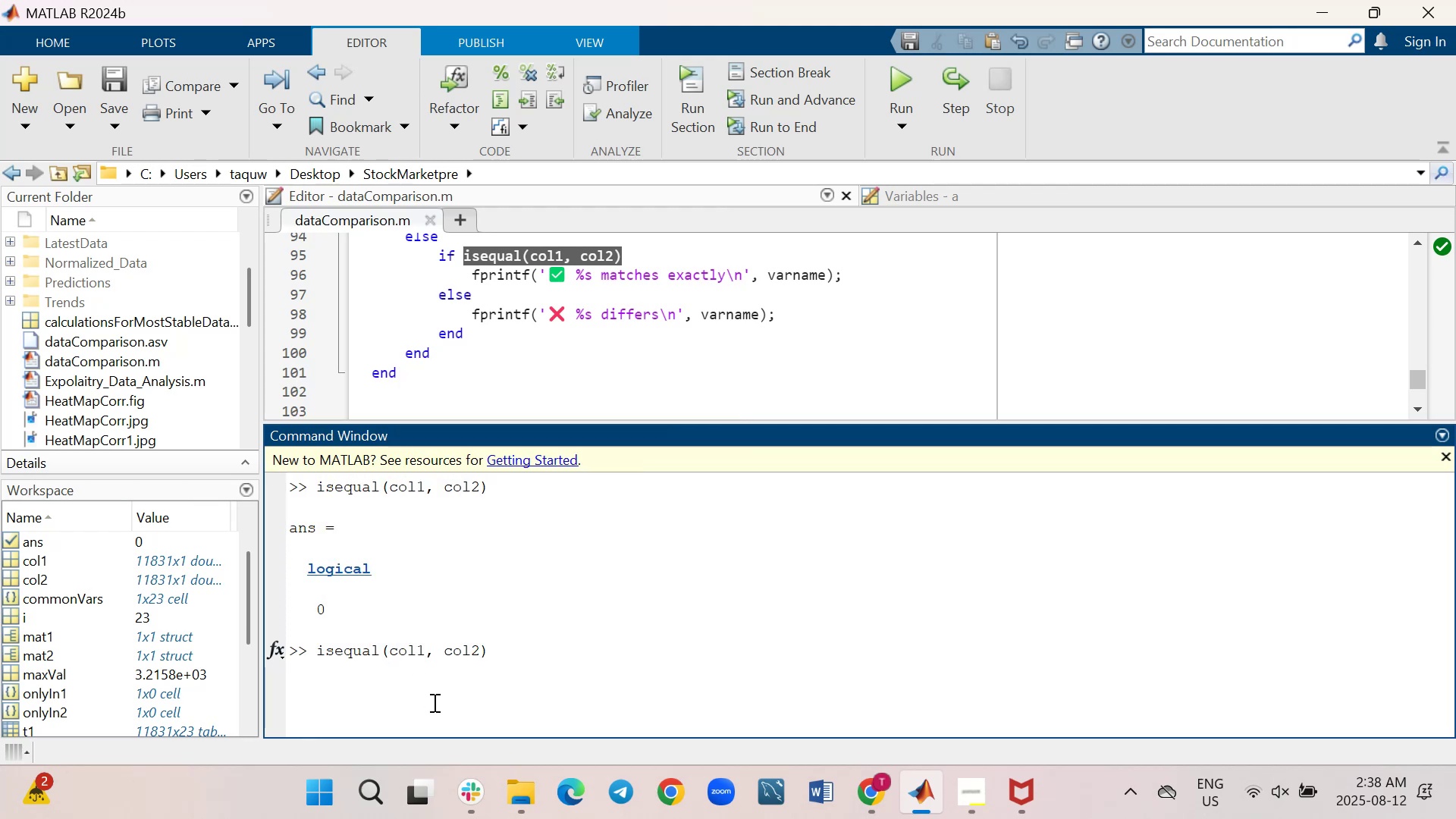 
type(abs()
 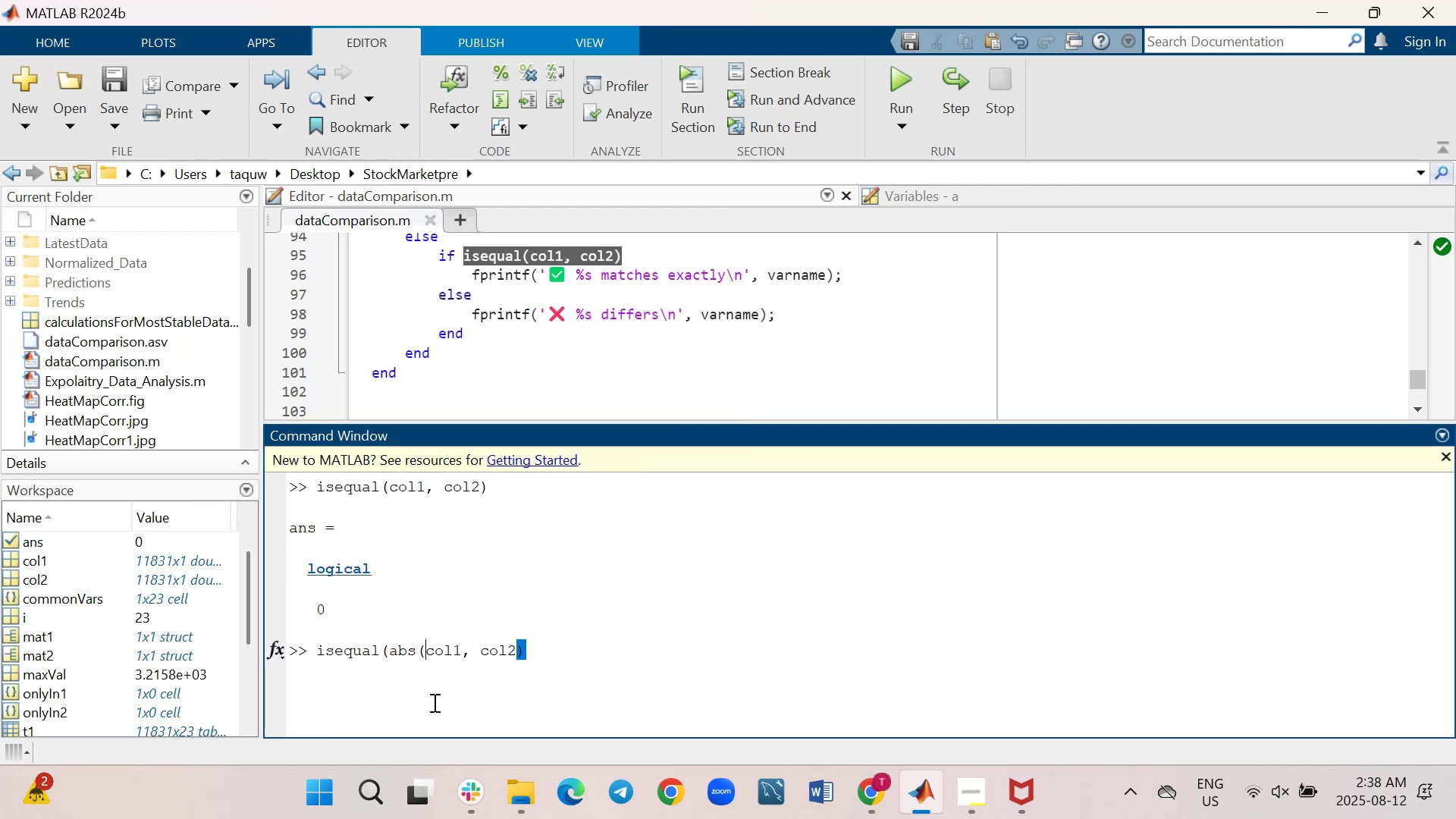 
key(ArrowRight)
 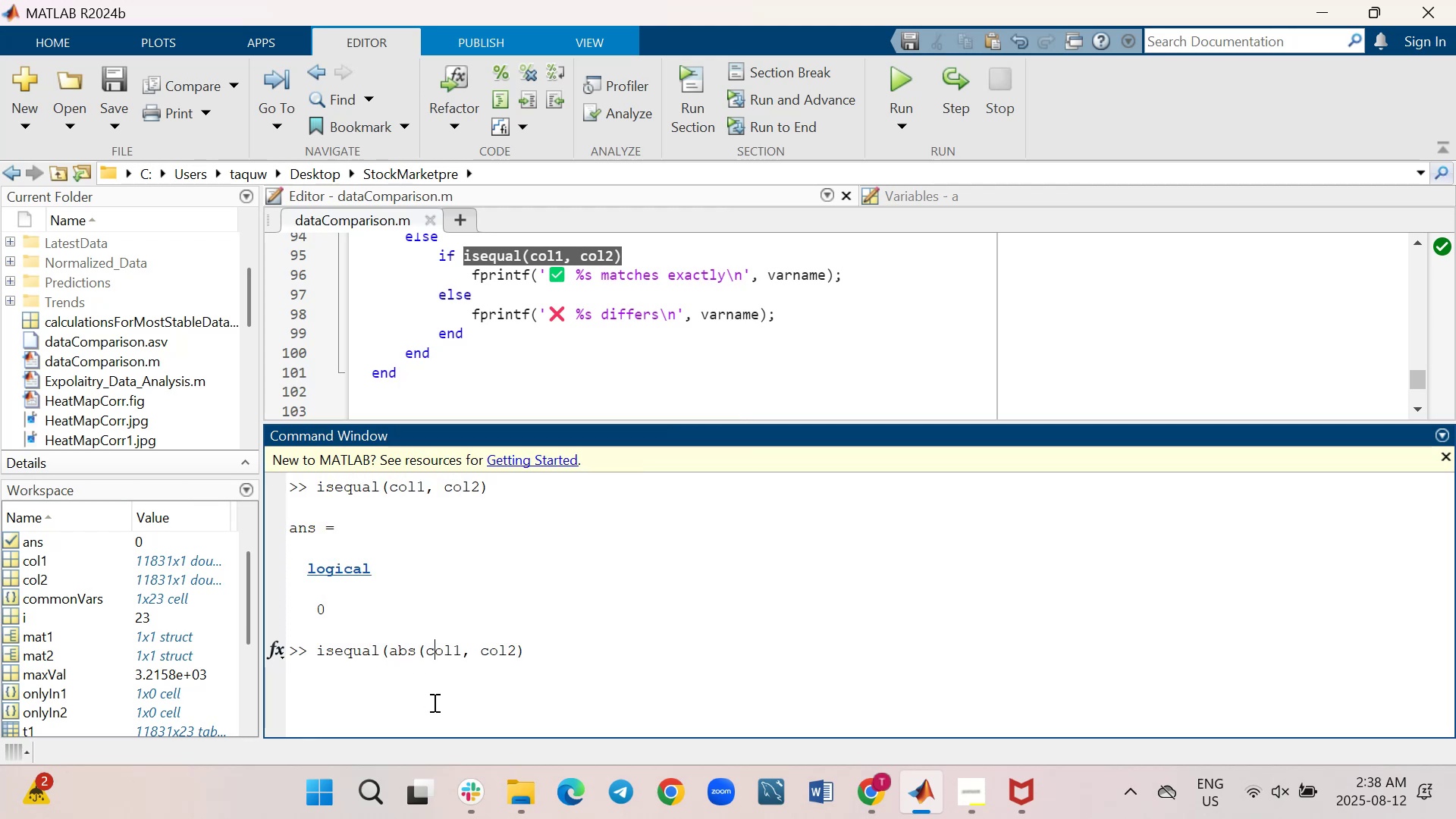 
key(ArrowRight)
 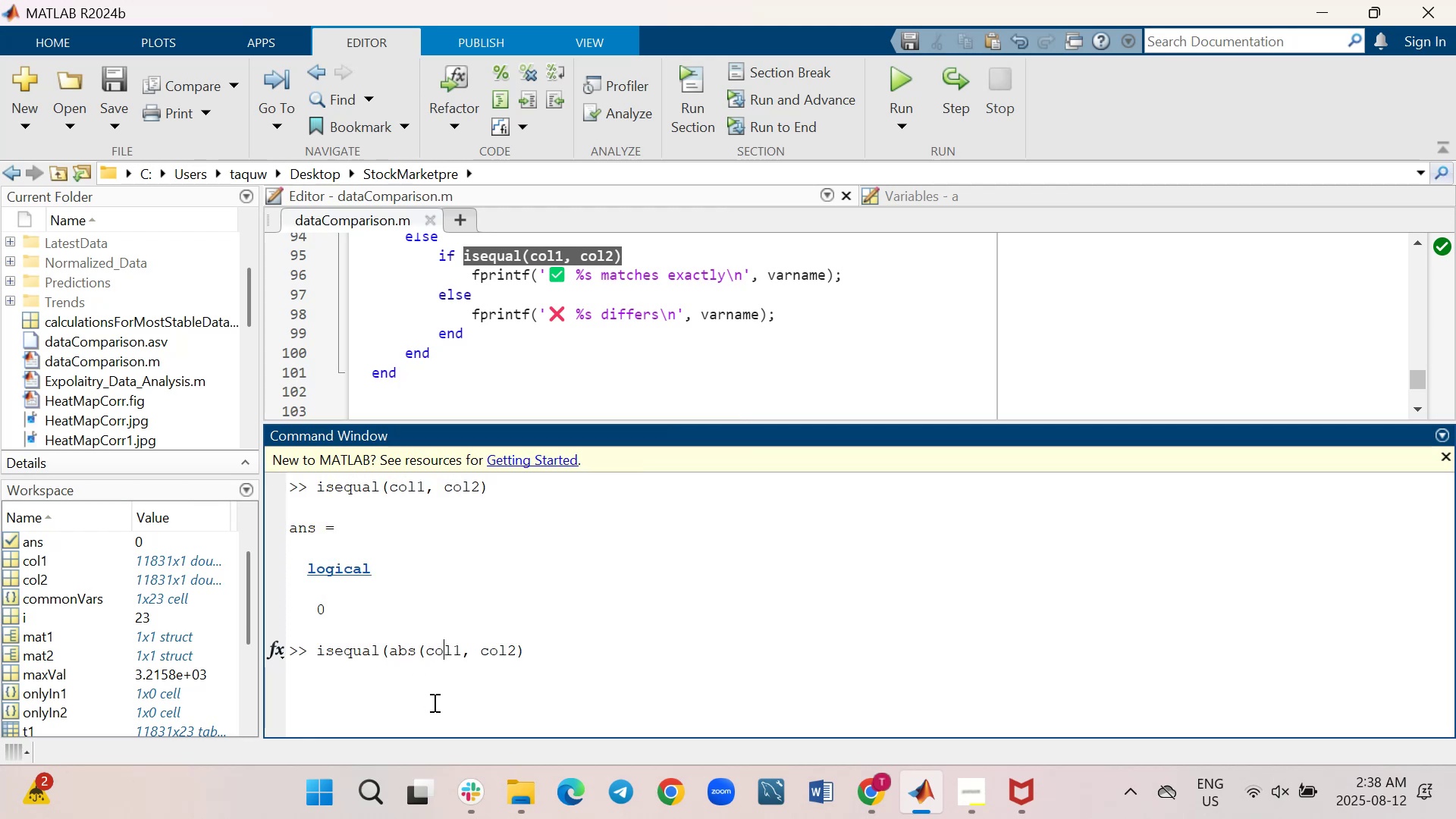 
key(ArrowRight)
 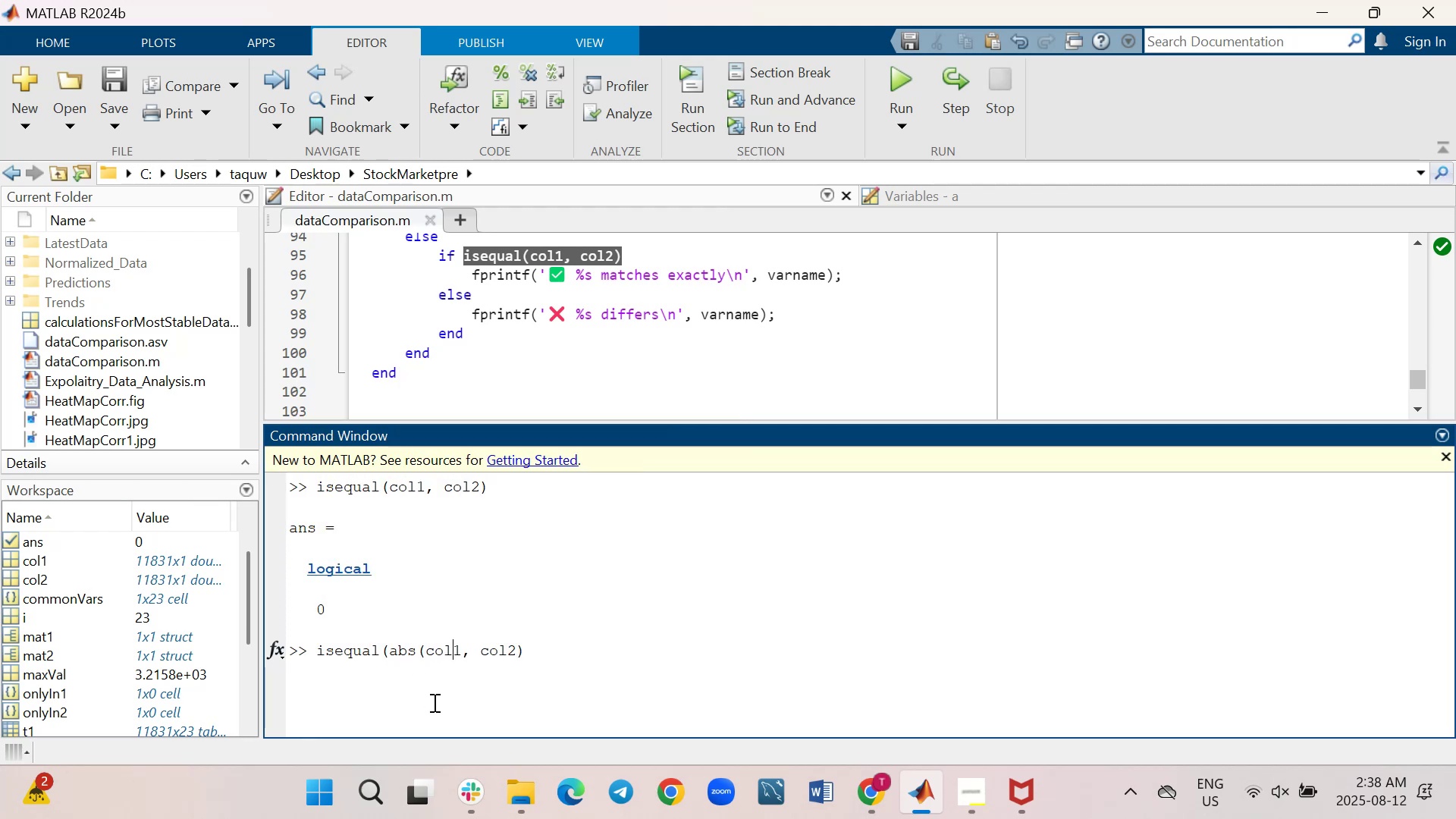 
key(ArrowRight)
 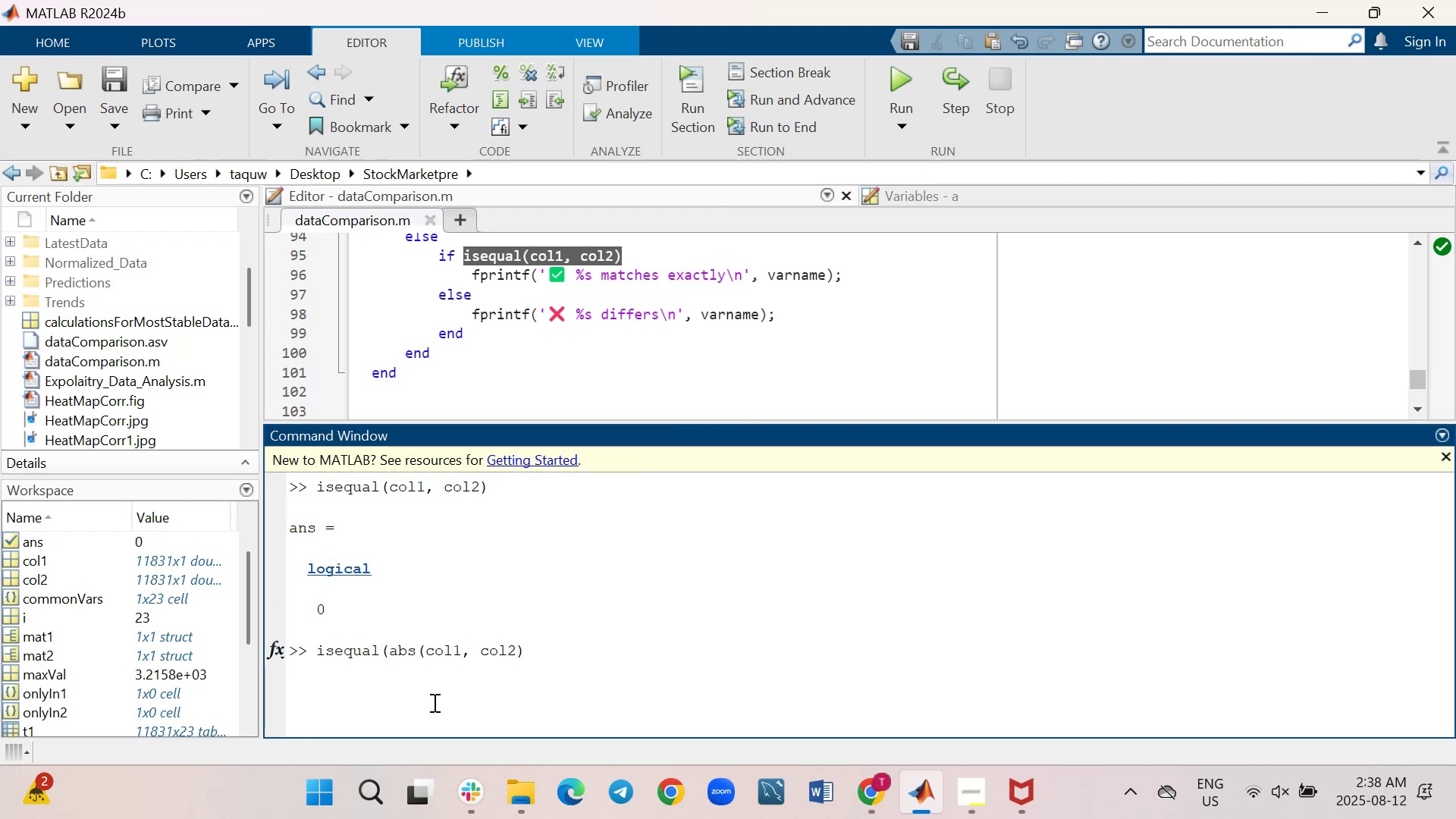 
key(Shift+0)
 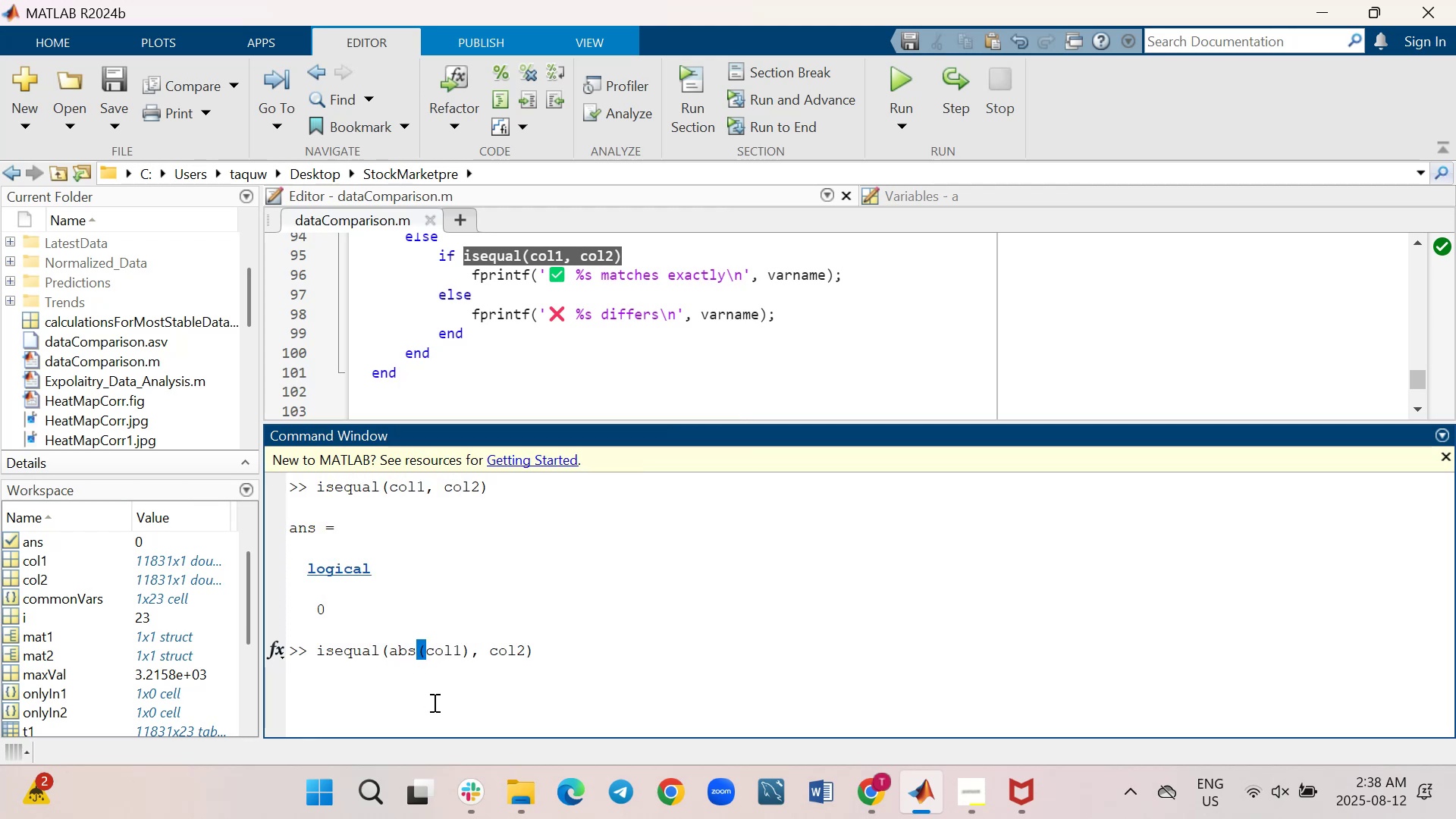 
key(ArrowRight)
 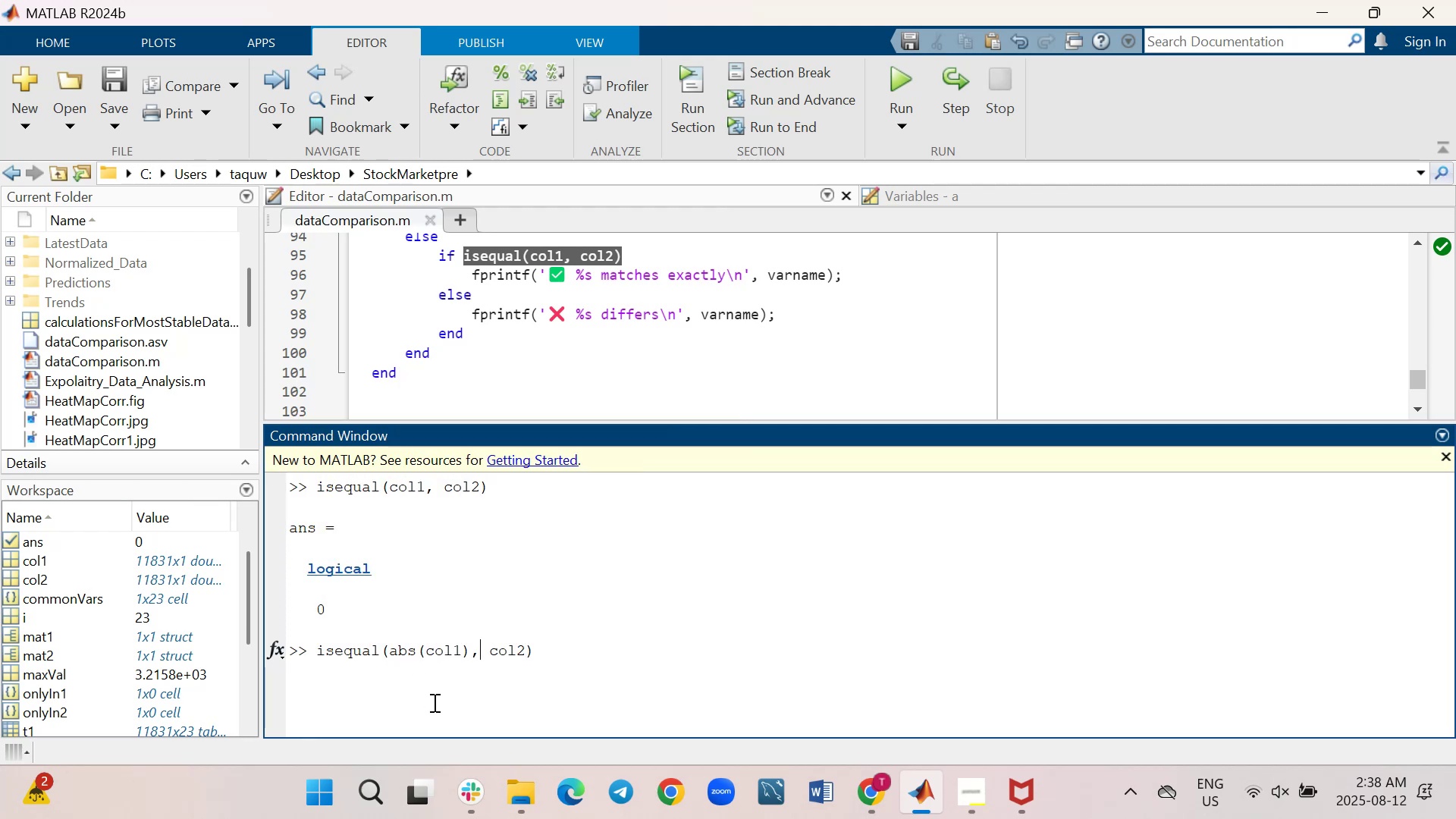 
key(ArrowRight)
 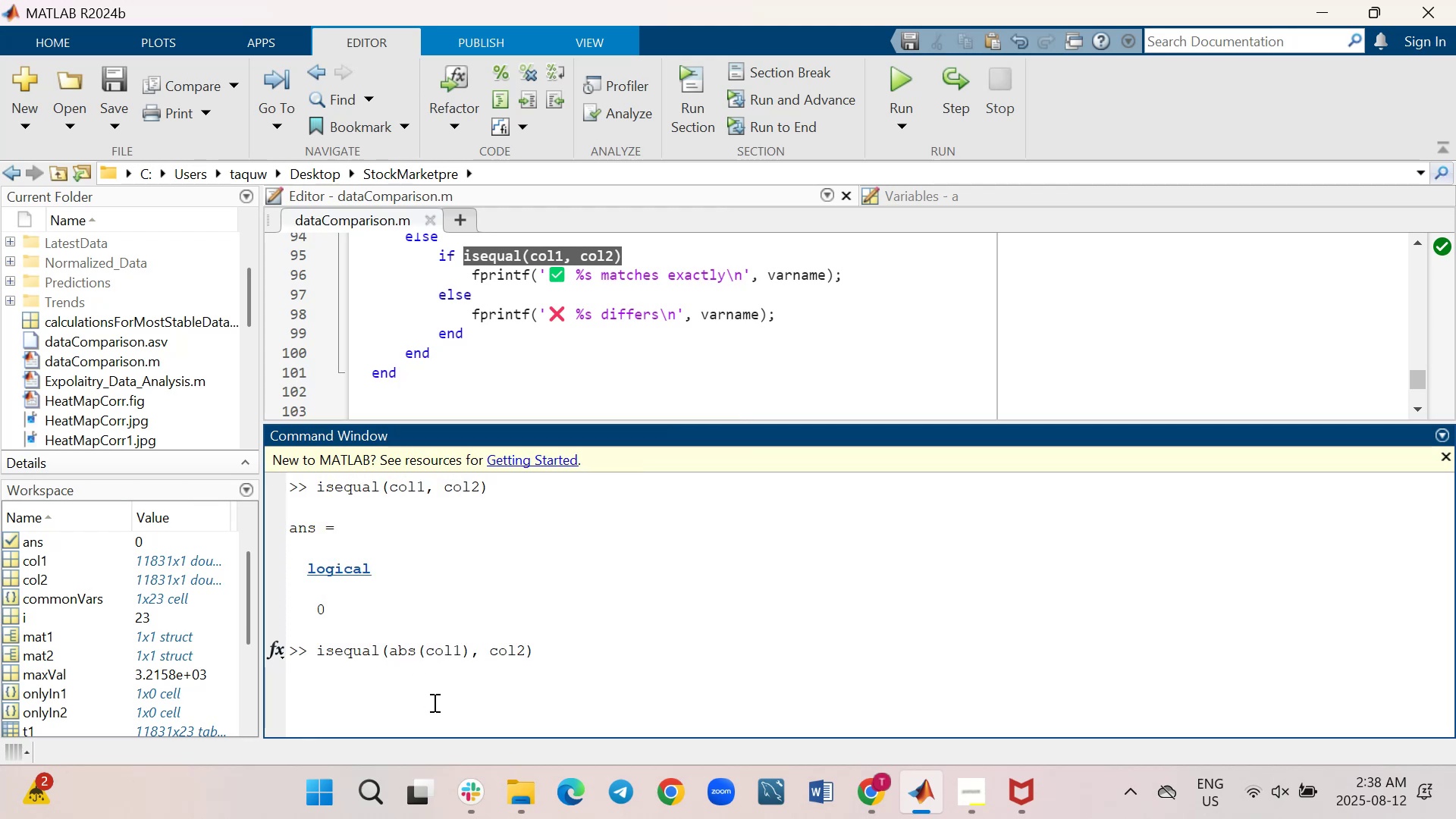 
type(abs()
 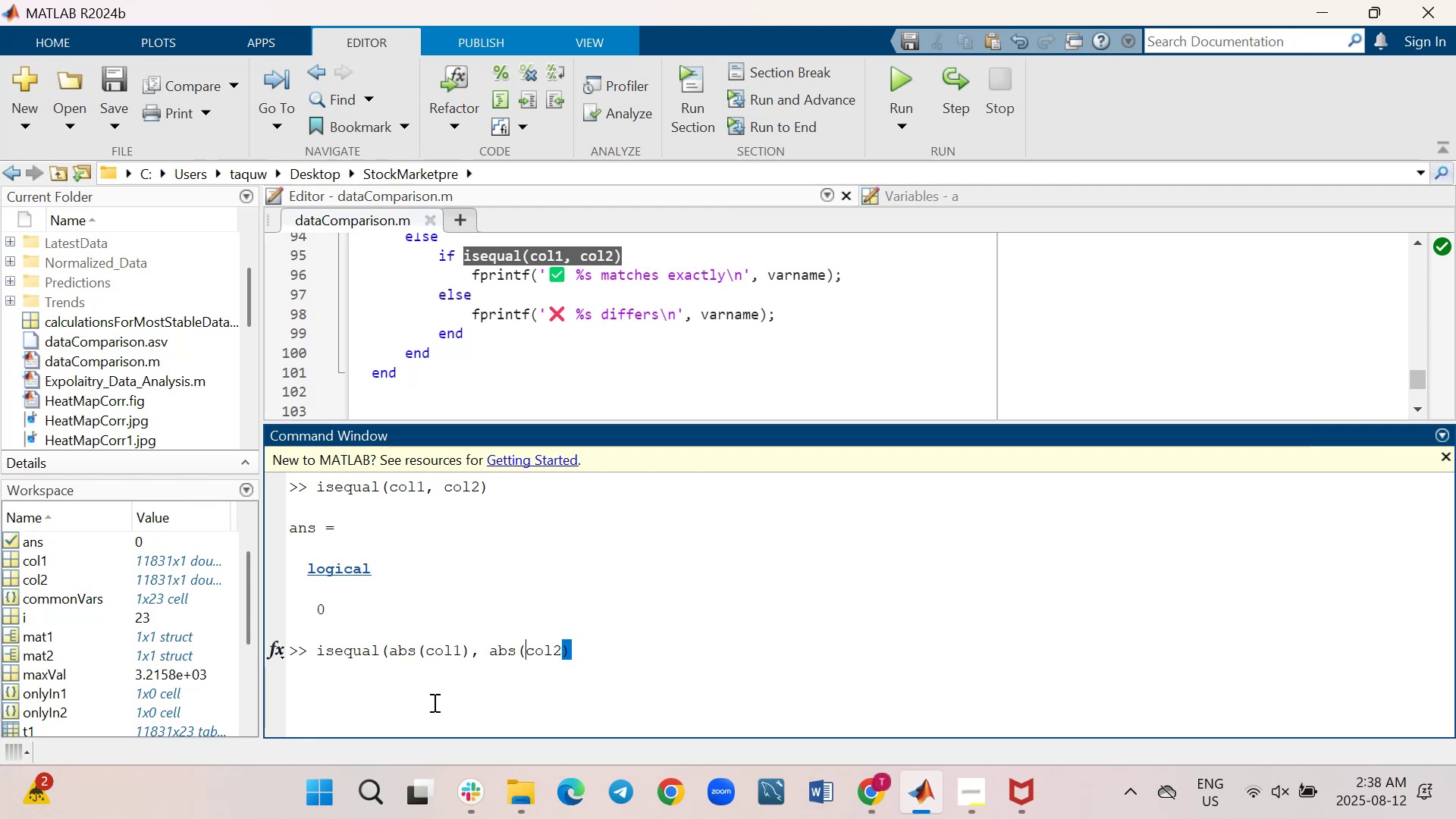 
key(ArrowRight)
 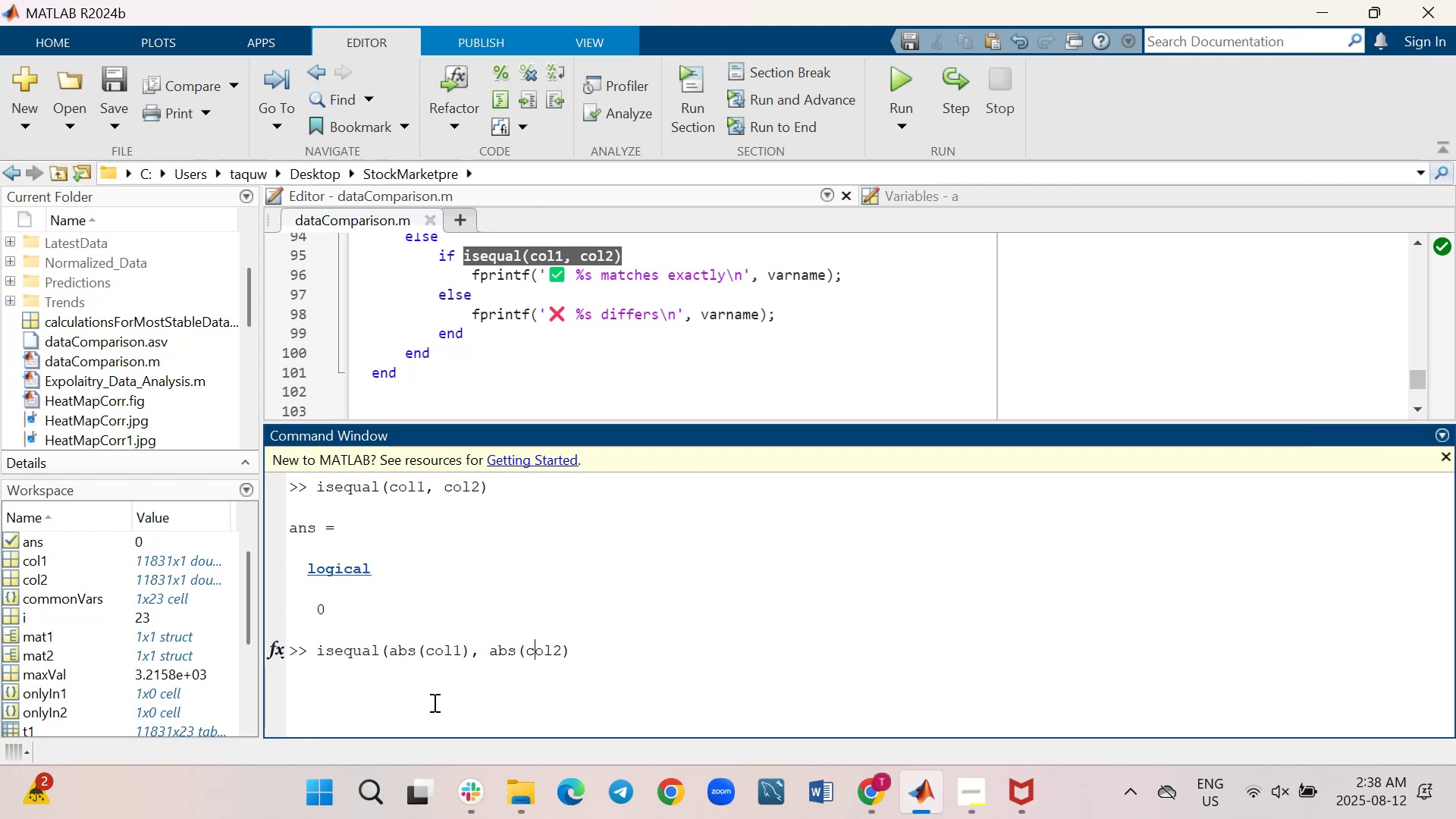 
key(ArrowRight)
 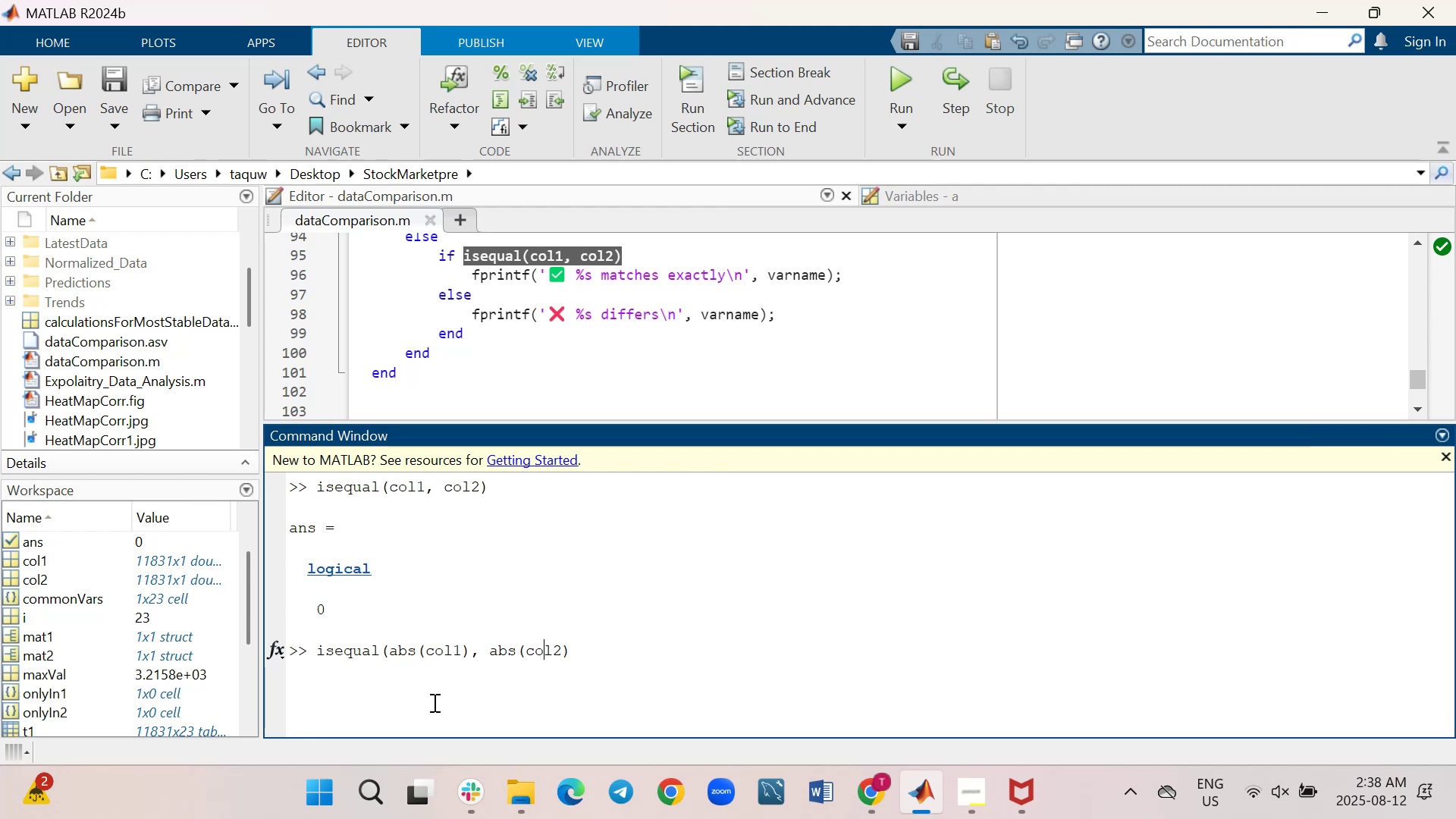 
key(ArrowRight)
 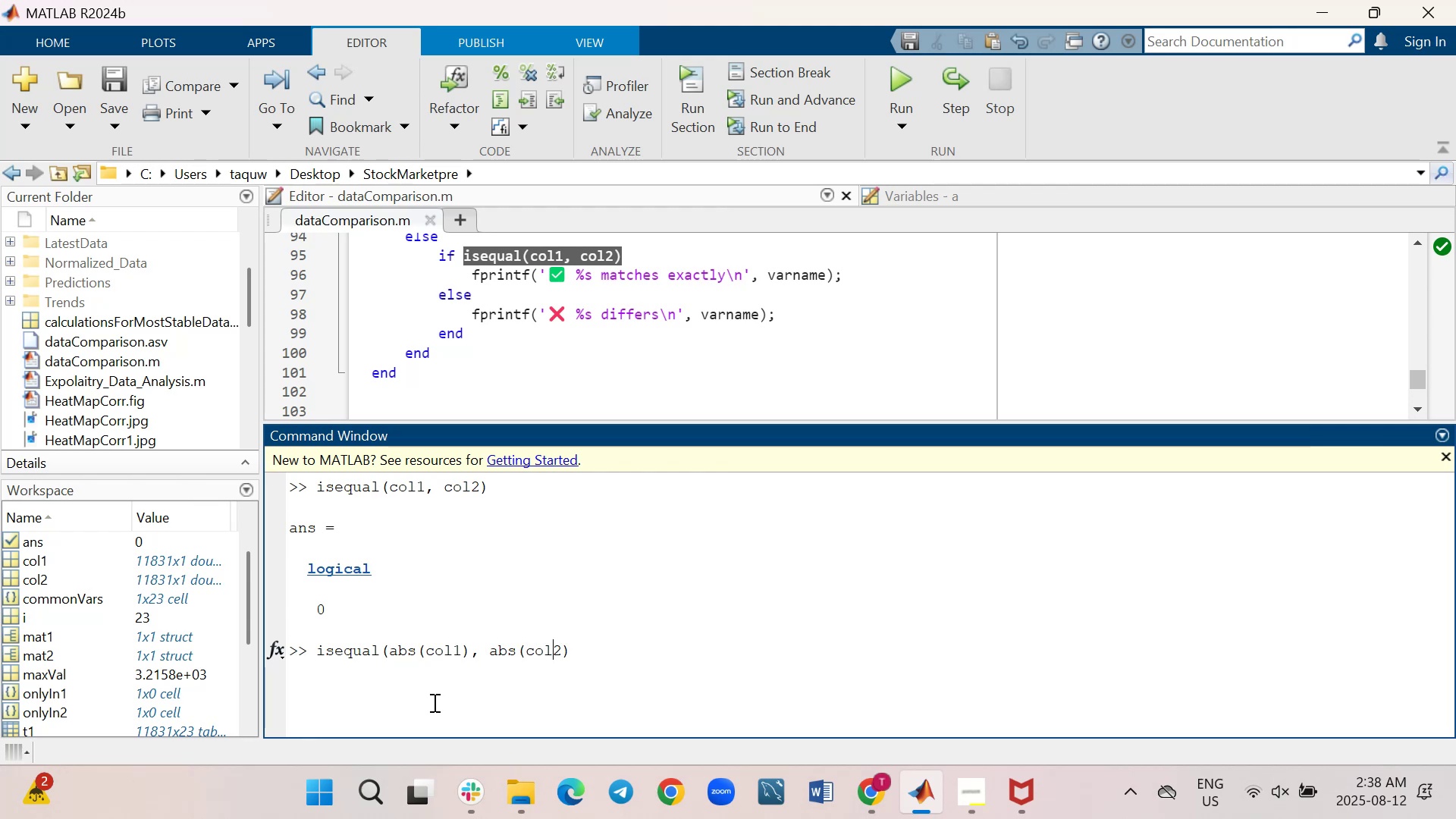 
key(ArrowRight)
 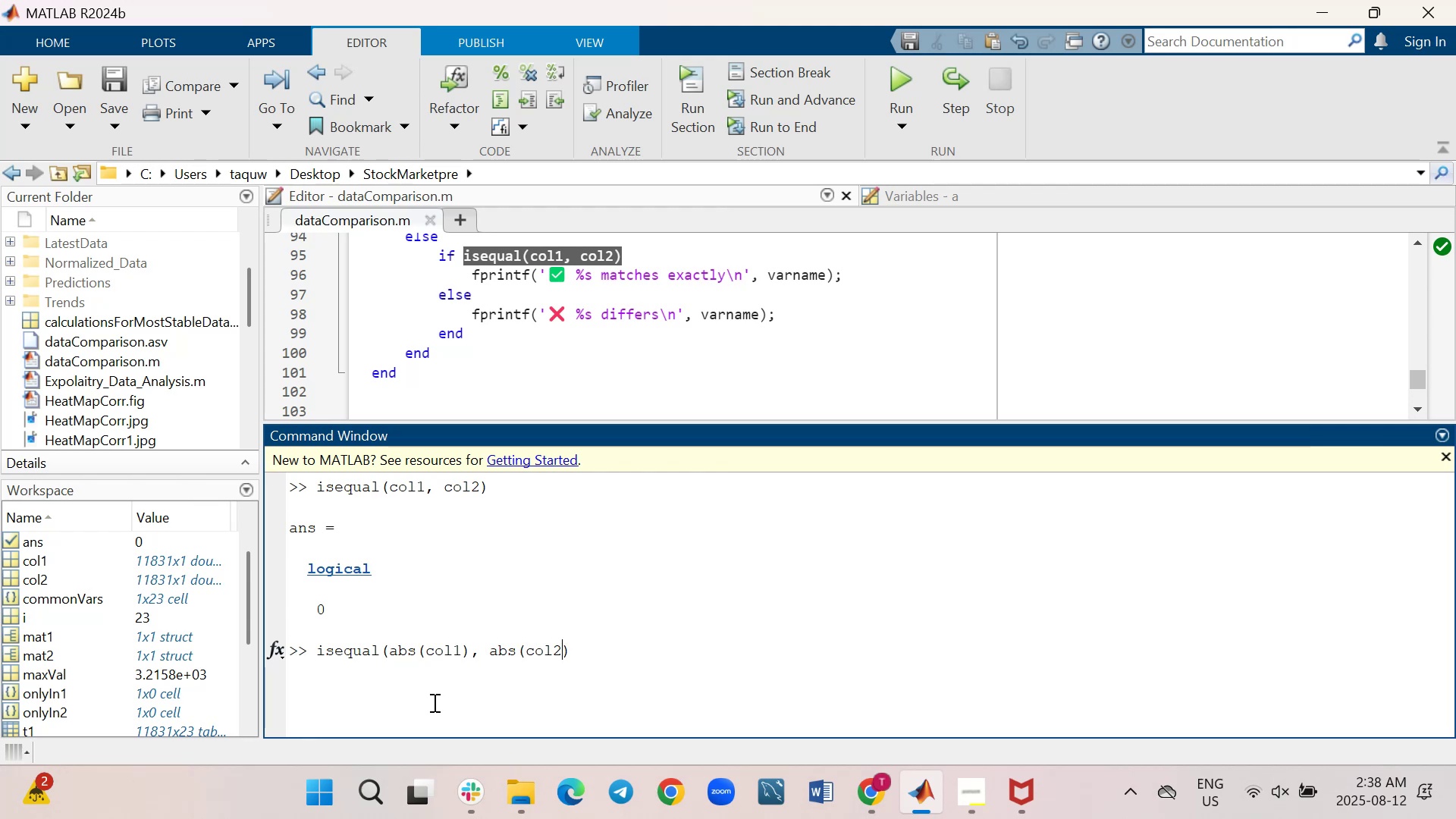 
key(Shift+0)
 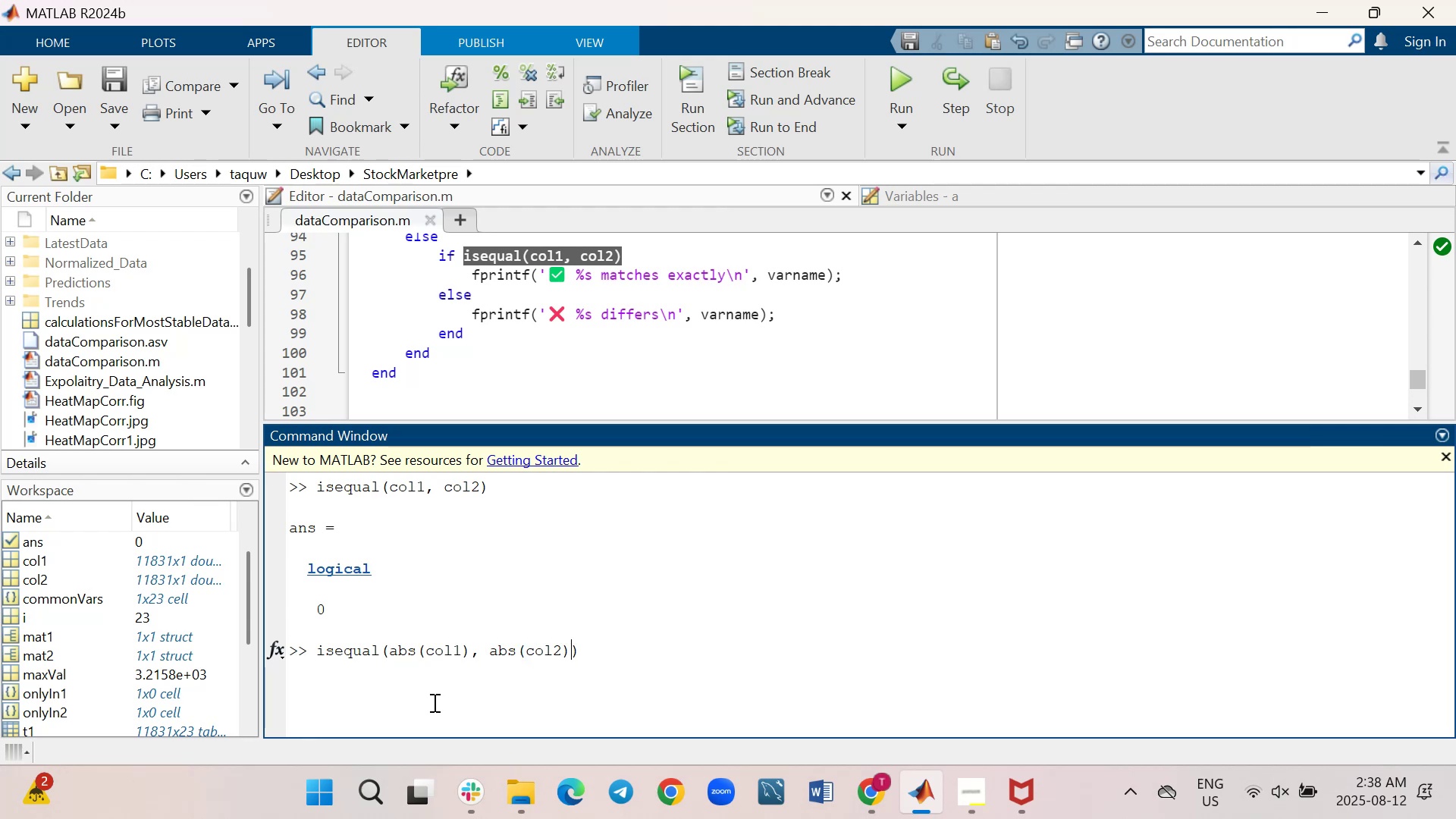 
key(Enter)
 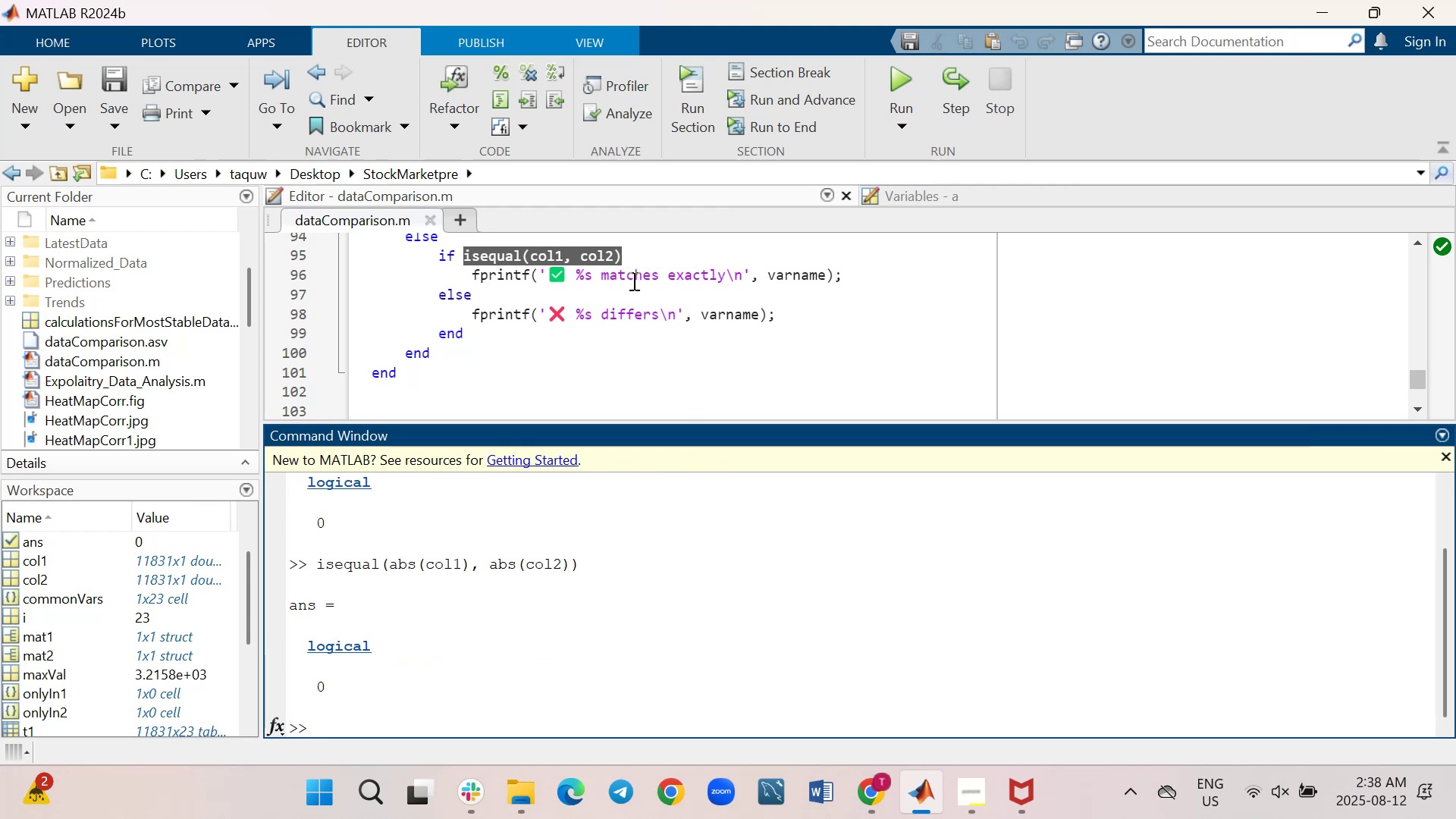 
wait(5.17)
 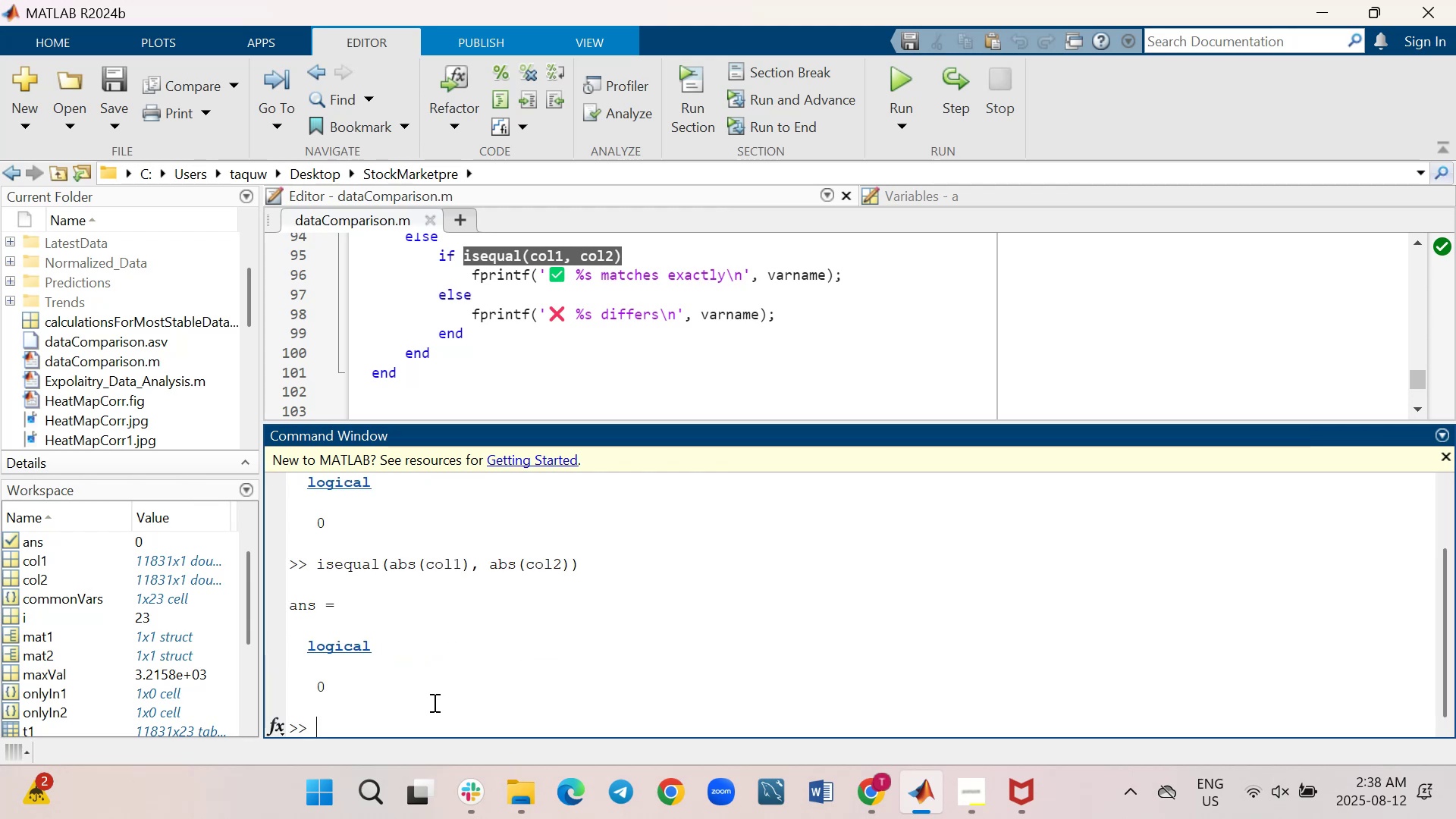 
left_click_drag(start_coordinate=[582, 315], to_coordinate=[666, 324])
 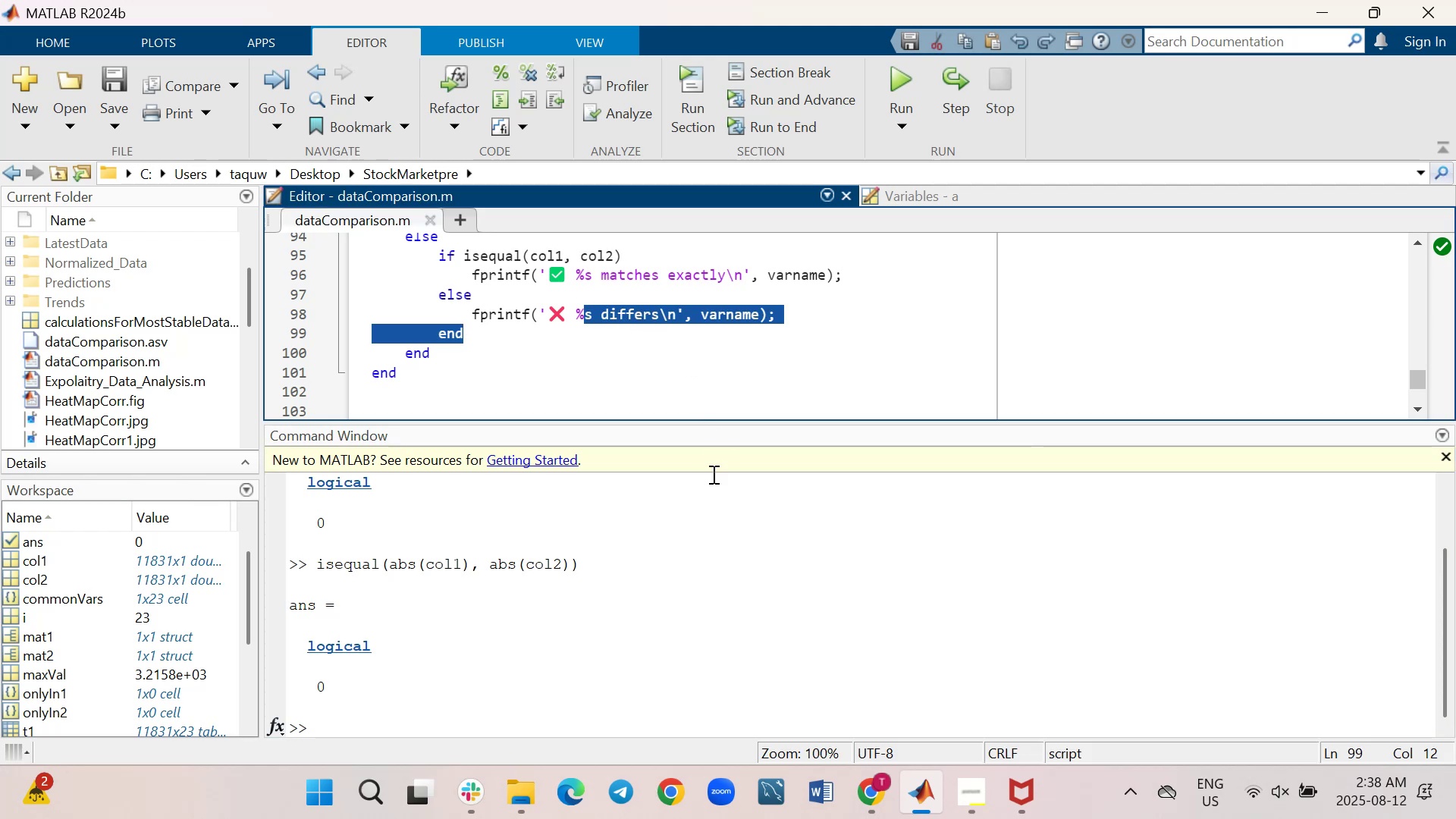 
left_click([712, 476])
 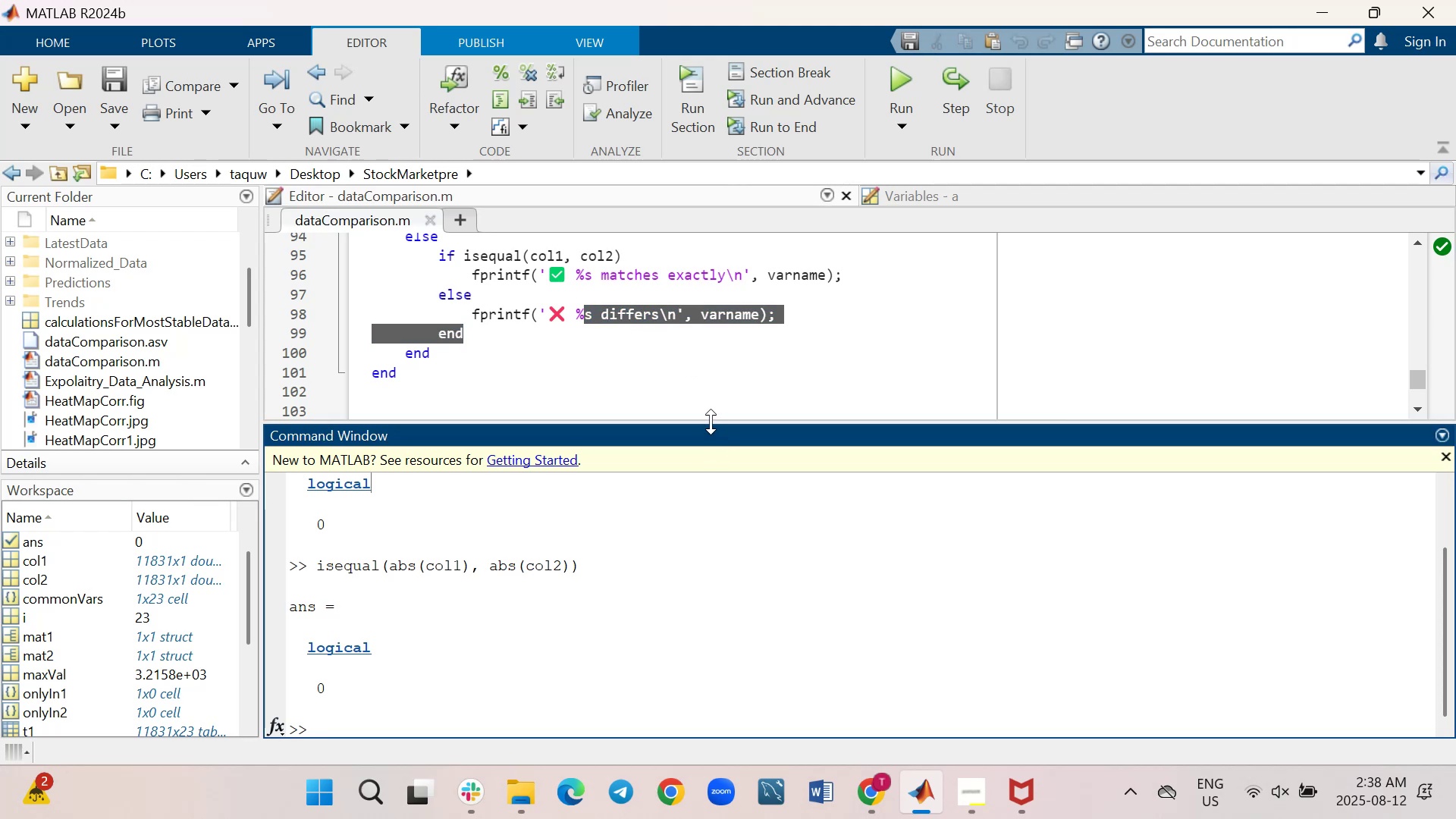 
left_click_drag(start_coordinate=[711, 422], to_coordinate=[707, 562])
 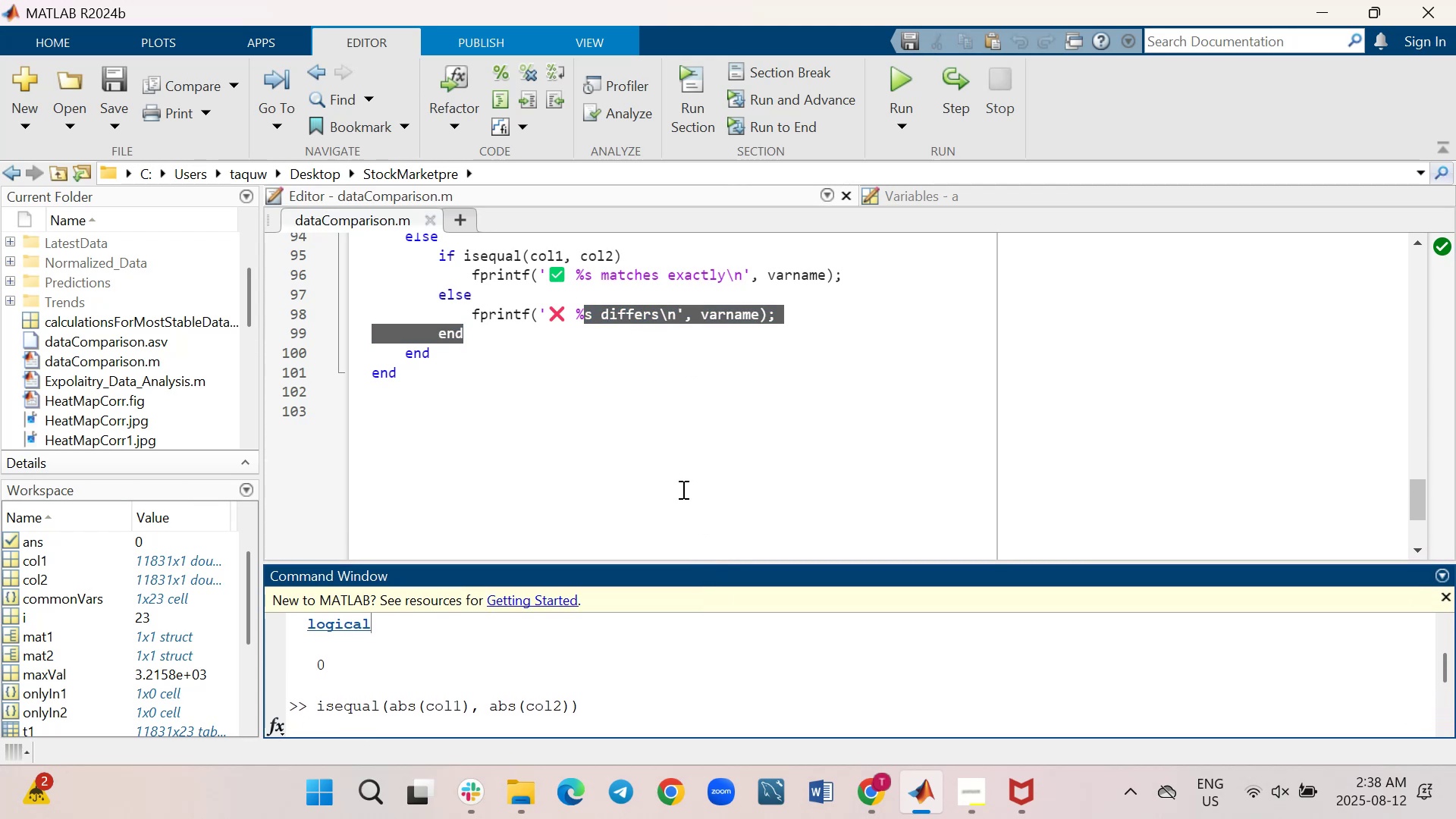 
left_click([682, 489])
 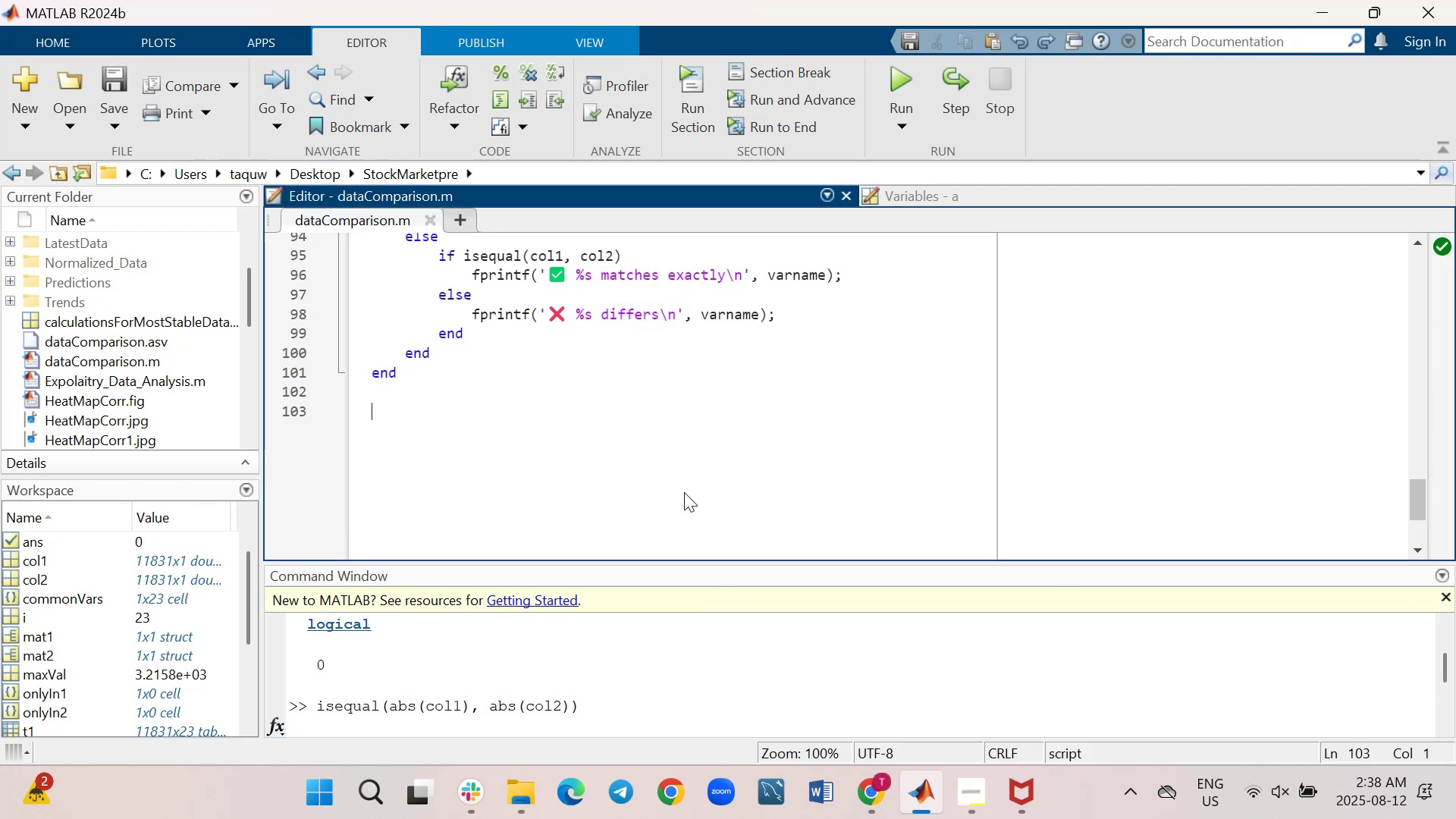 
scroll: coordinate [684, 493], scroll_direction: up, amount: 2.0
 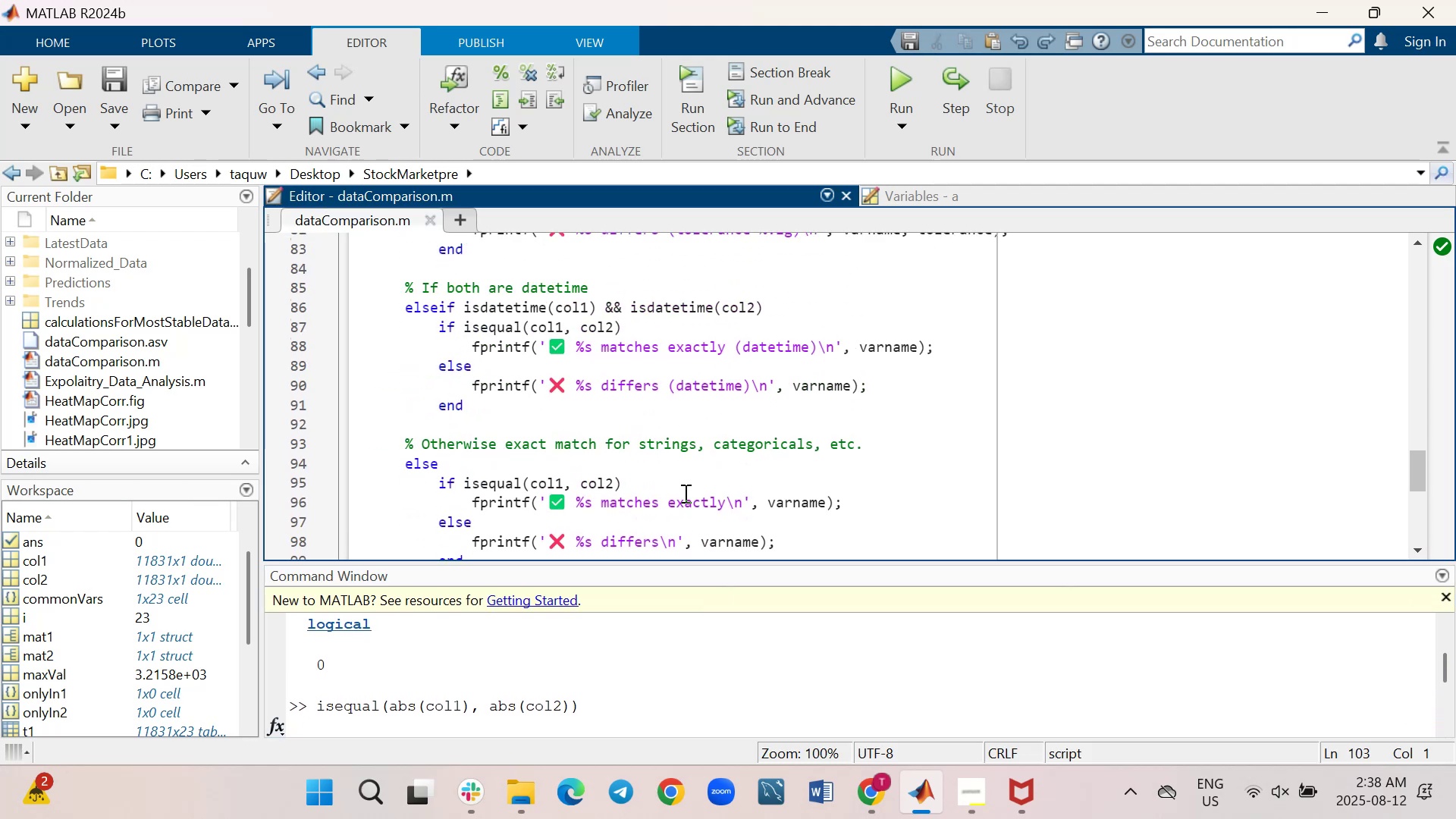 
scroll: coordinate [684, 493], scroll_direction: down, amount: 1.0
 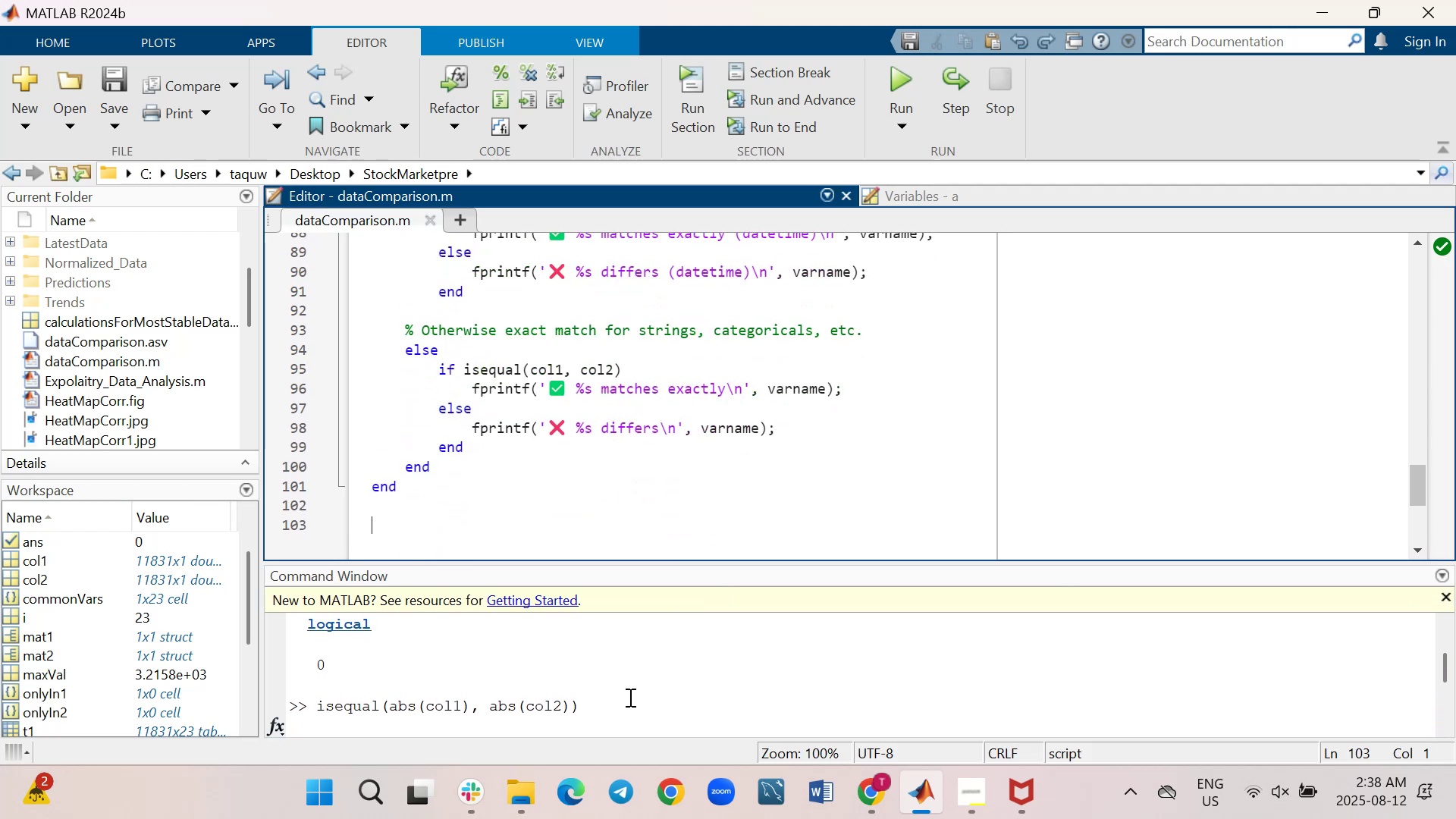 
left_click([616, 721])
 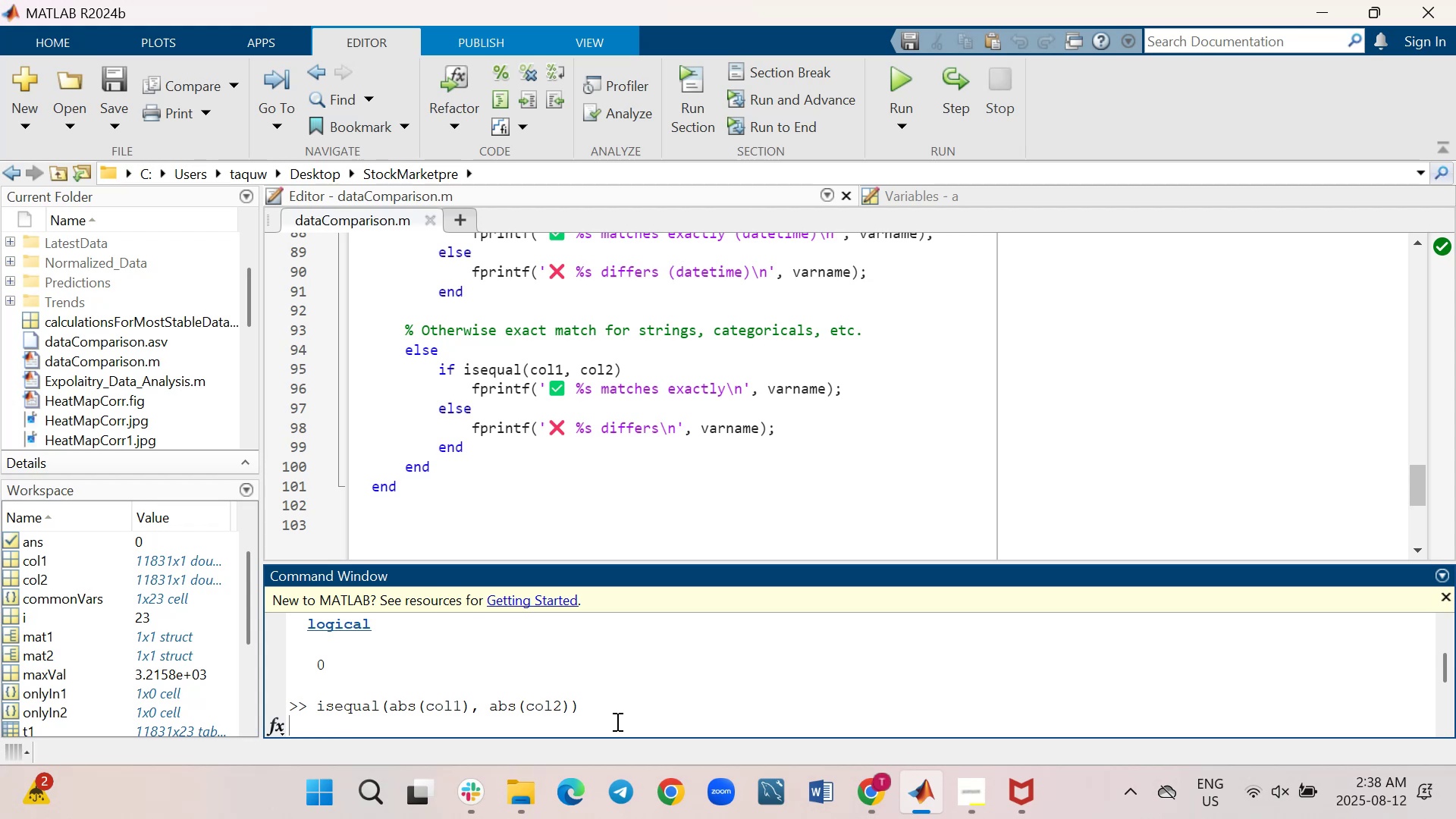 
type(clc)
 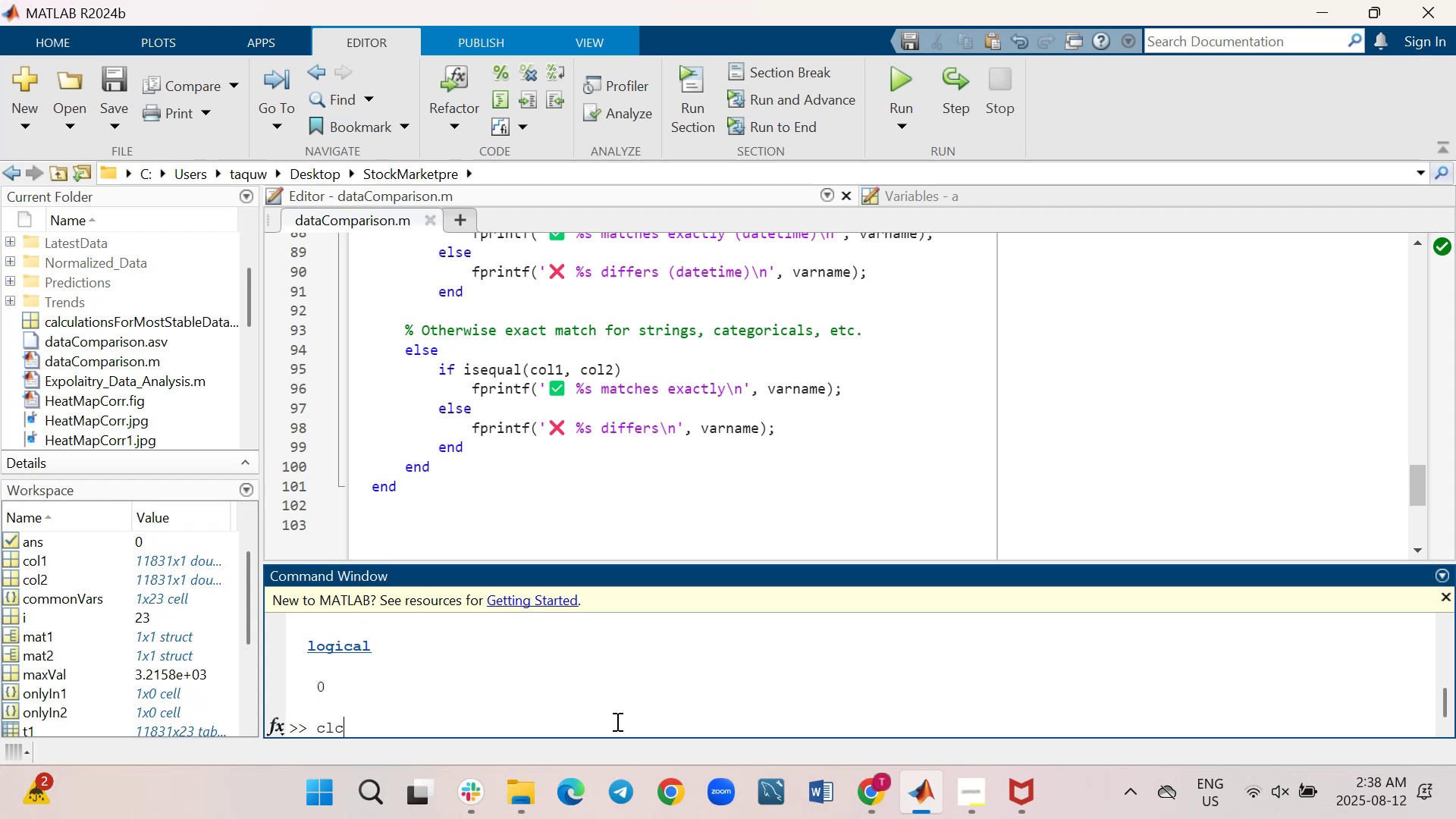 
key(Enter)
 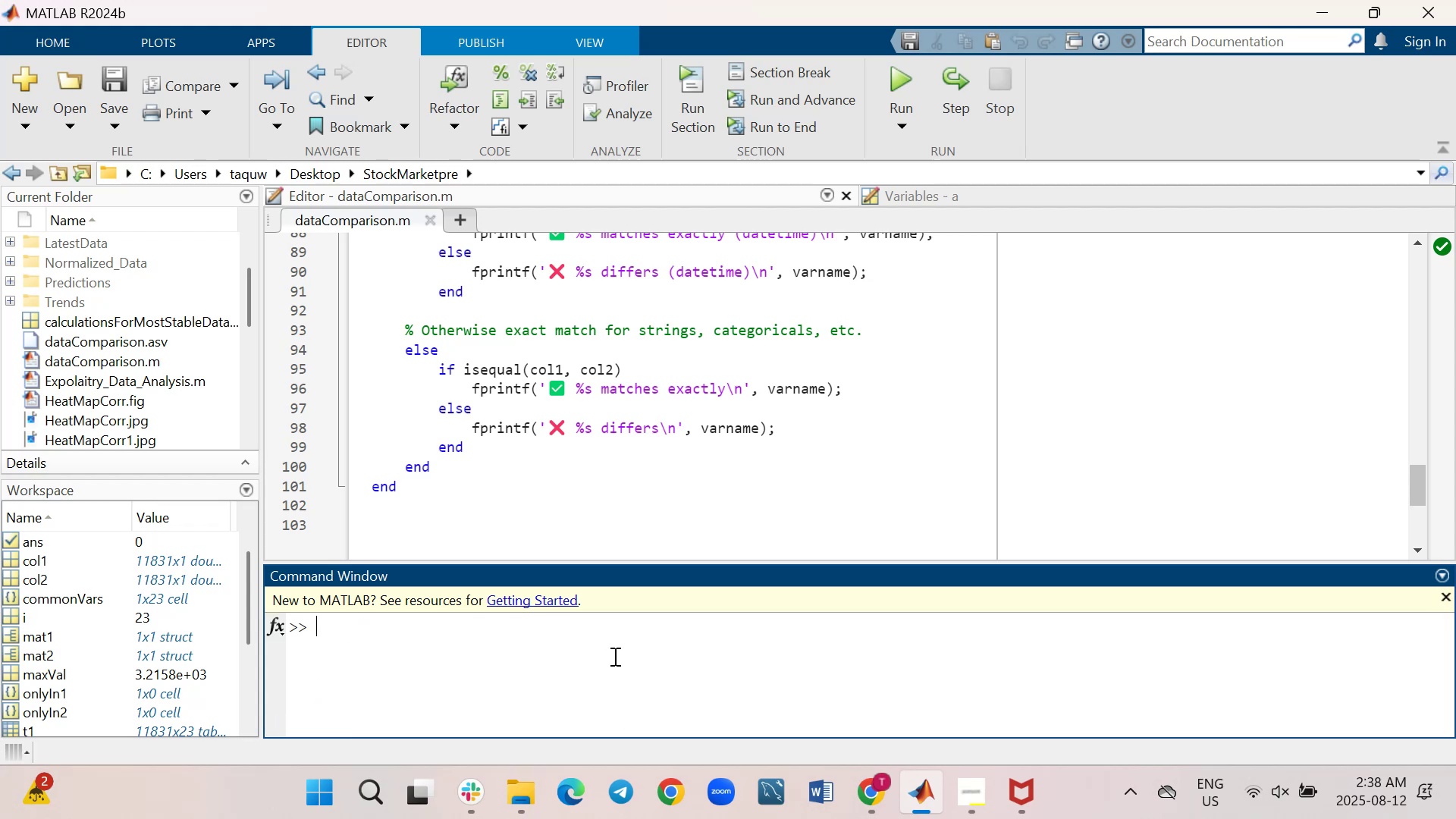 
wait(6.33)
 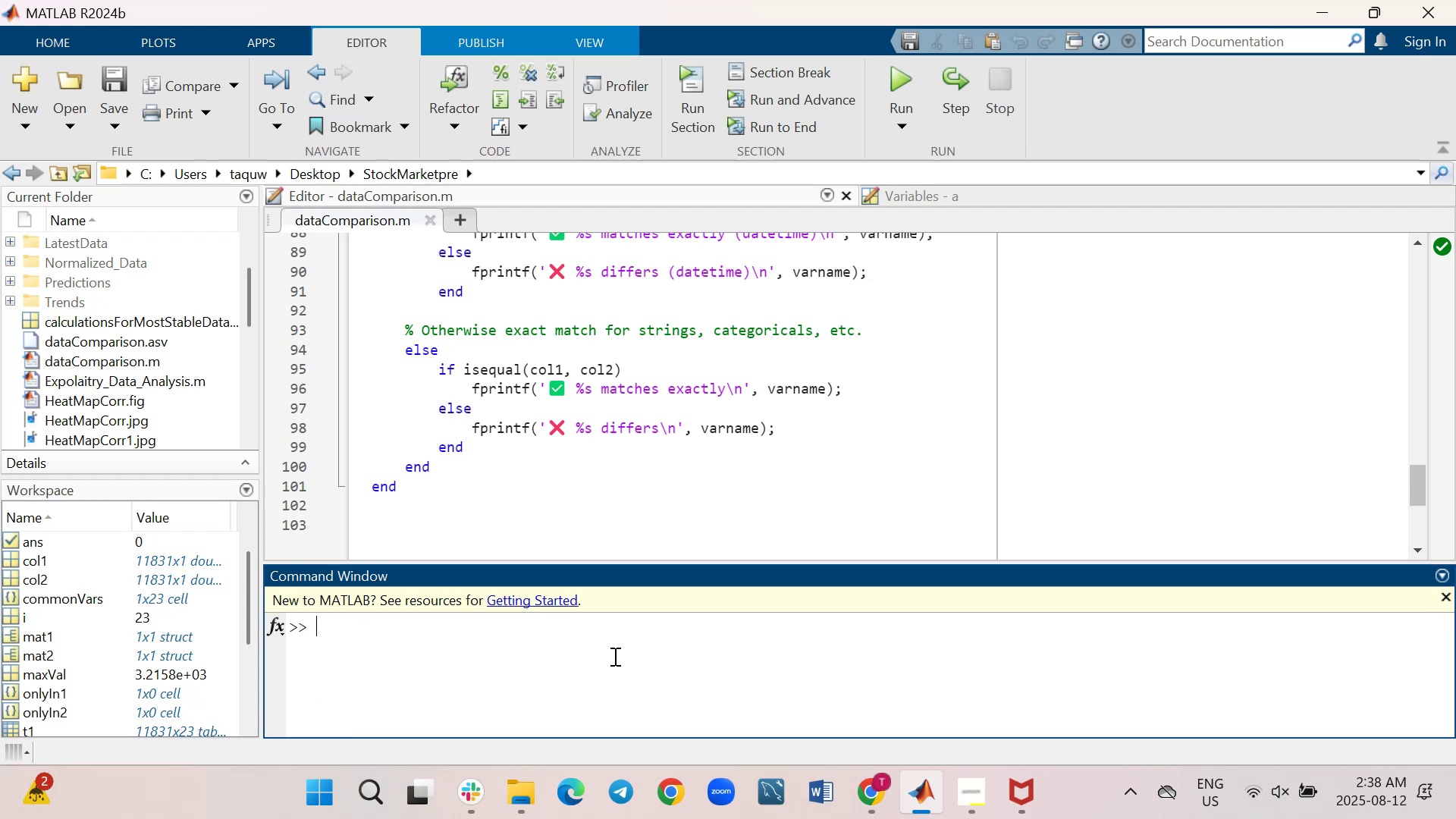 
scroll: coordinate [647, 479], scroll_direction: up, amount: 5.0
 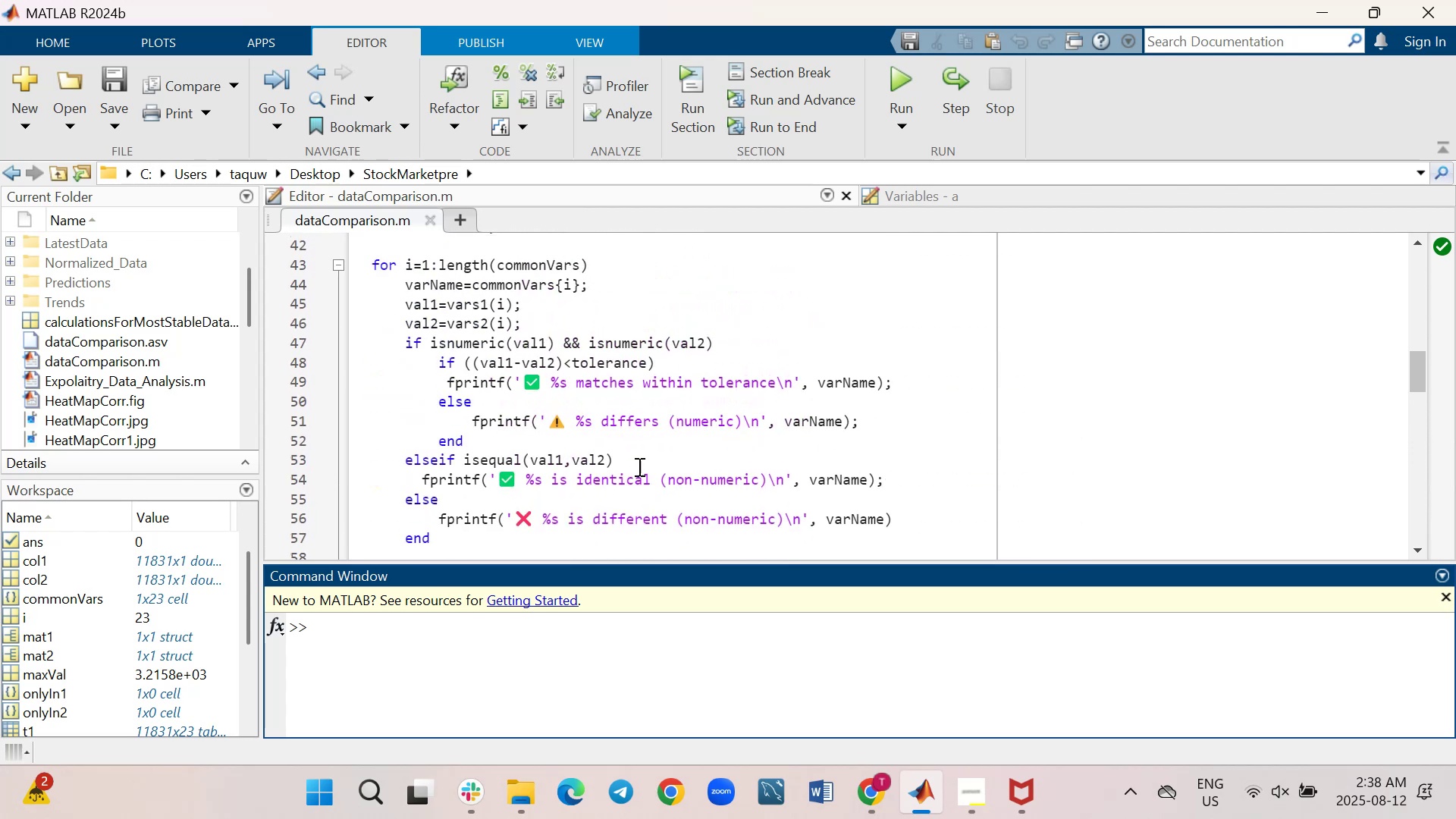 
scroll: coordinate [642, 460], scroll_direction: down, amount: 1.0
 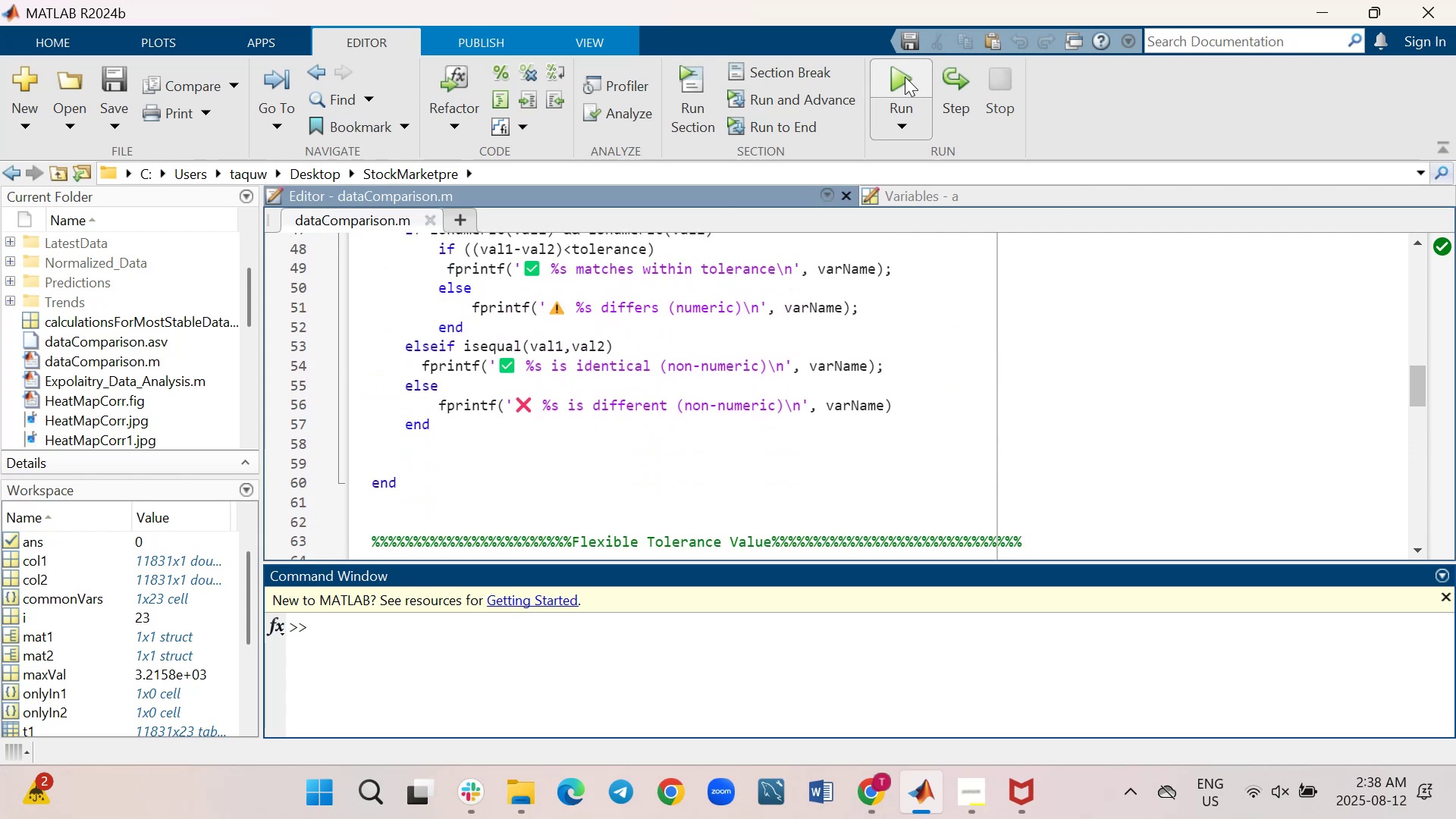 
scroll: coordinate [665, 431], scroll_direction: up, amount: 14.0
 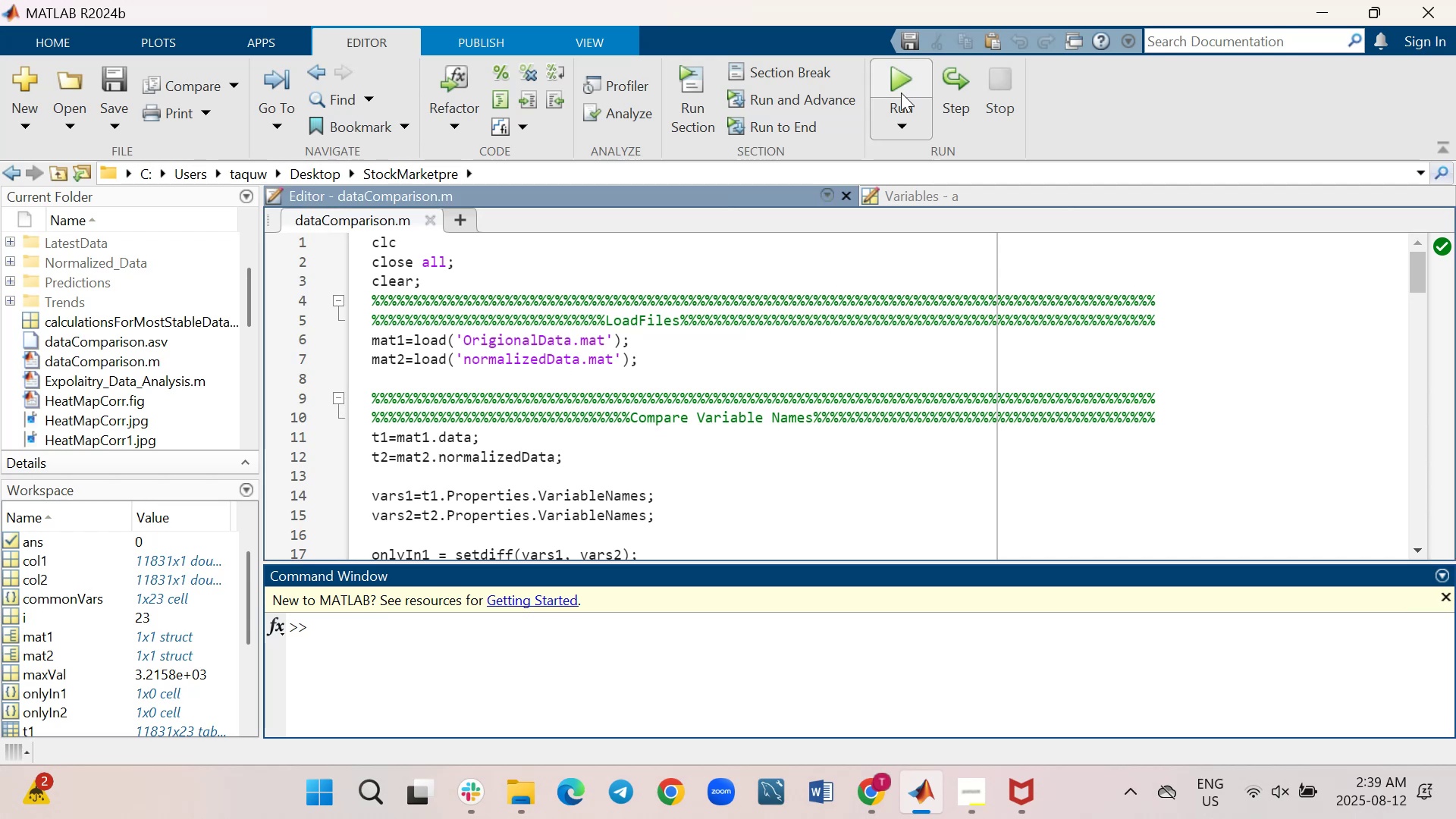 
left_click([902, 74])
 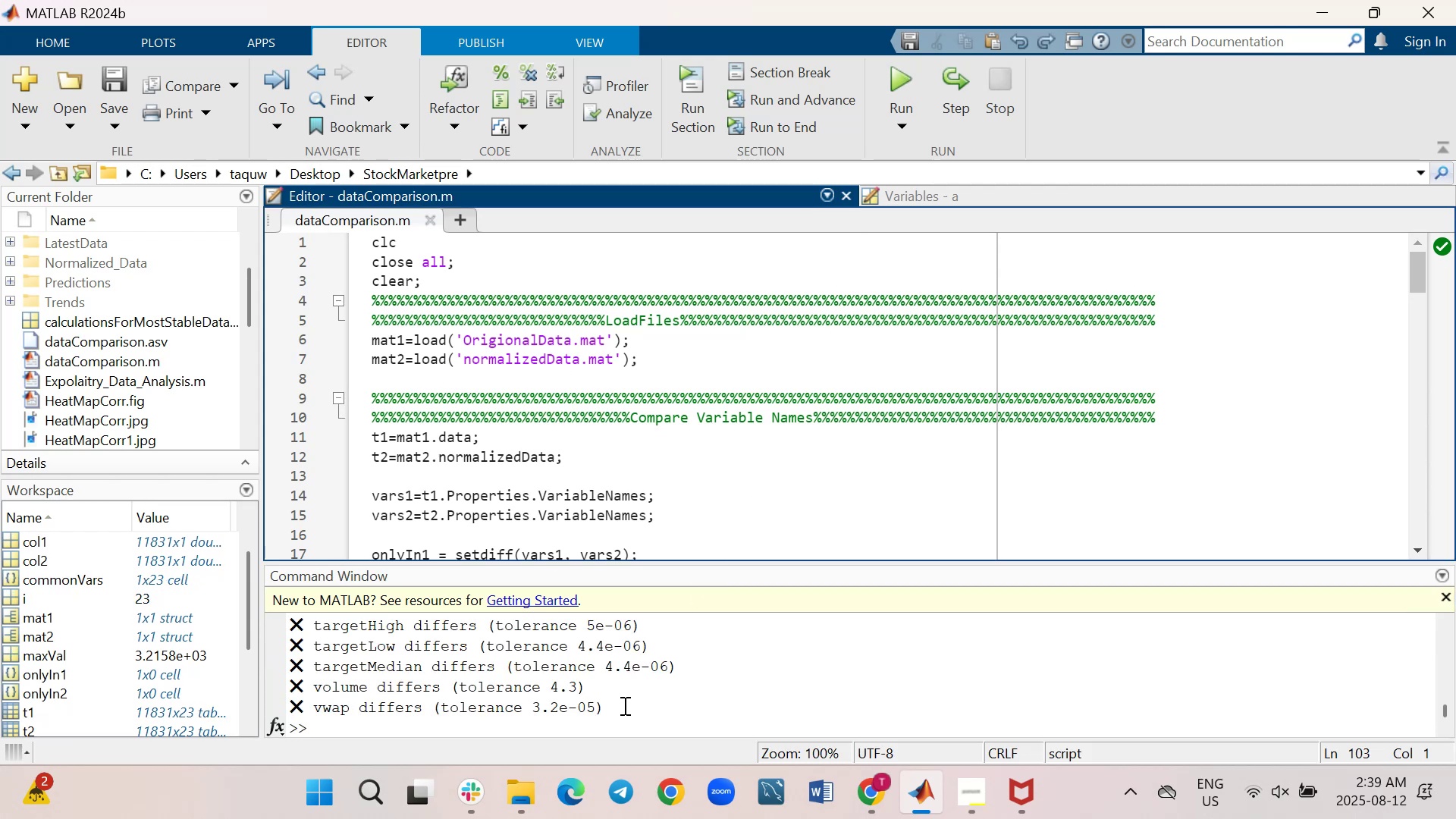 
left_click_drag(start_coordinate=[623, 705], to_coordinate=[281, 684])
 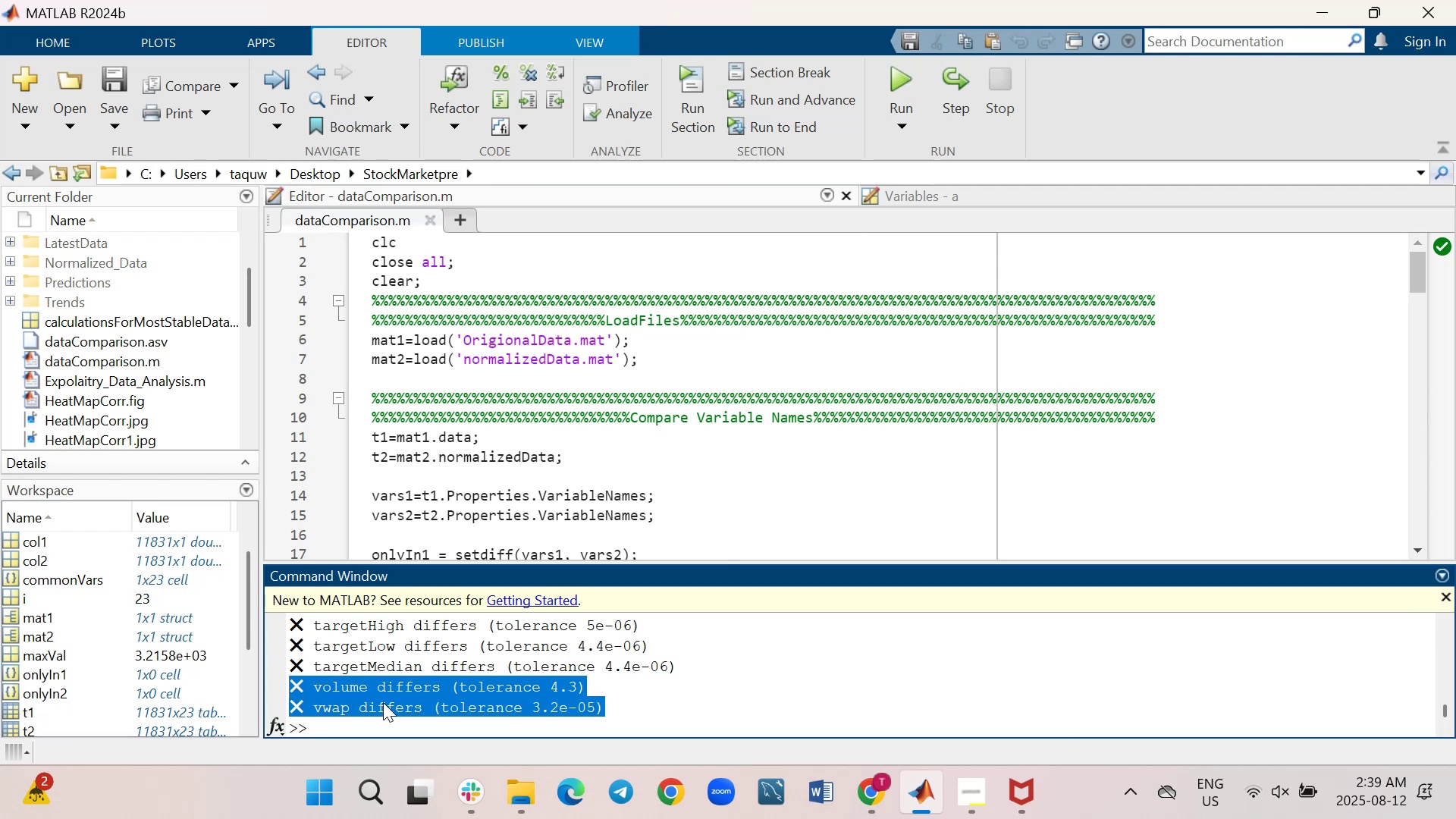 
right_click([383, 697])
 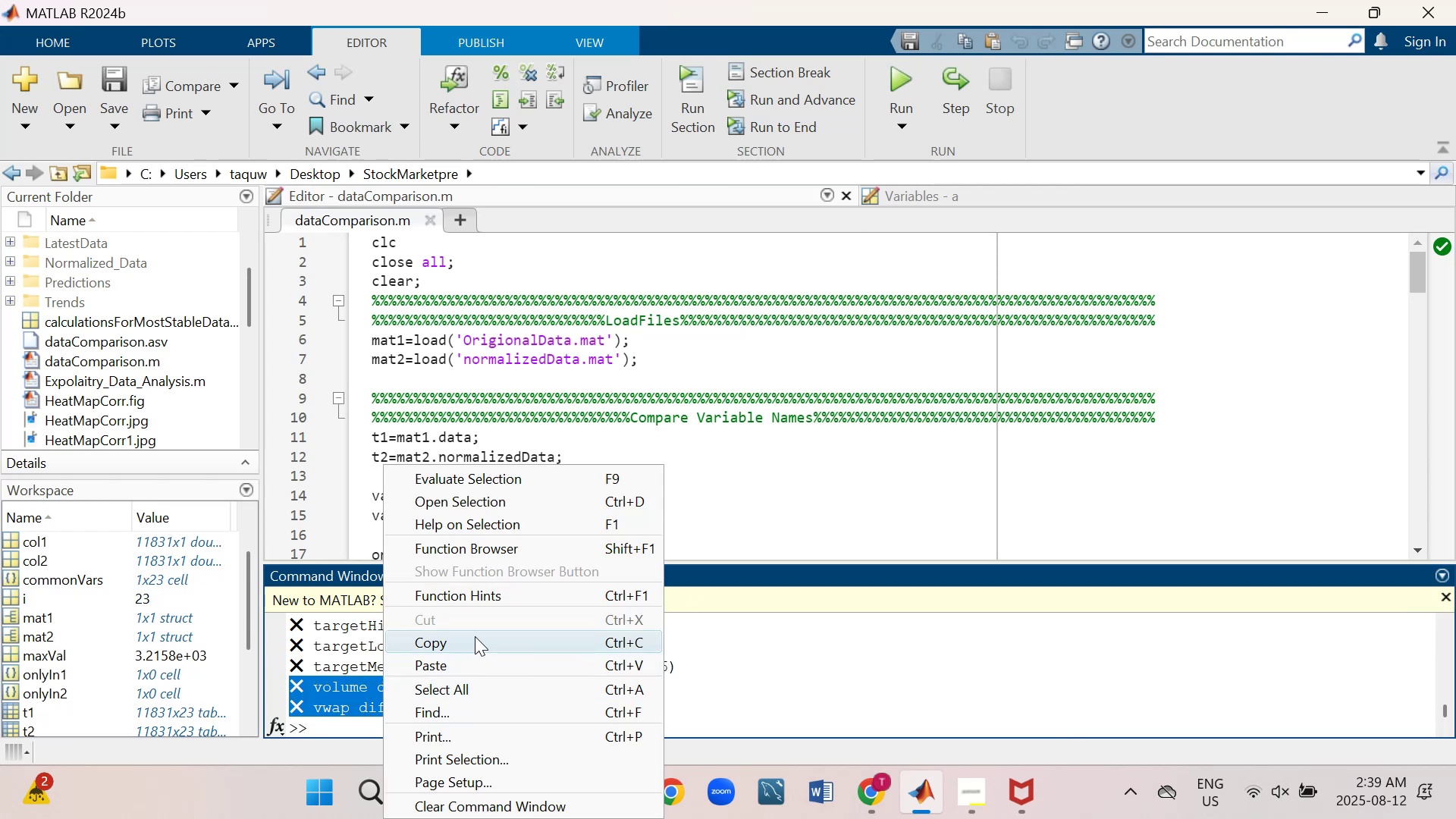 
left_click([475, 636])
 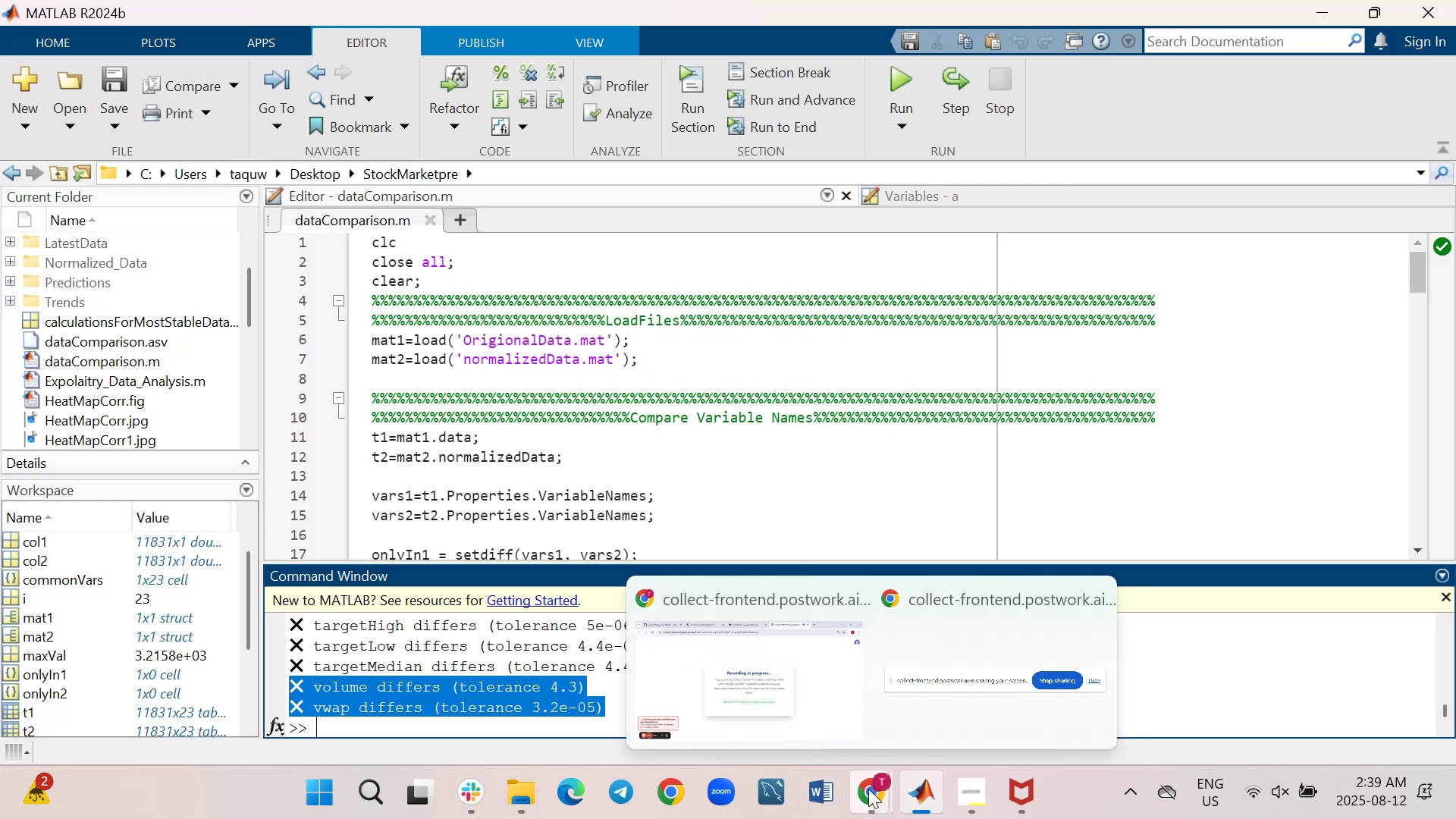 
wait(7.46)
 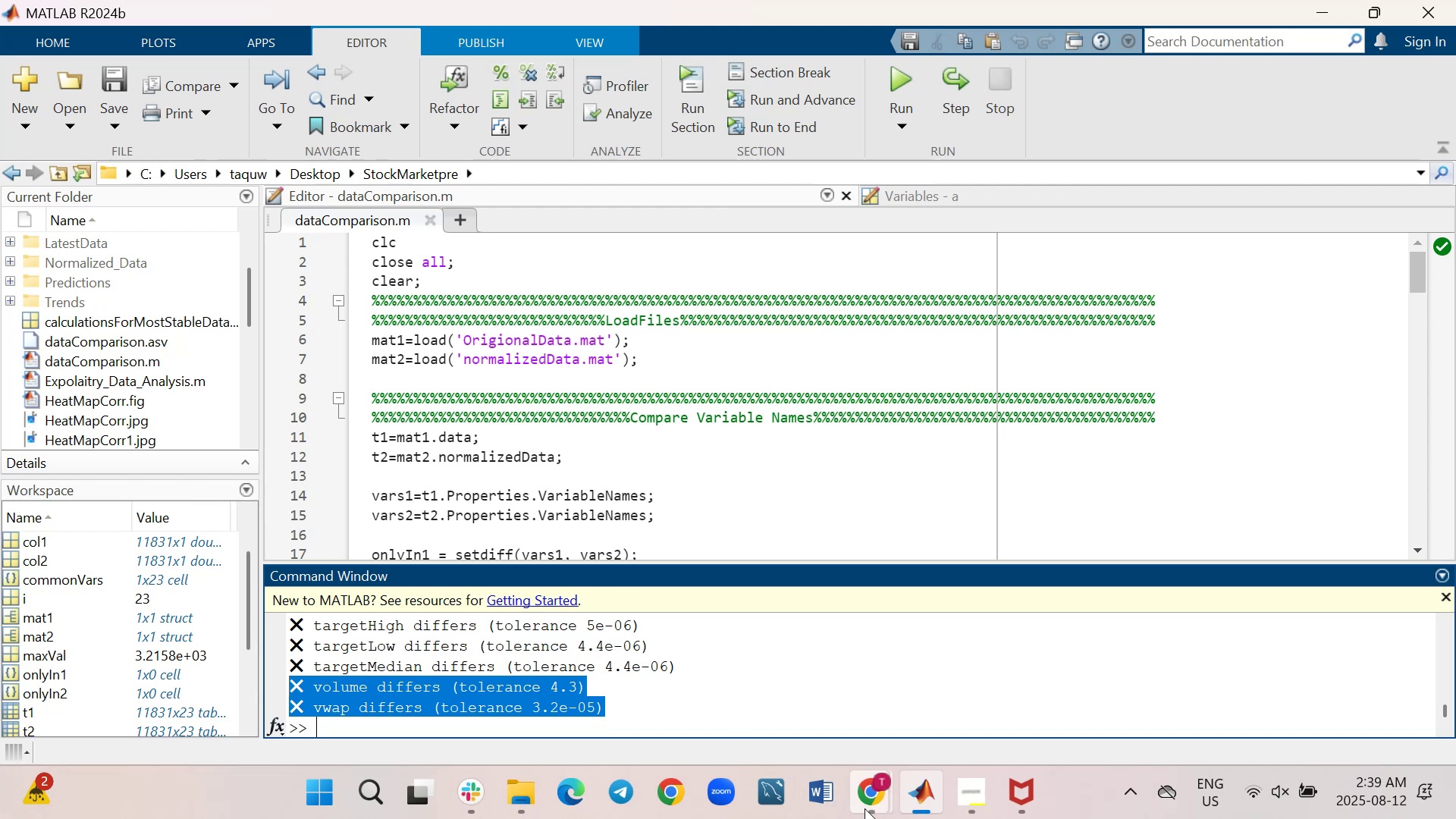 
left_click([799, 709])
 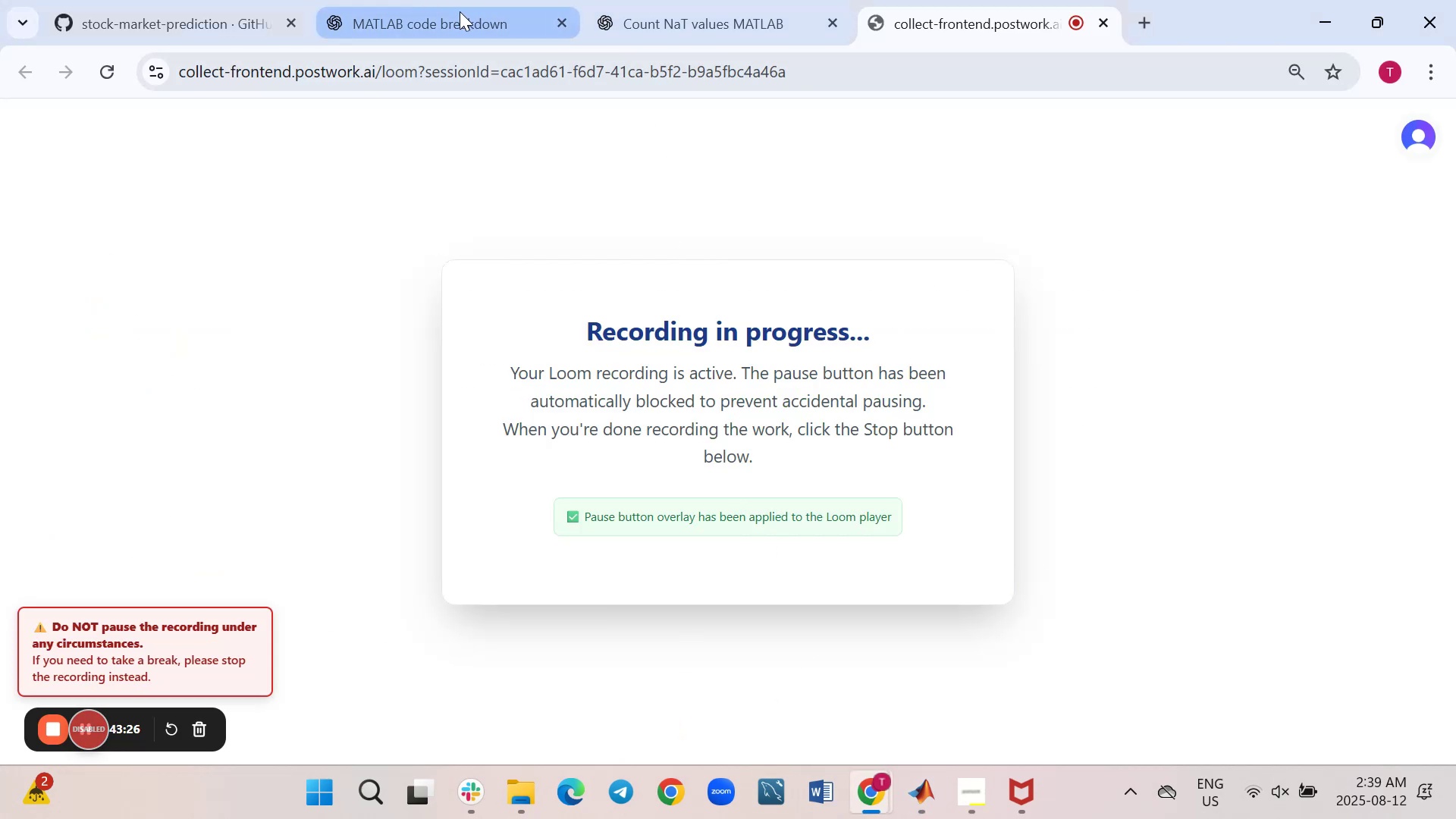 
left_click([451, 13])
 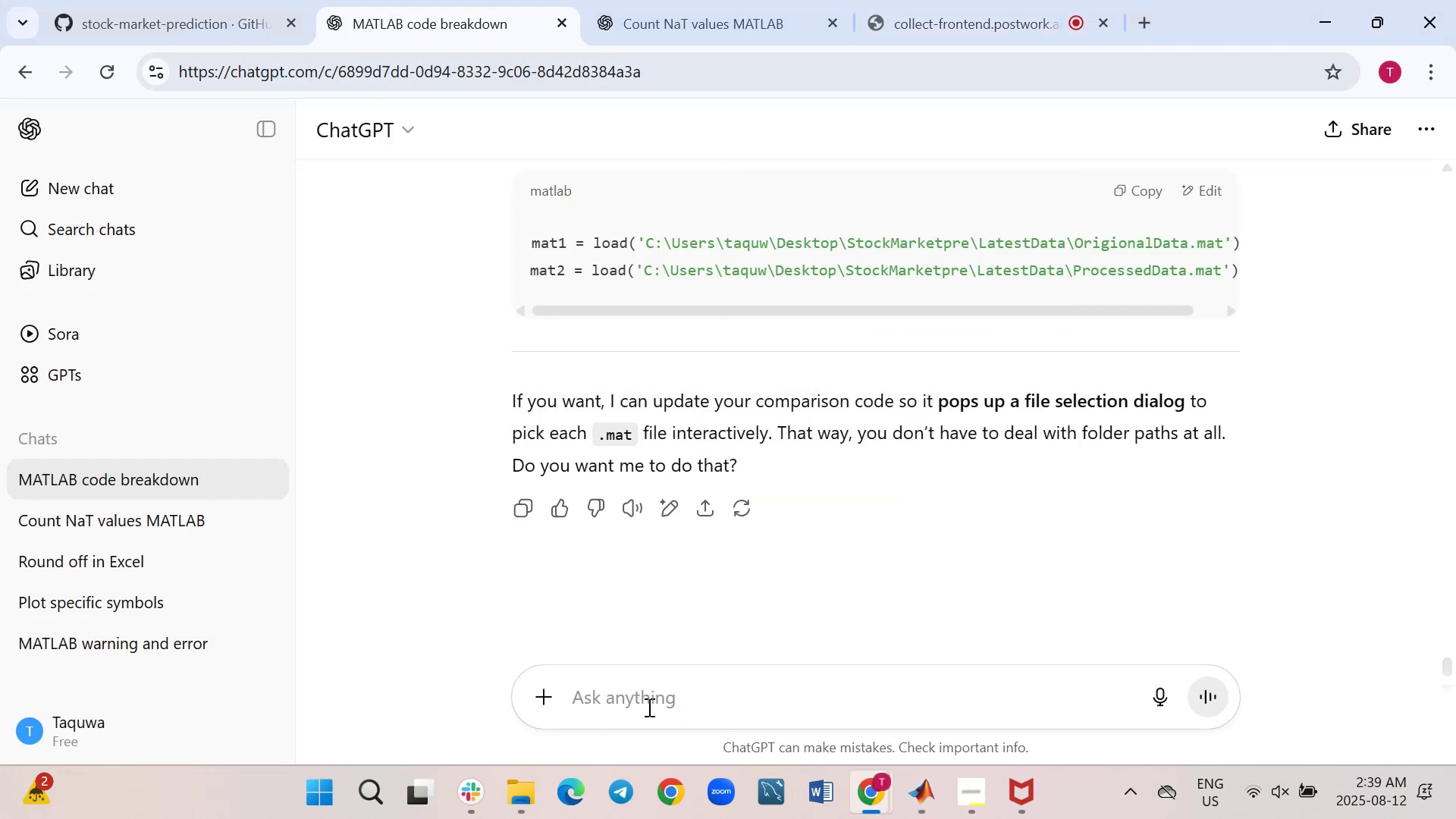 
left_click([656, 695])
 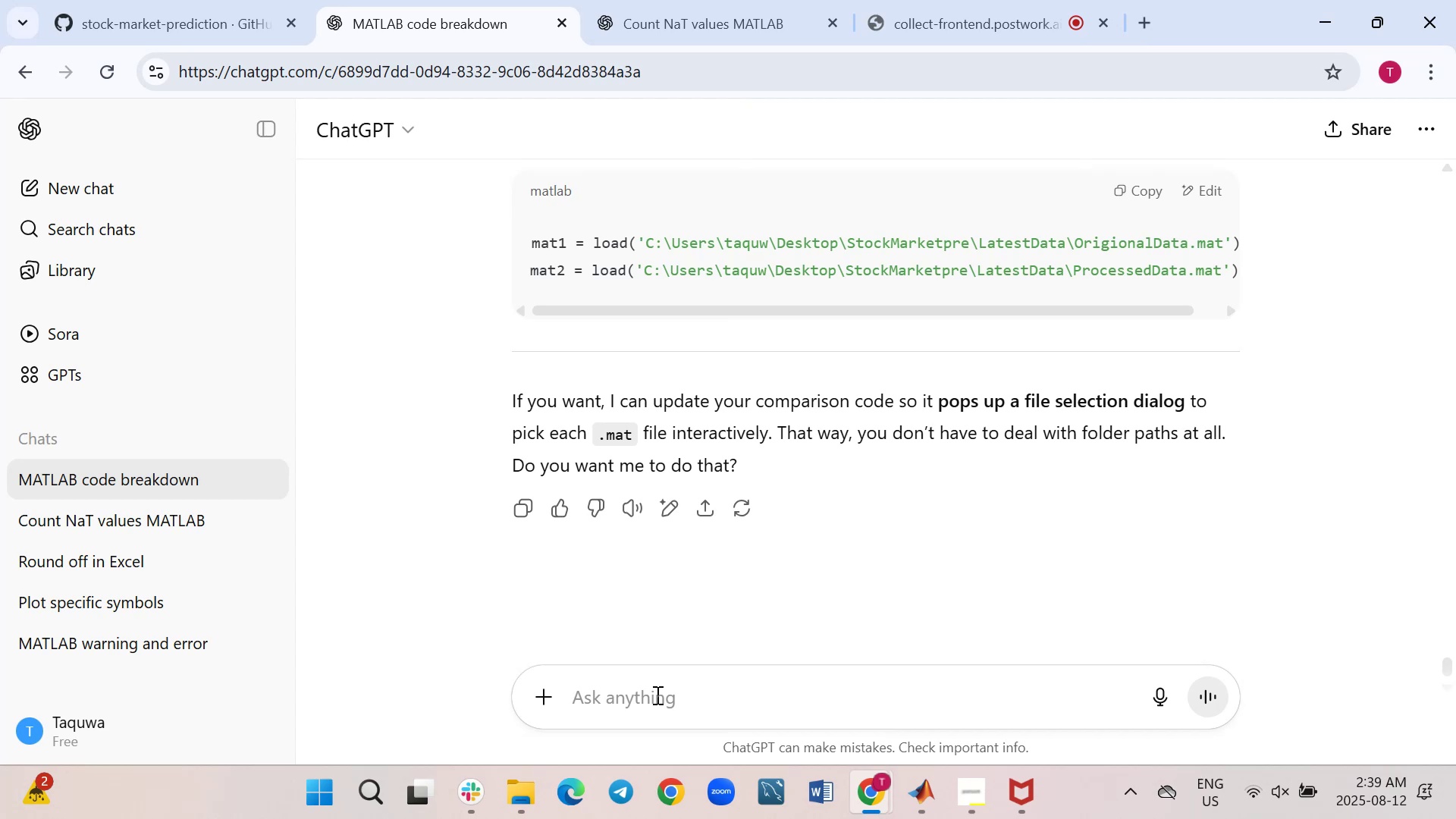 
key(Control+ControlLeft)
 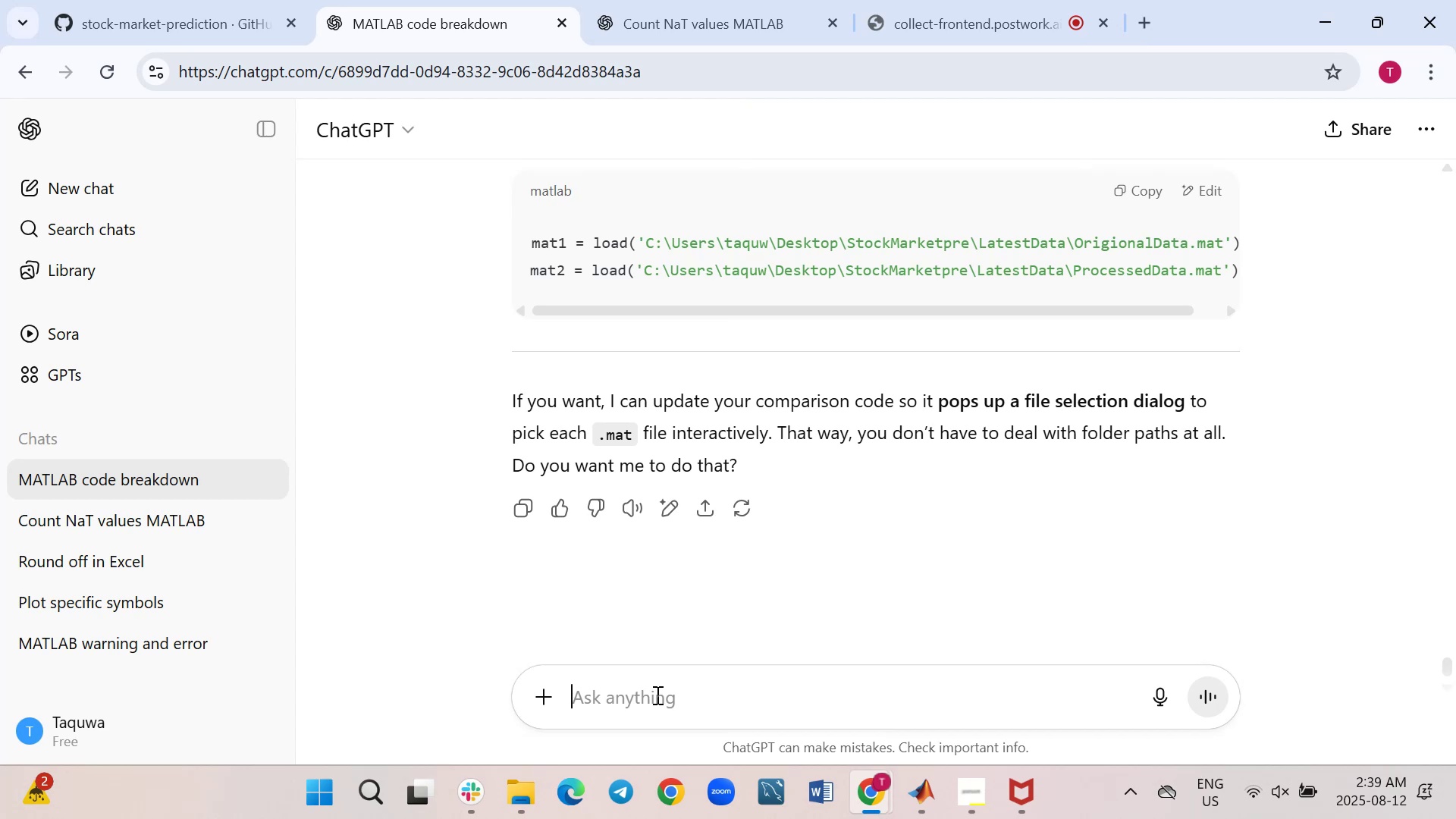 
key(Control+V)
 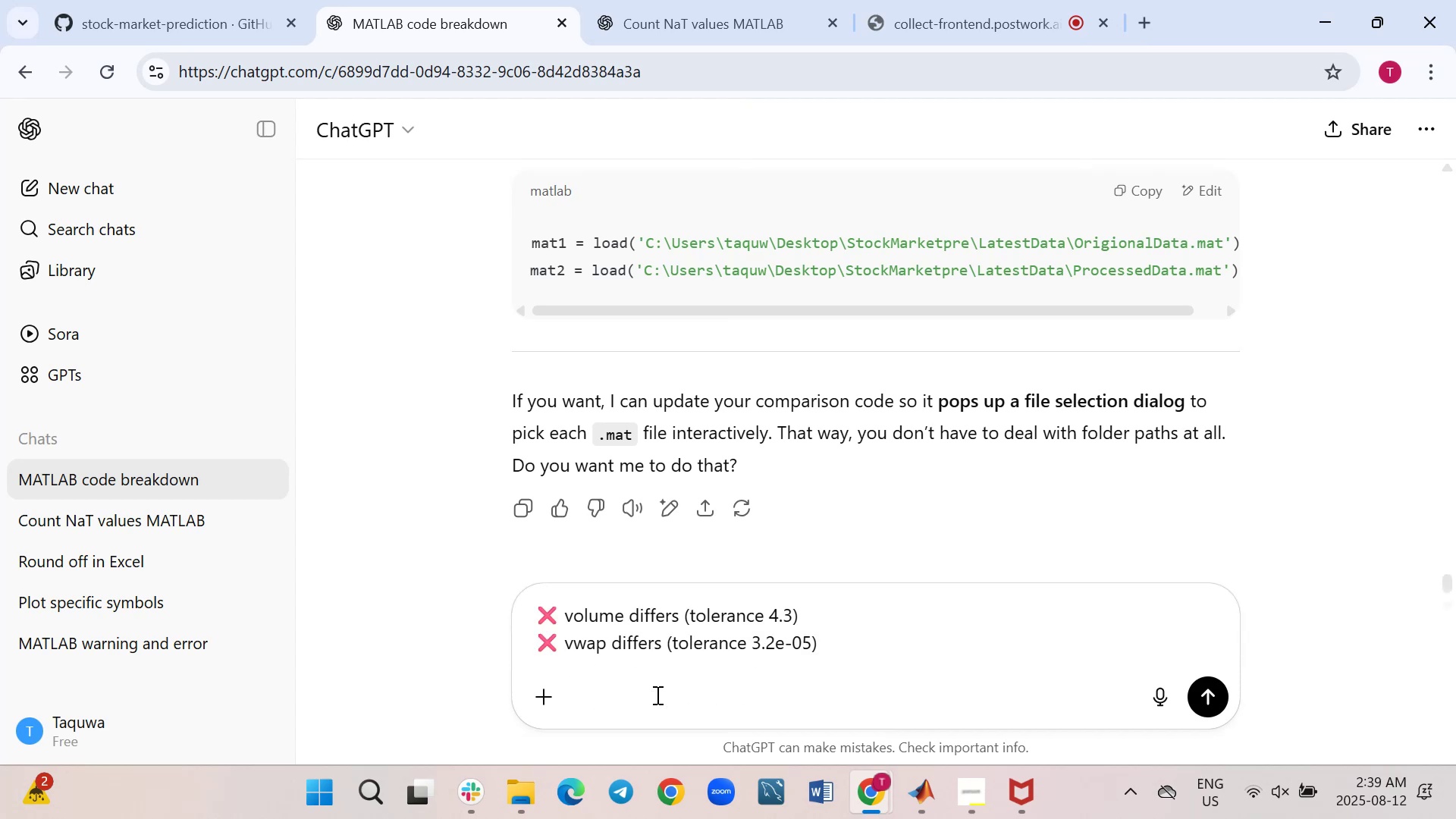 
key(Shift+Enter)
 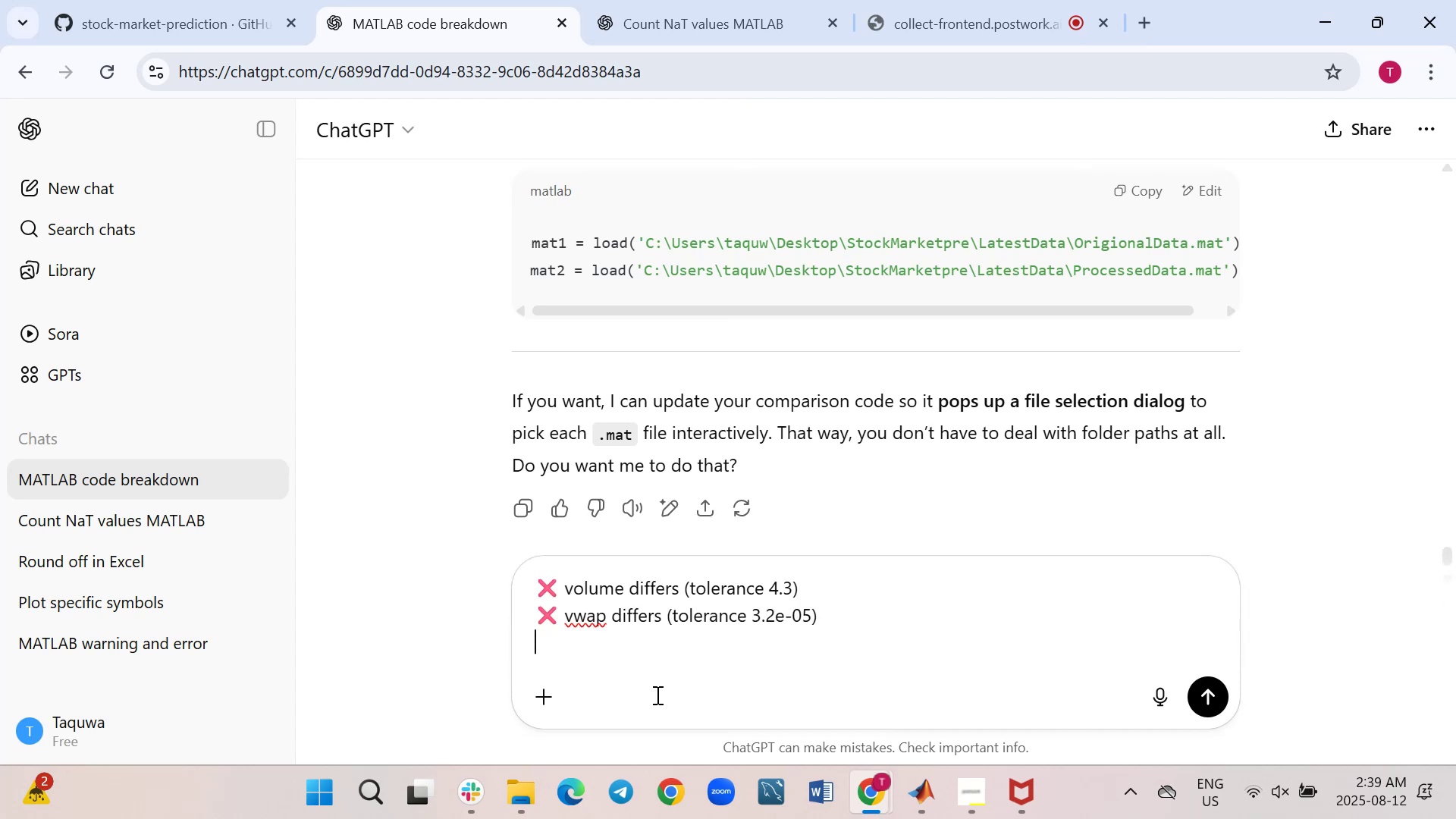 
key(Shift+Enter)
 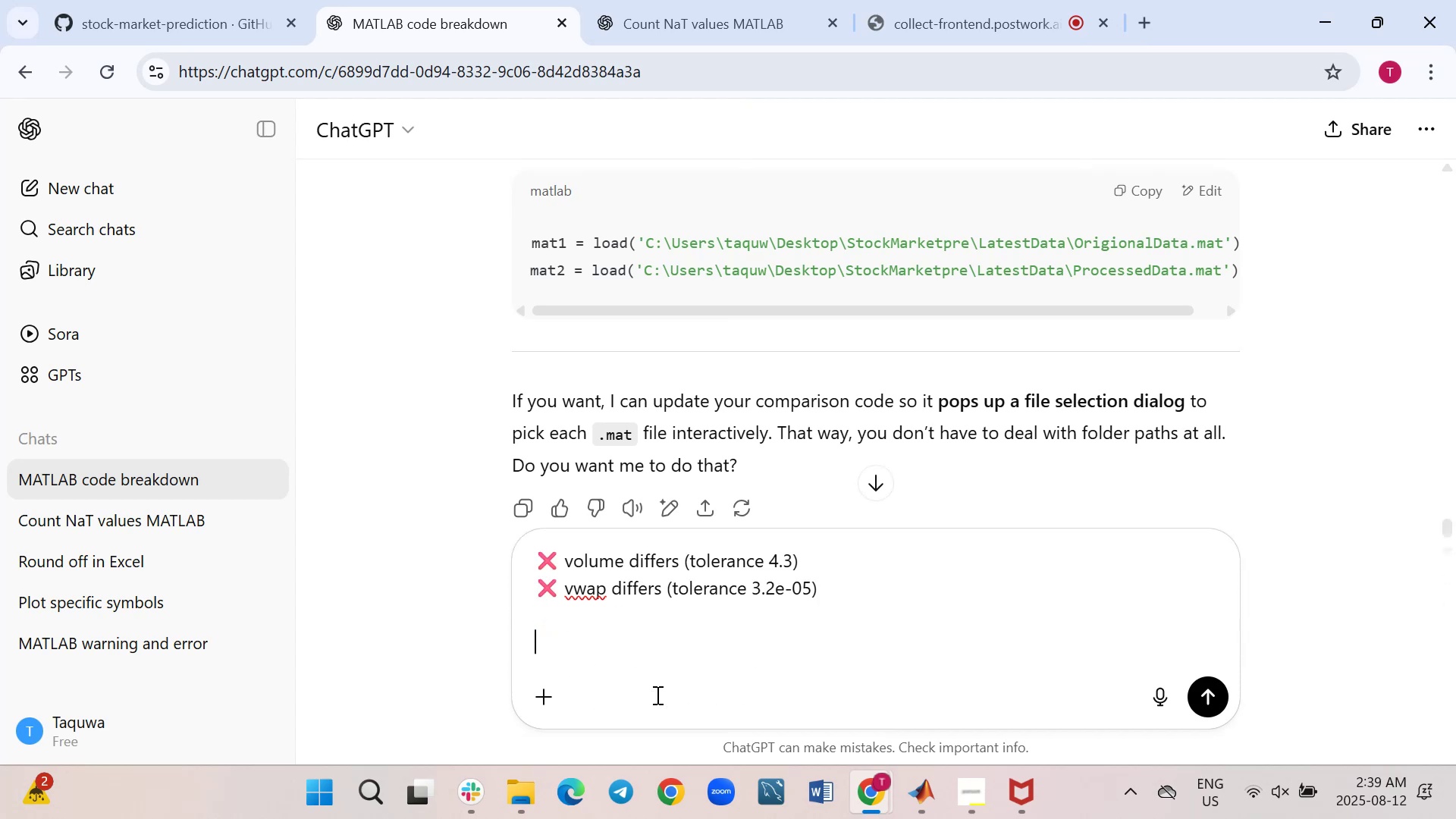 
type(here the original )
key(Backspace)
key(Backspace)
key(Backspace)
key(Backspace)
type(onal )
key(Backspace)
key(Backspace)
key(Backspace)
key(Backspace)
key(Backspace)
type(nal data and )
 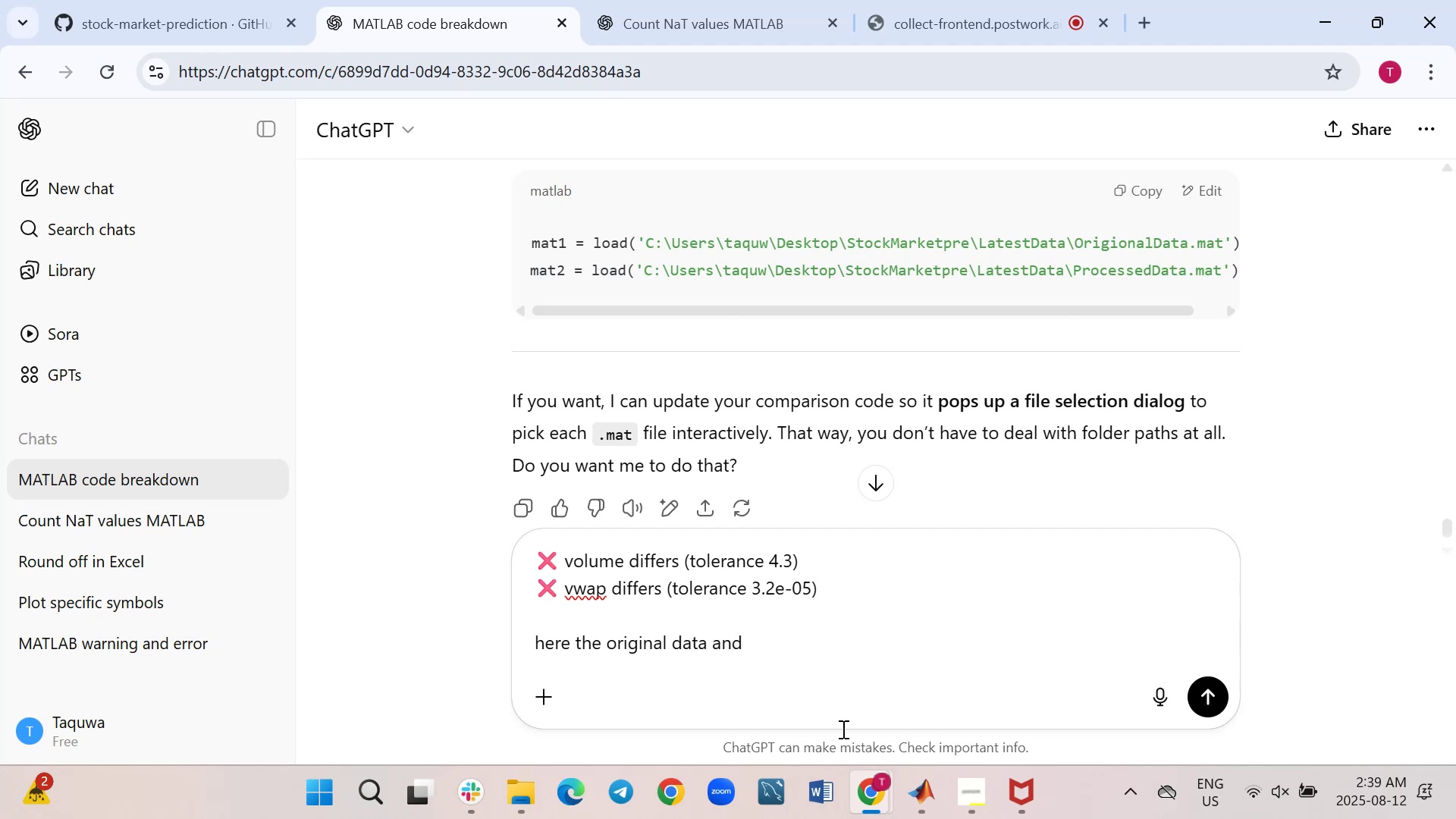 
left_click([934, 800])
 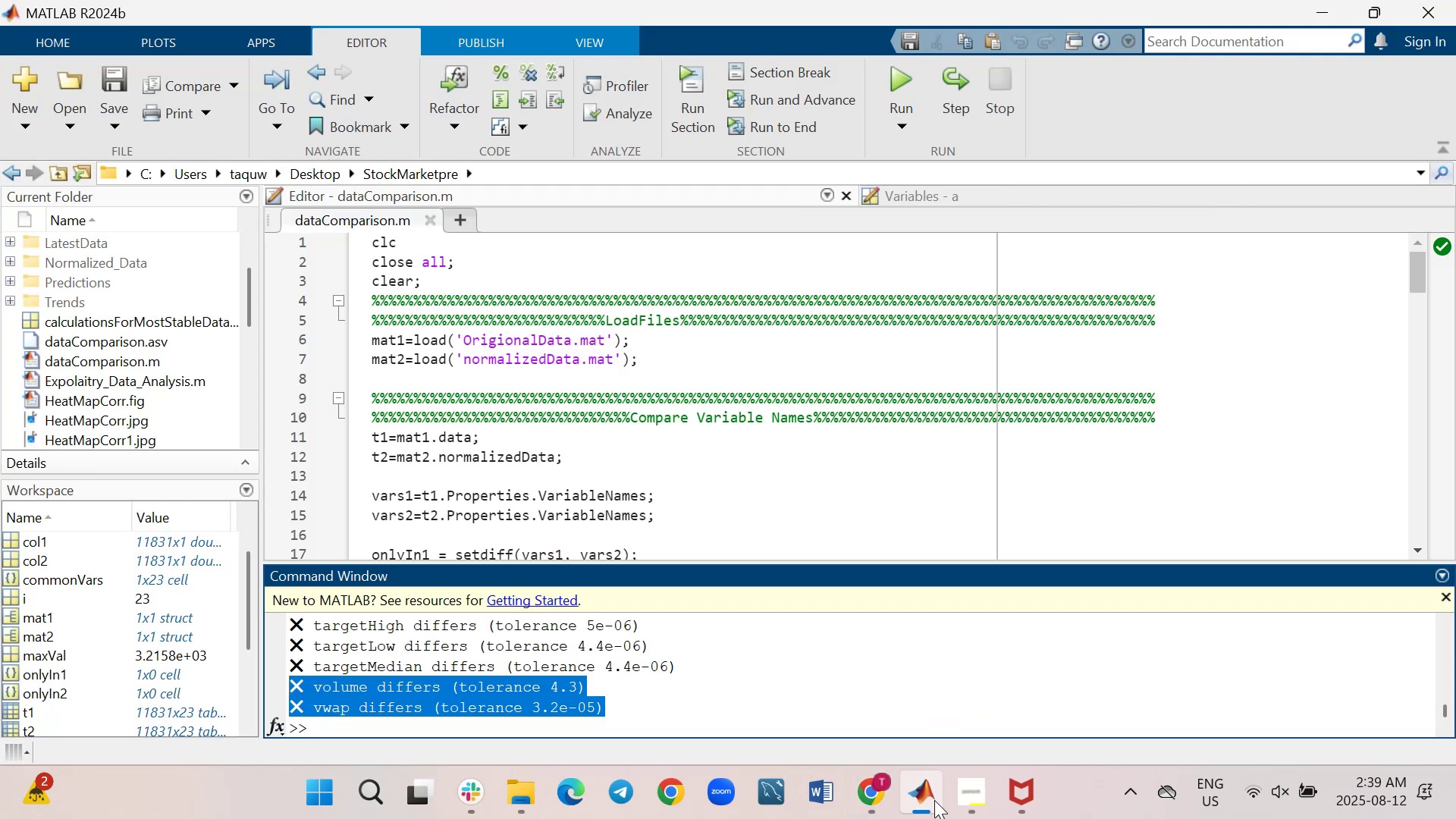 
wait(5.62)
 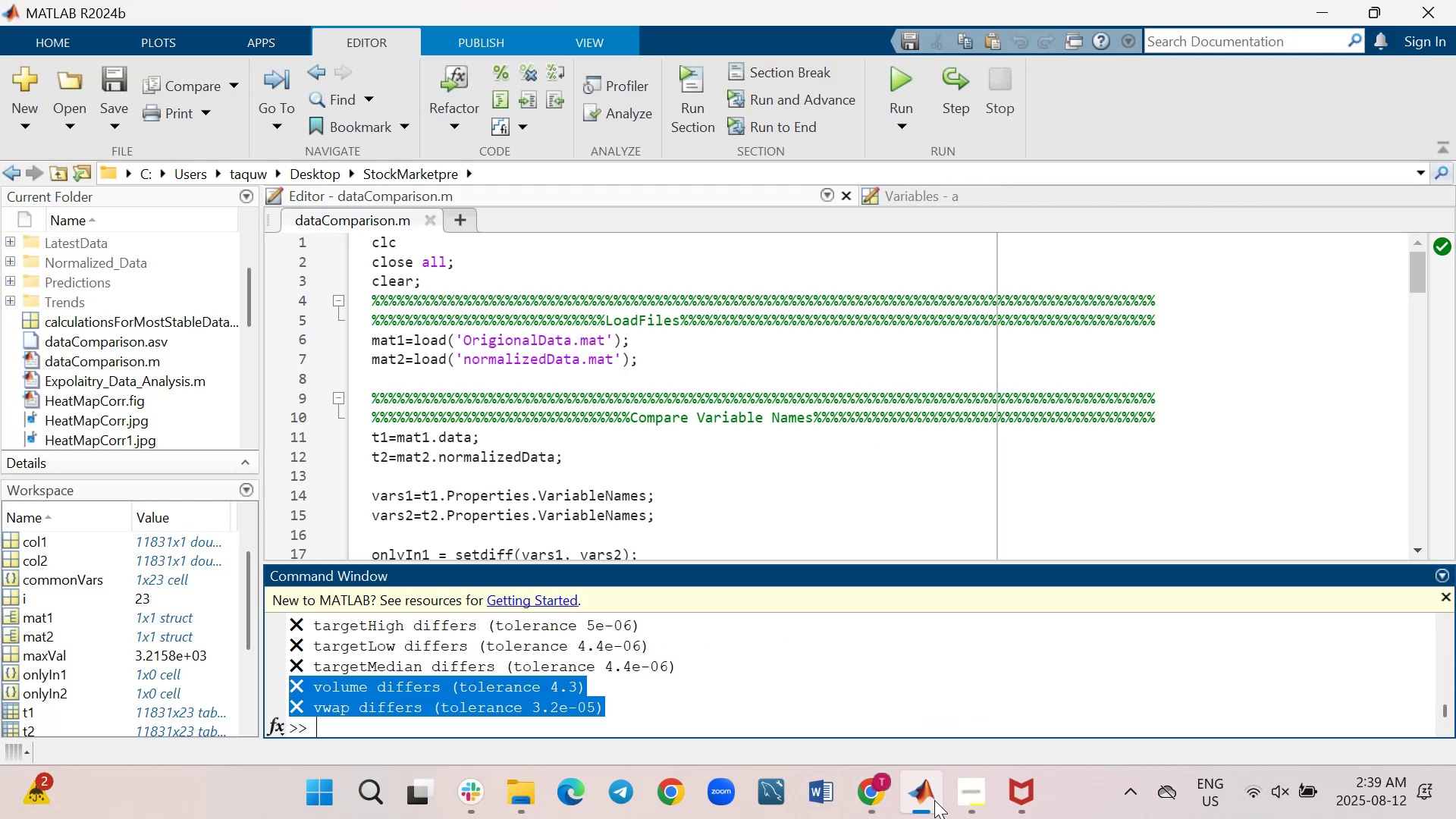 
left_click([934, 800])
 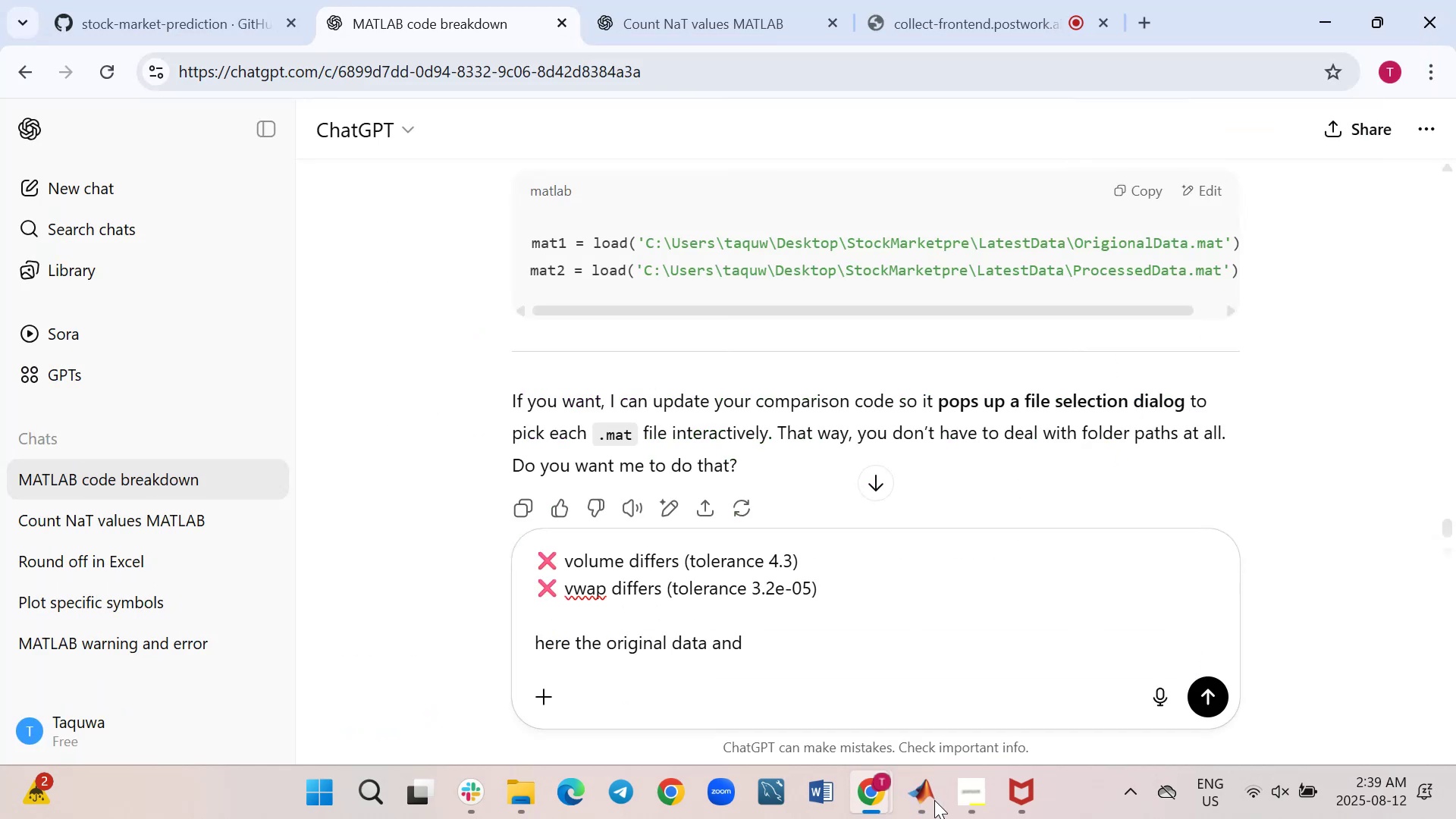 
type(normalized data)
 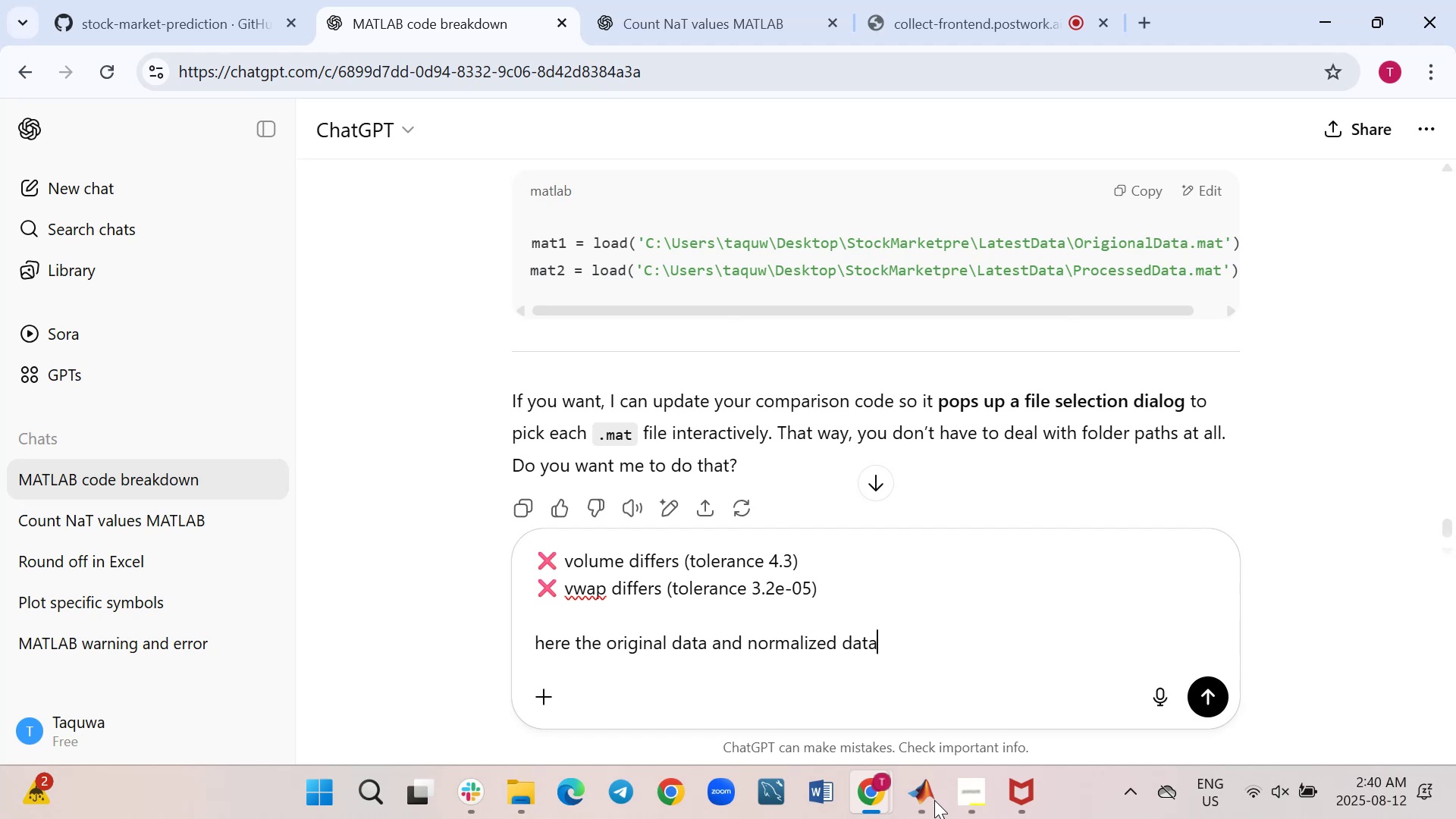 
wait(36.12)
 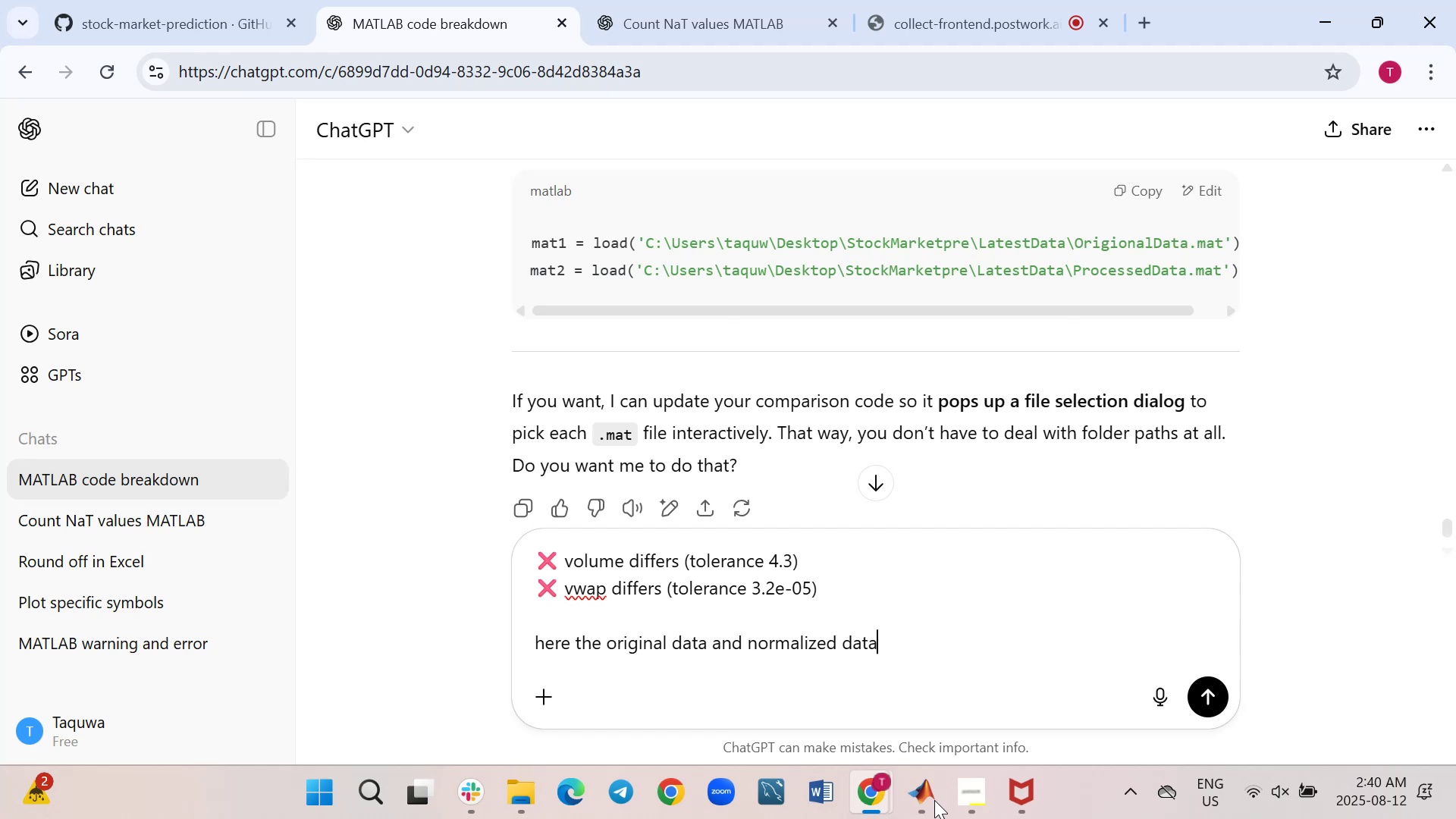 
type( does't)
key(Backspace)
type(nt )
key(Backspace)
key(Backspace)
key(Backspace)
key(Backspace)
type(n't match)
 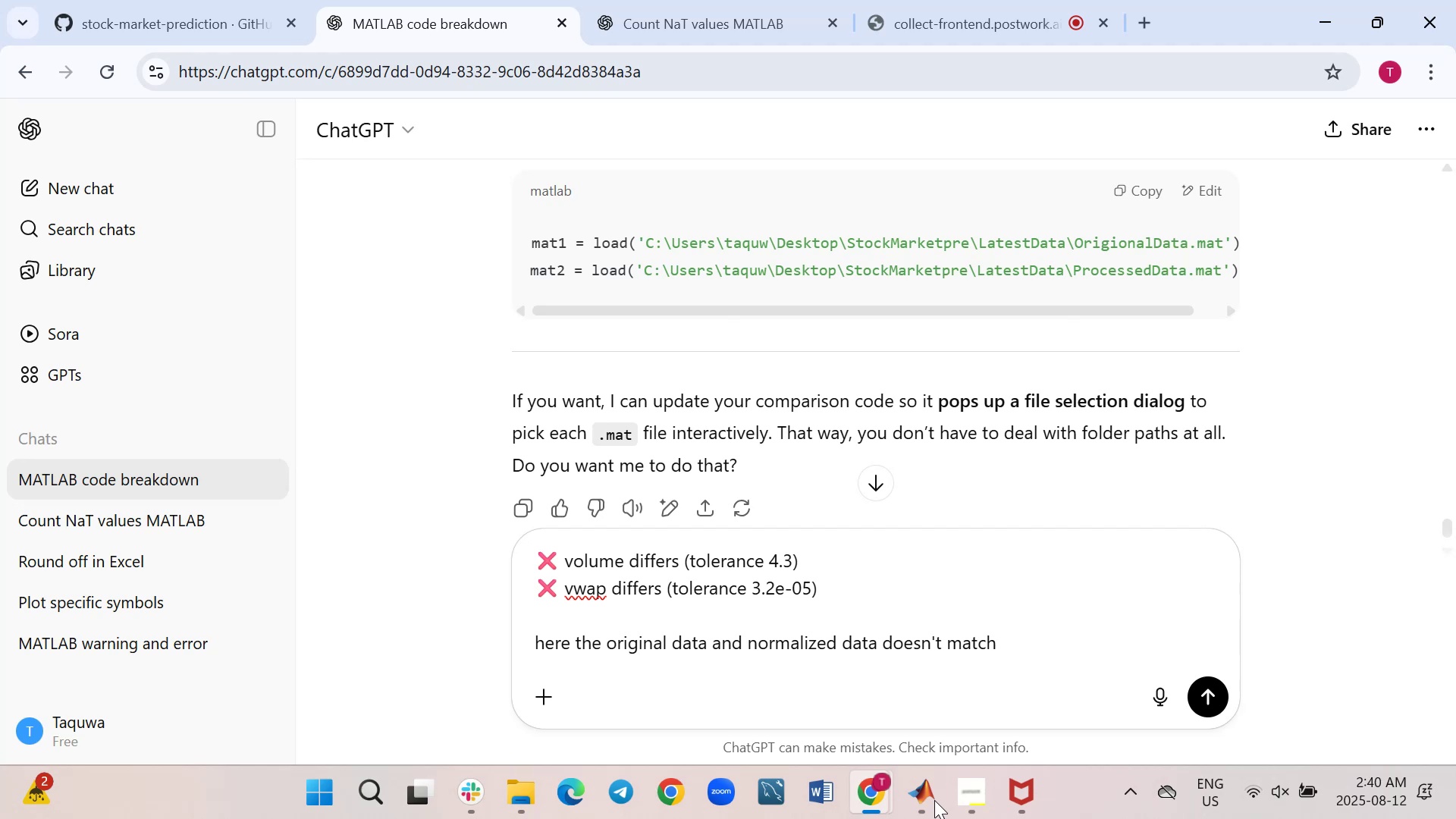 
wait(5.39)
 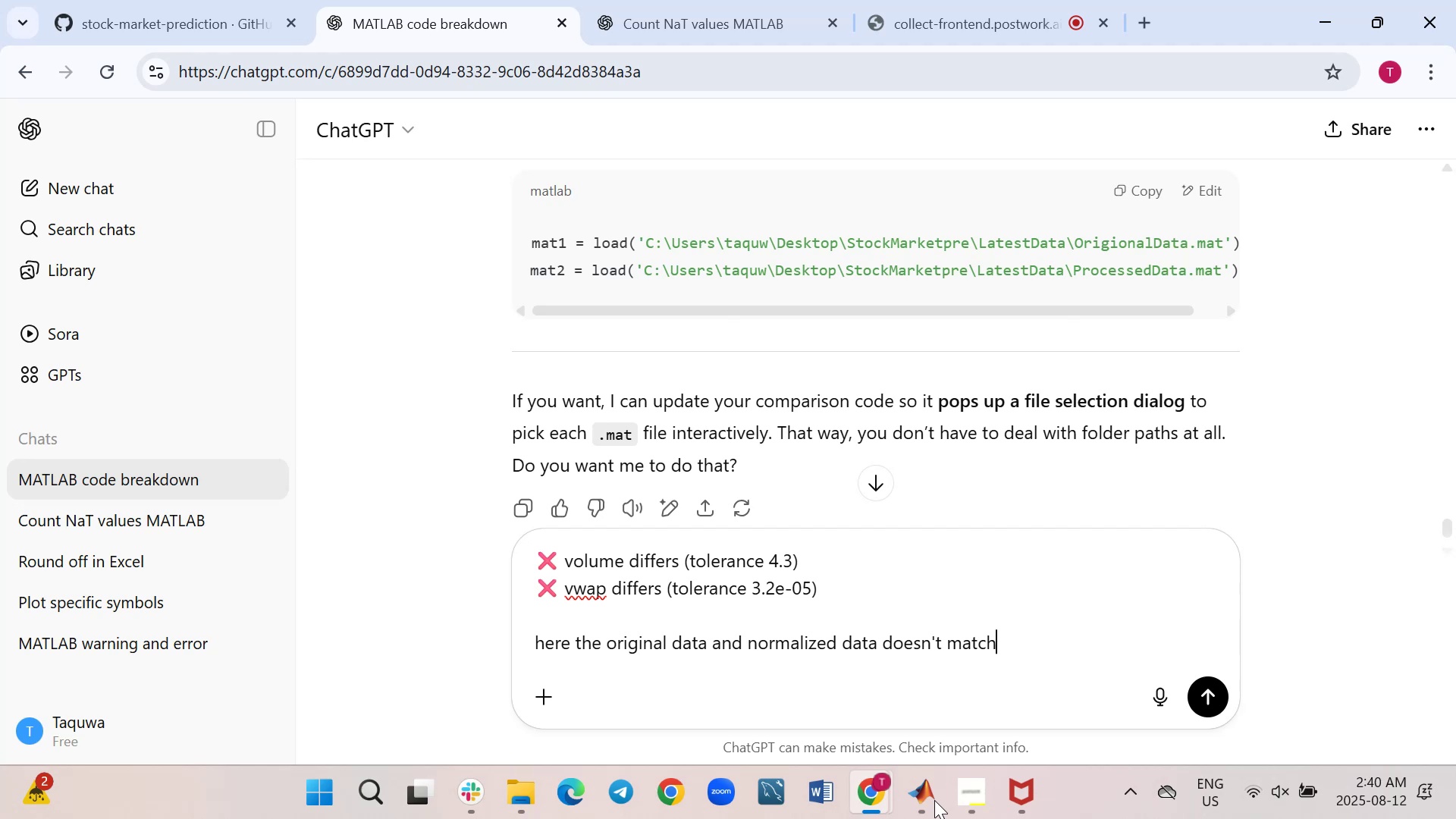 
key(Enter)
 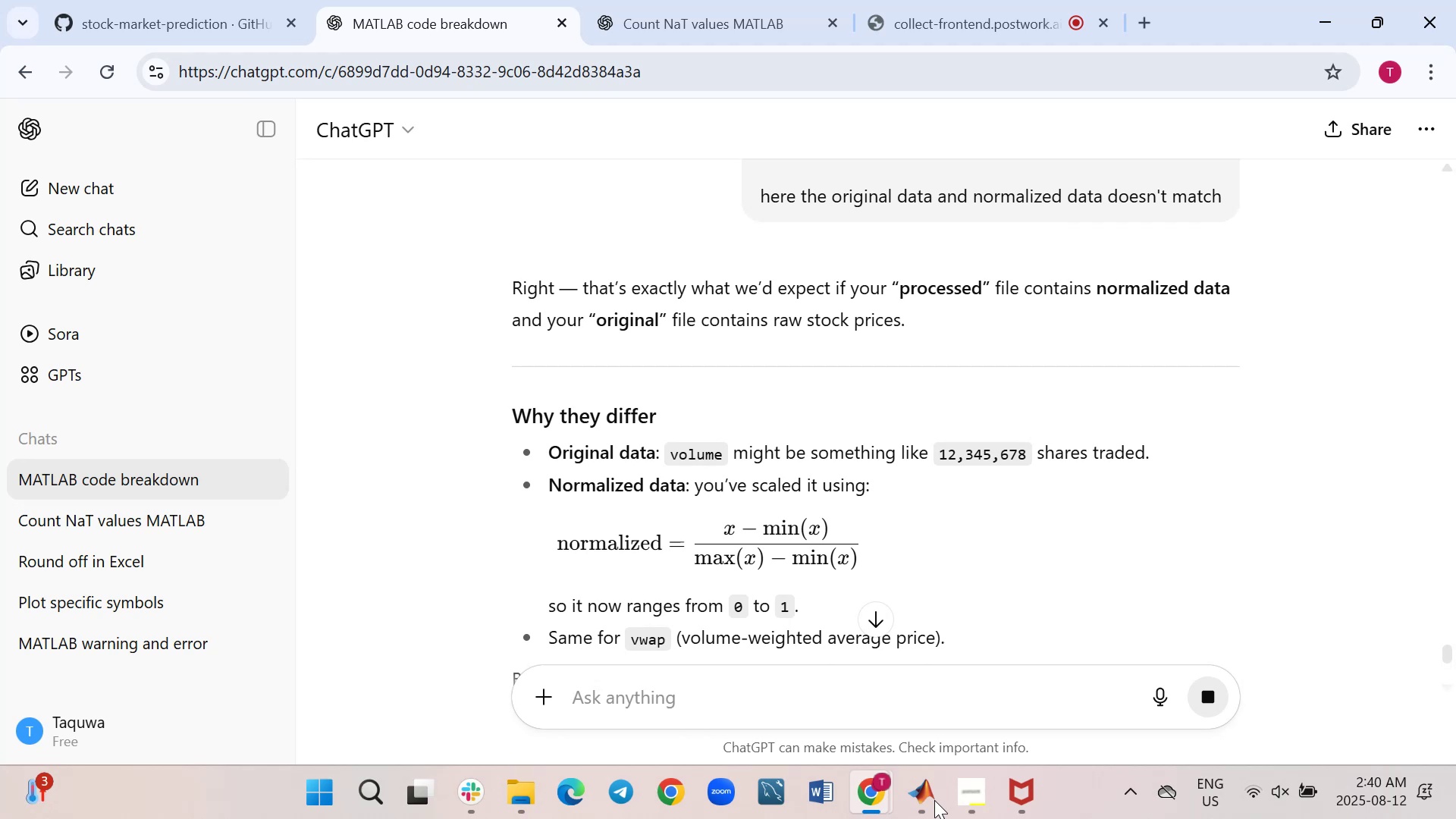 
wait(12.08)
 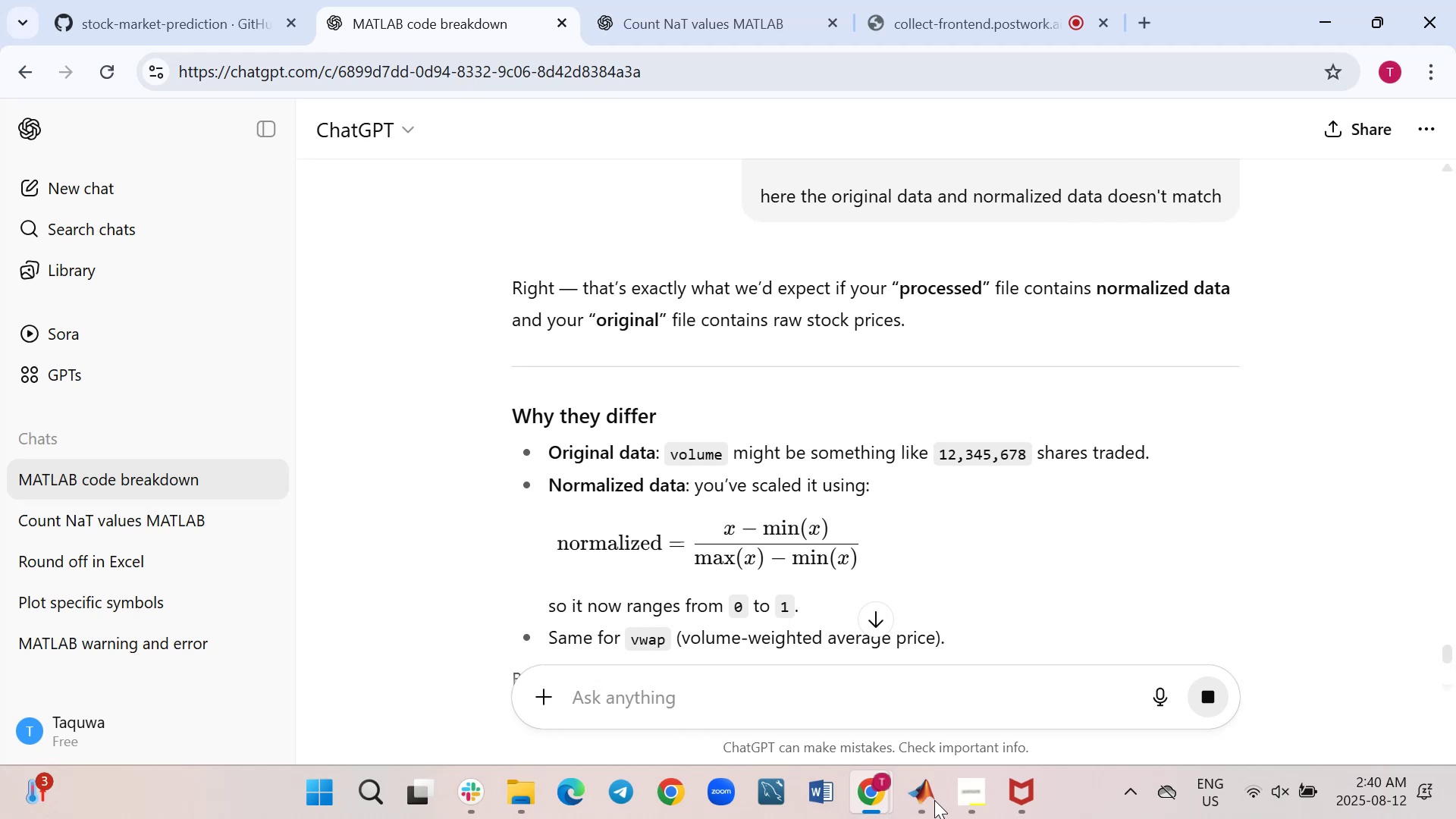 
scroll: coordinate [796, 524], scroll_direction: down, amount: 1.0
 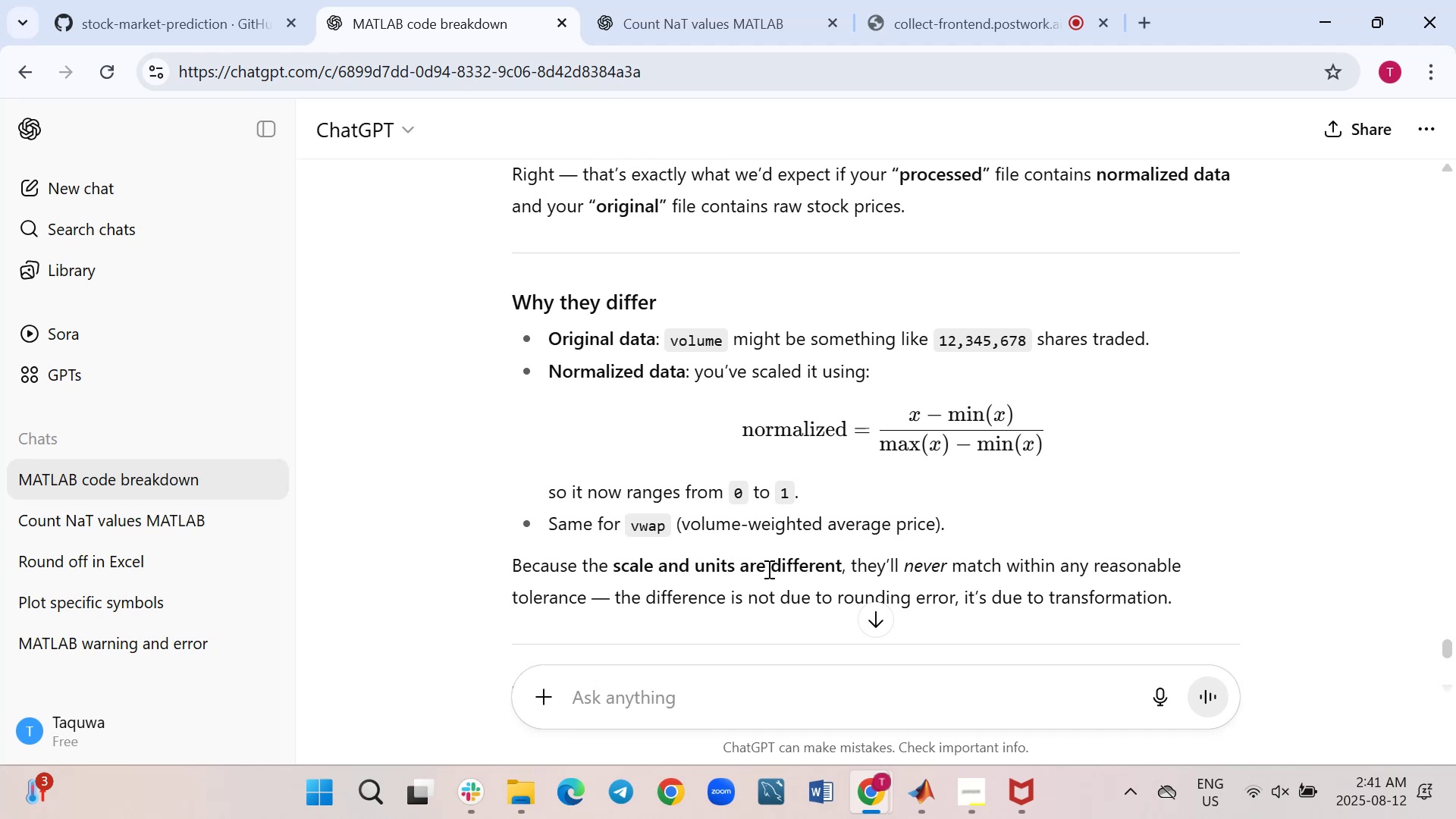 
wait(11.8)
 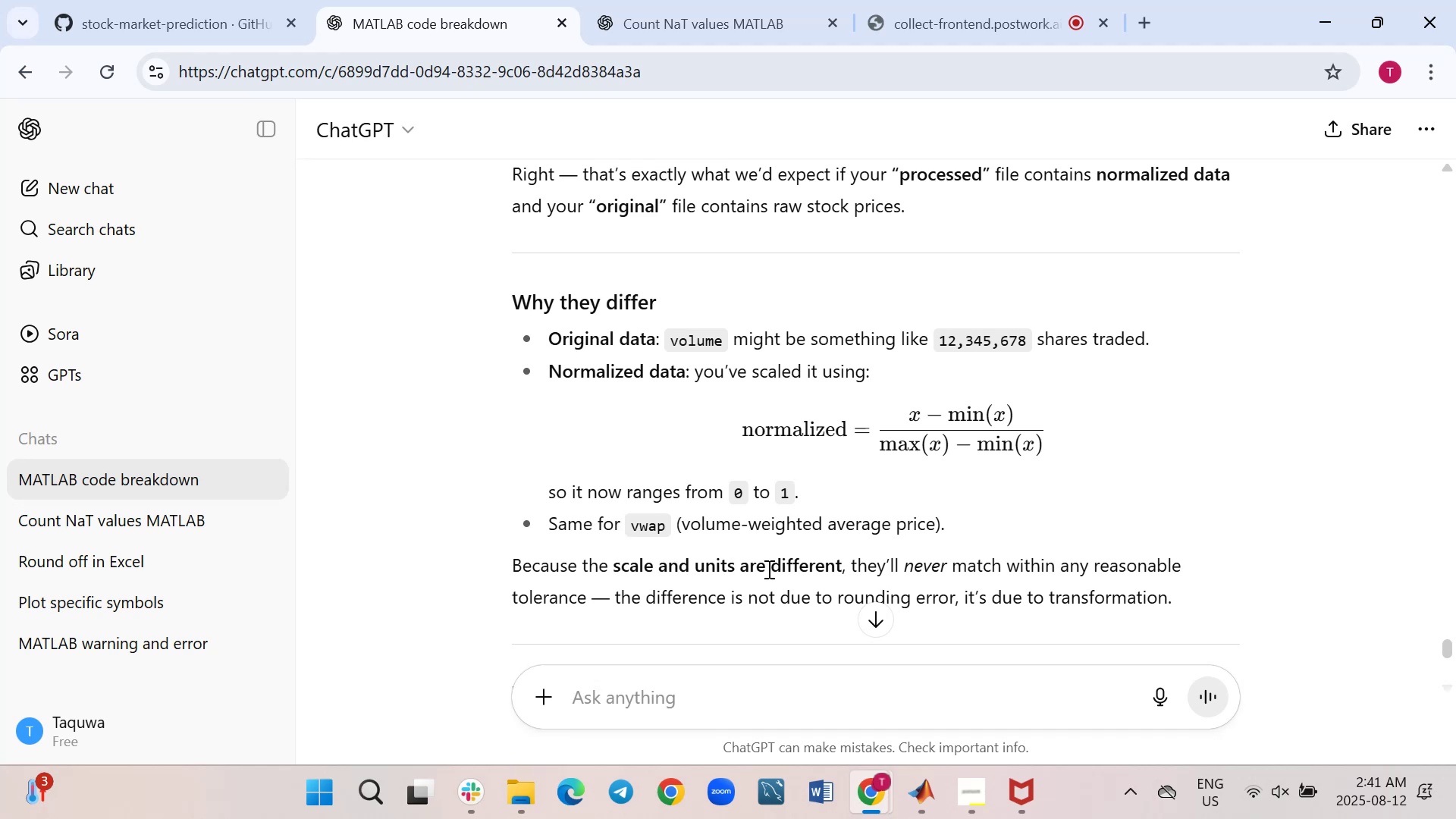 
scroll: coordinate [672, 573], scroll_direction: down, amount: 5.0
 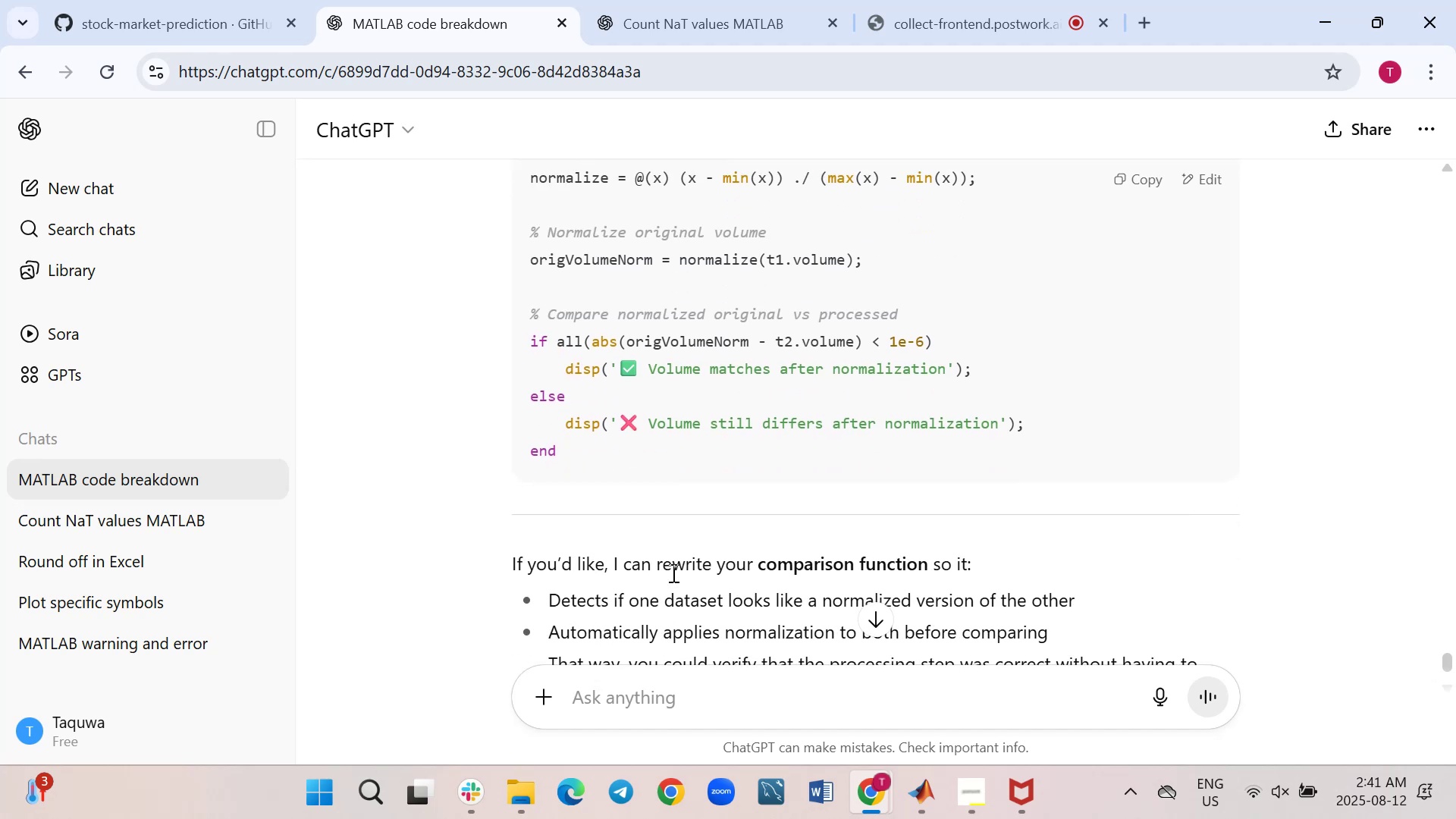 
scroll: coordinate [672, 573], scroll_direction: up, amount: 2.0
 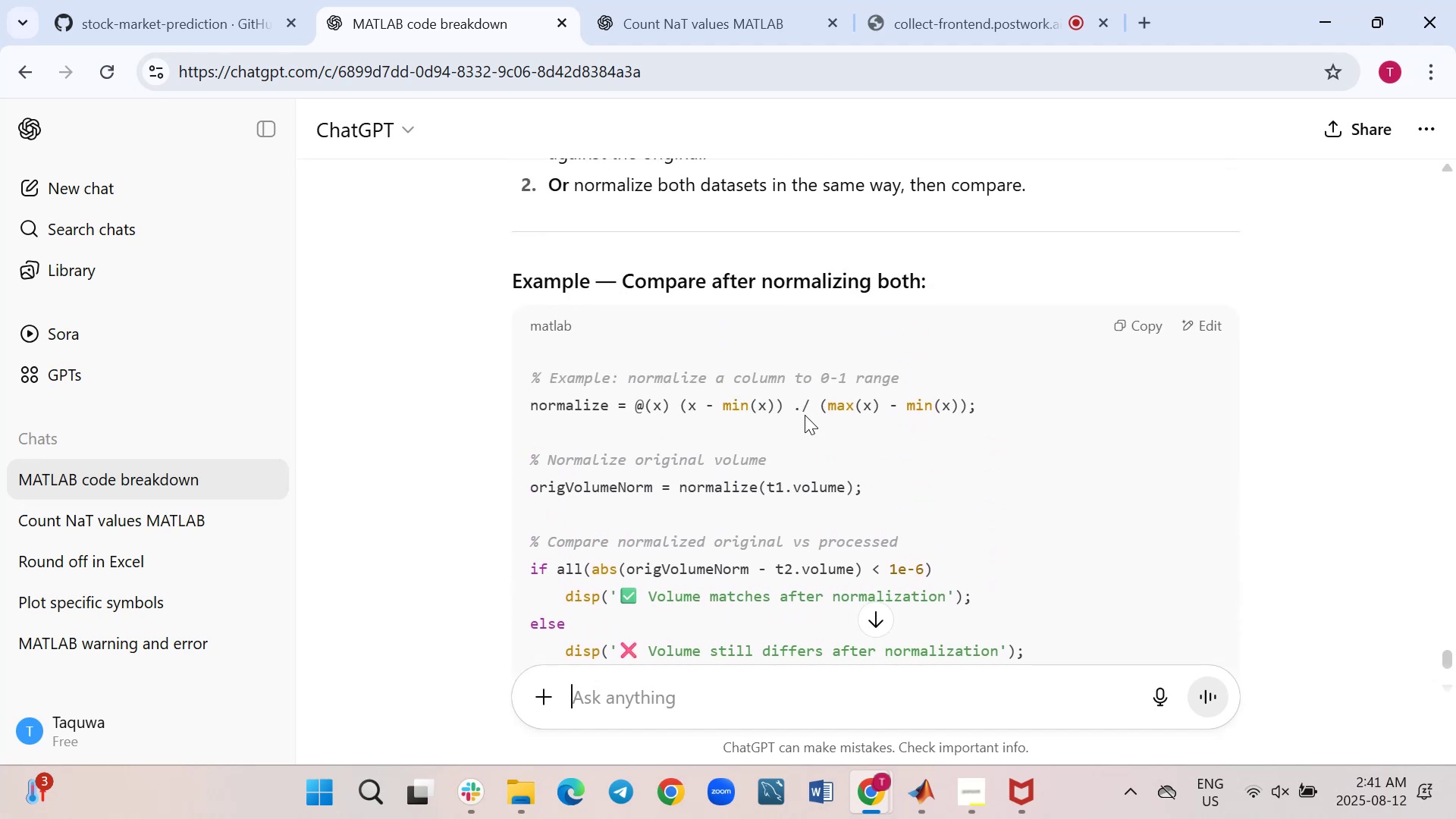 
wait(11.62)
 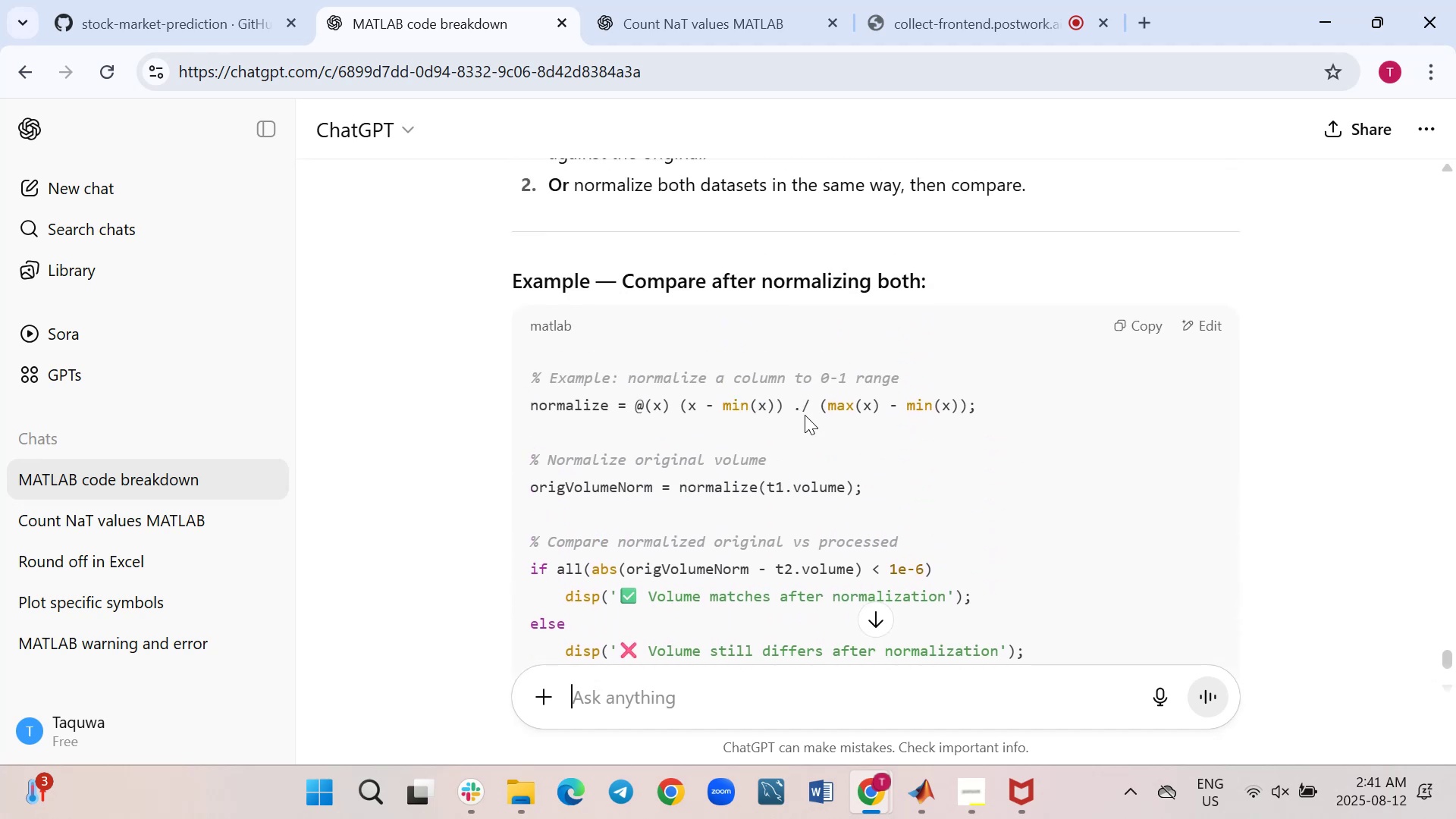 
left_click([1119, 328])
 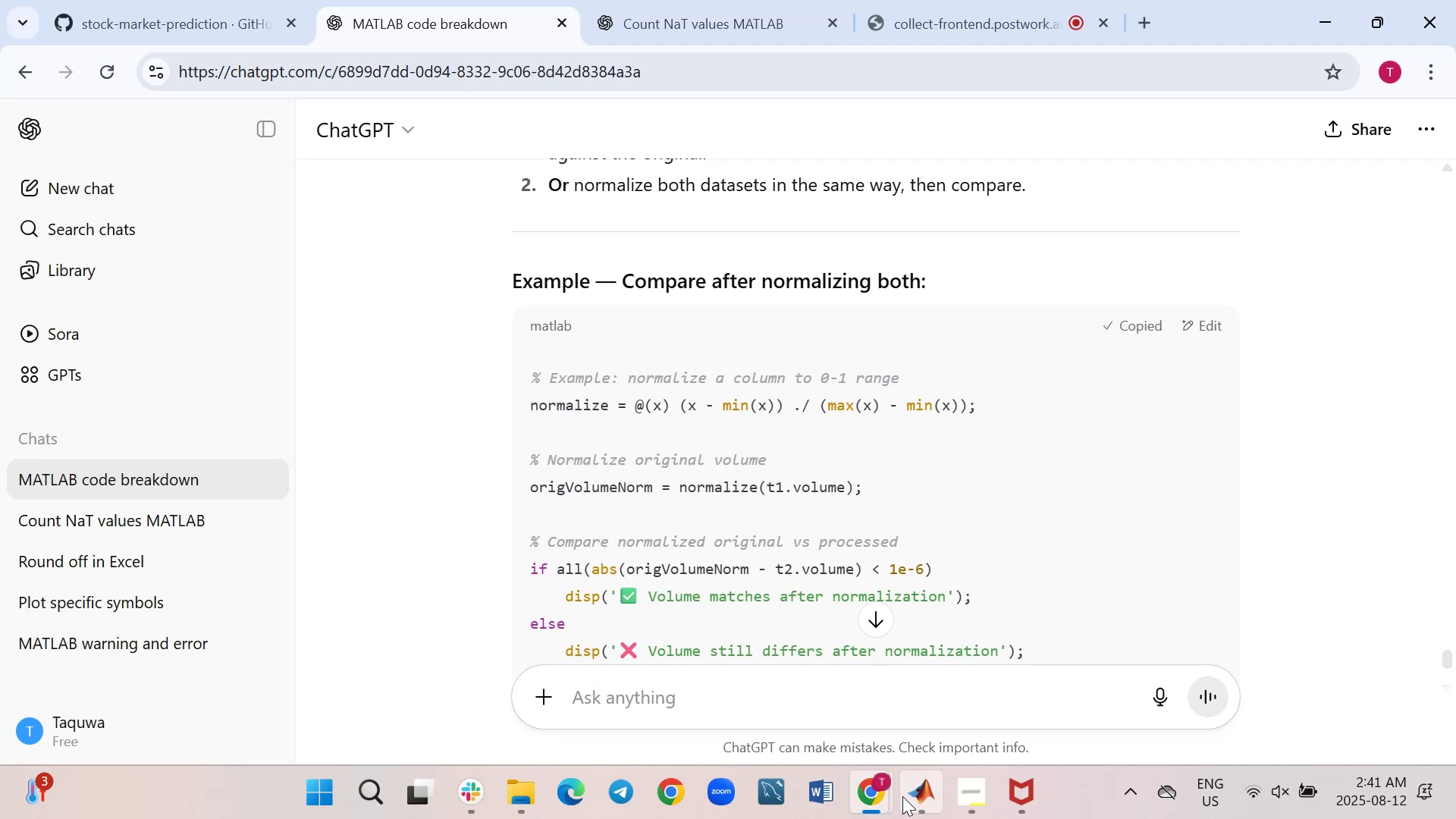 
left_click([909, 802])
 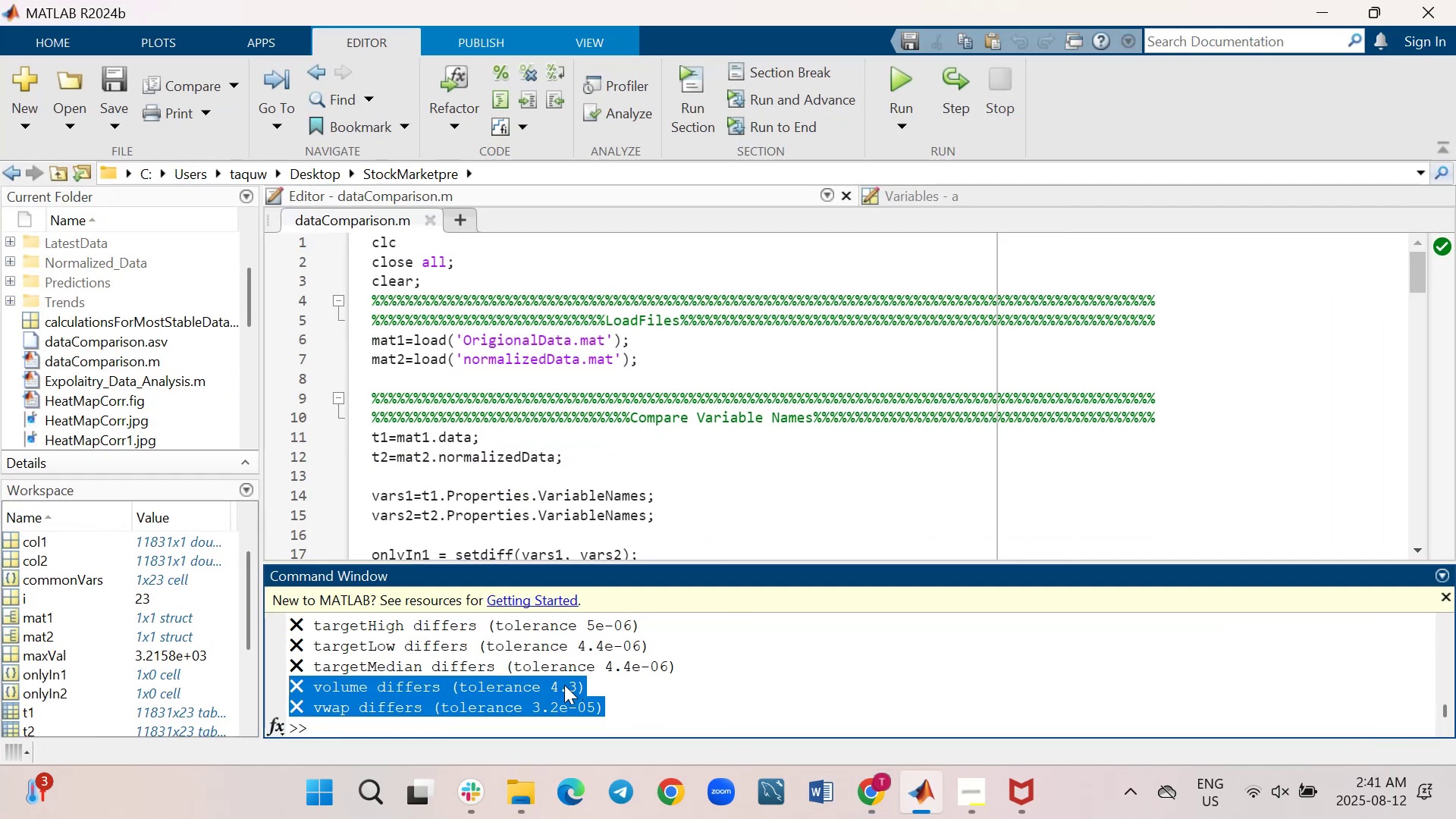 
left_click([704, 685])
 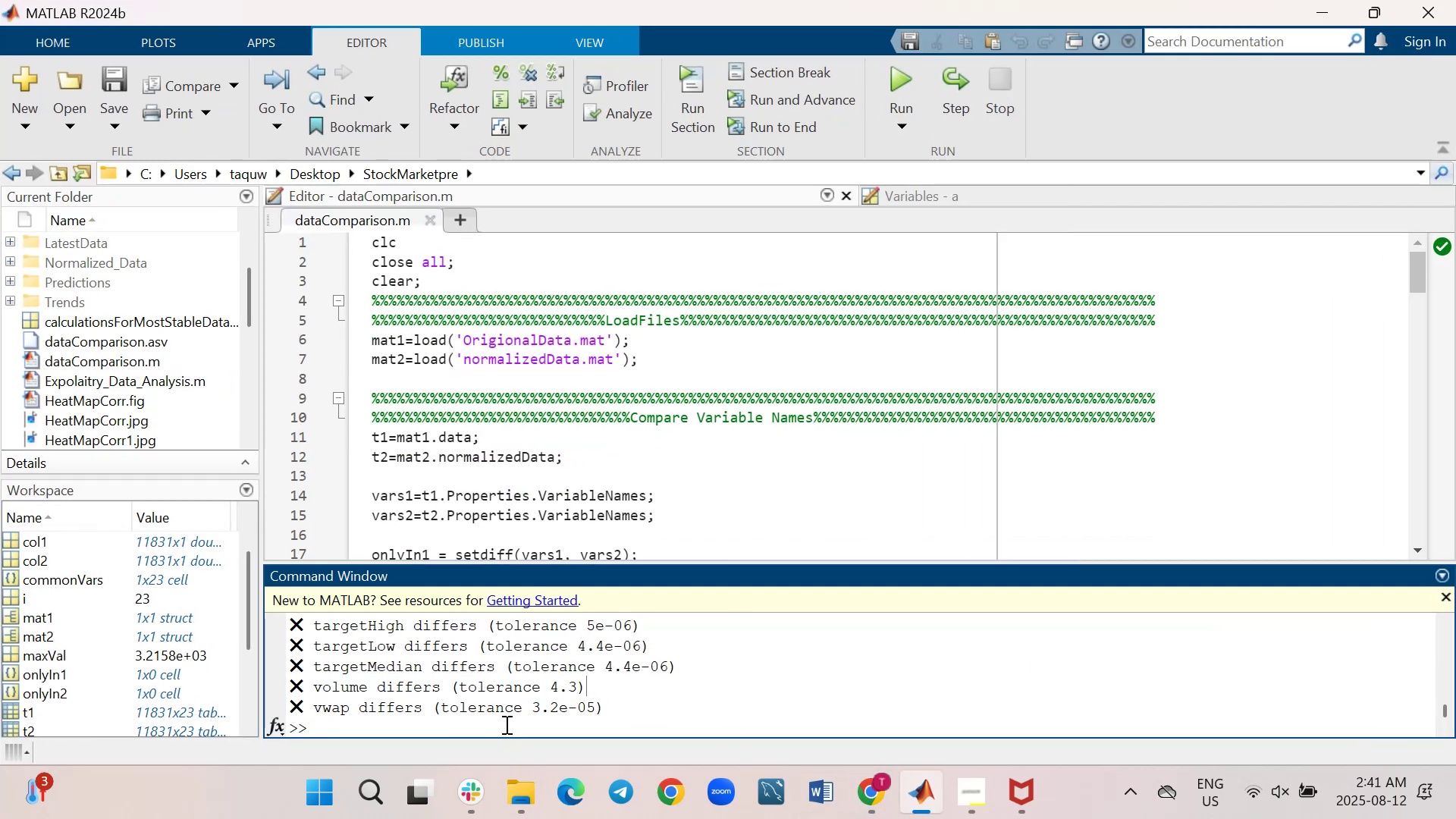 
left_click([504, 723])
 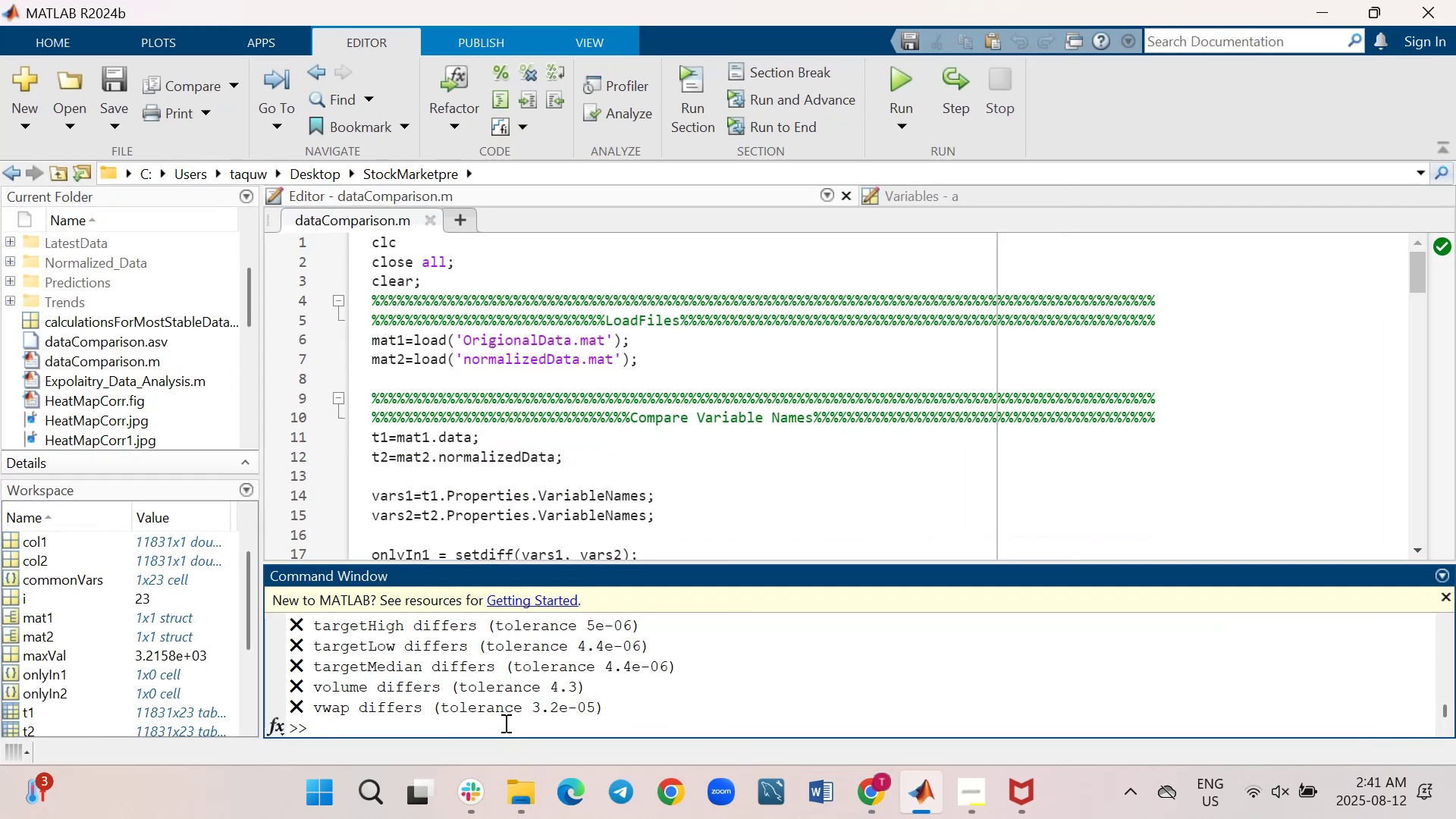 
type(clc)
 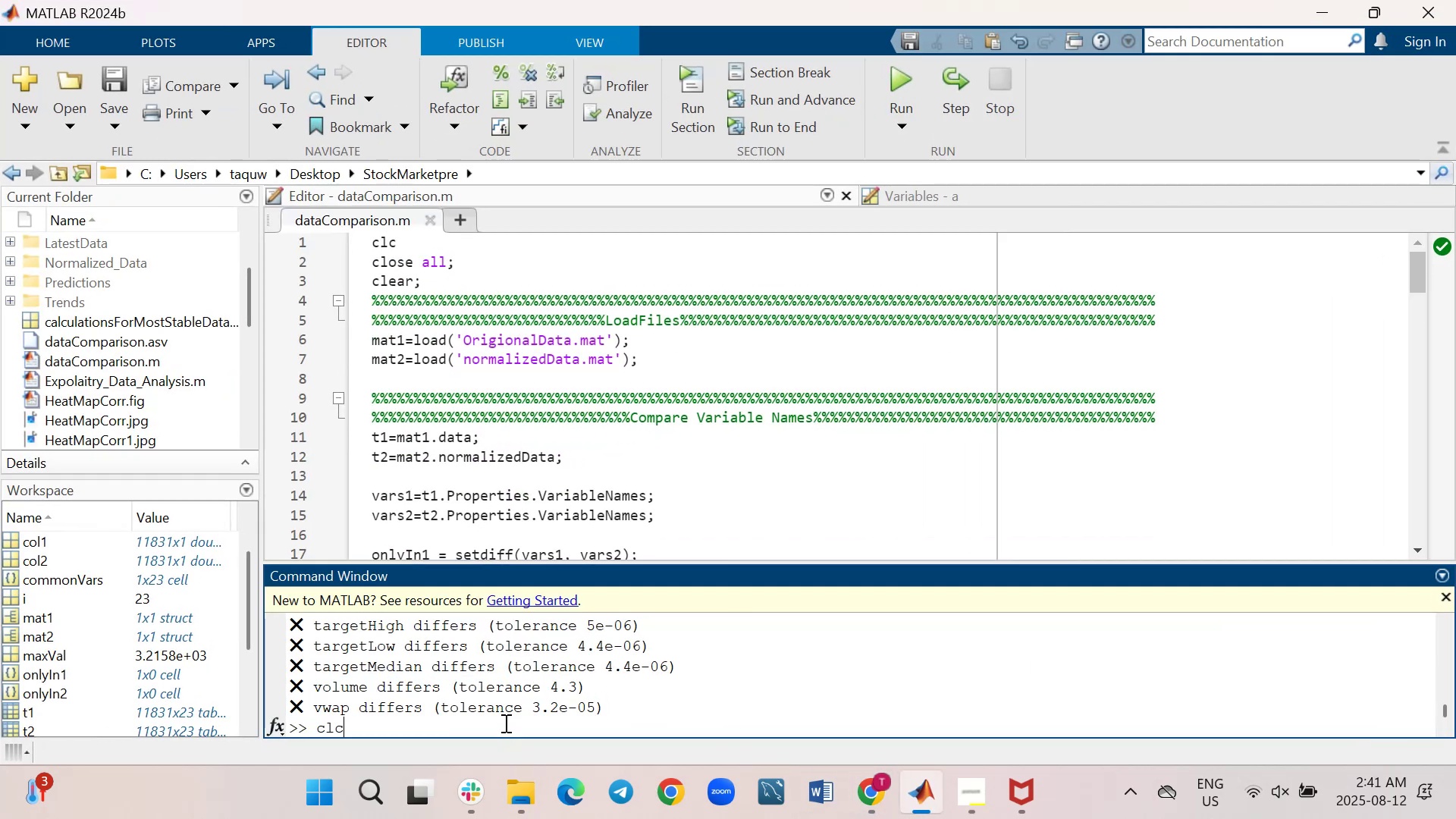 
key(Enter)
 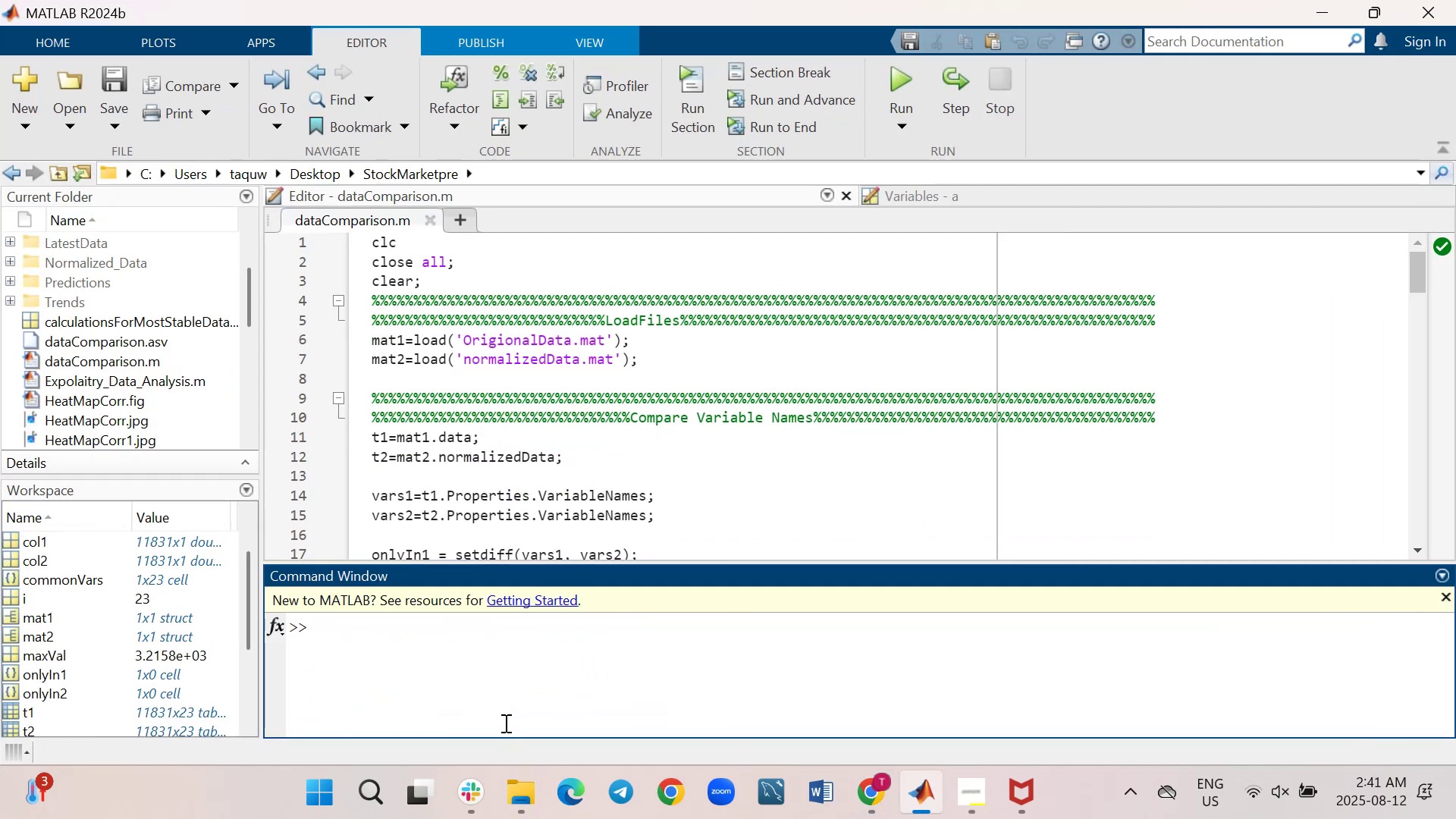 
key(Control+ControlLeft)
 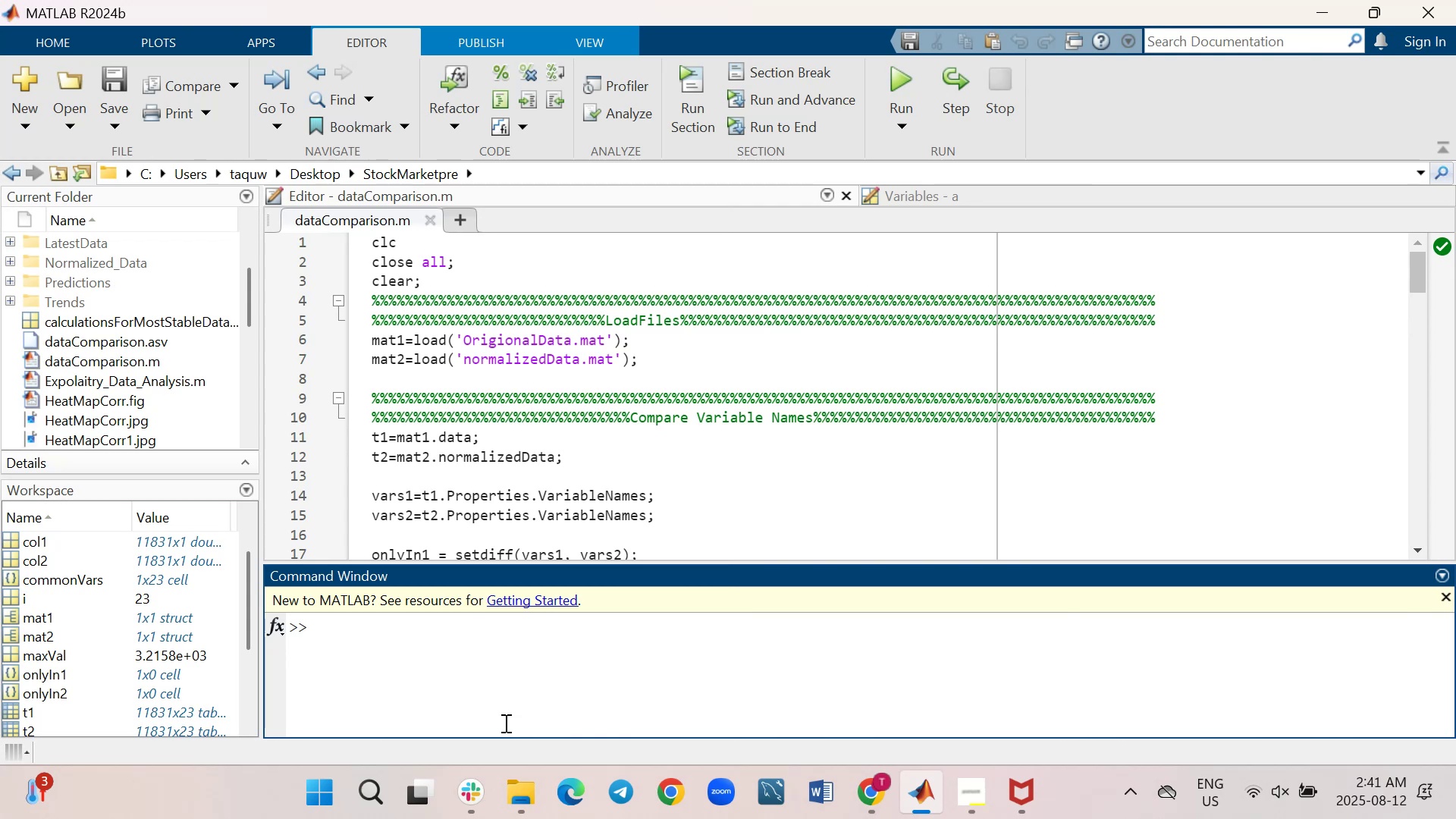 
key(Control+V)
 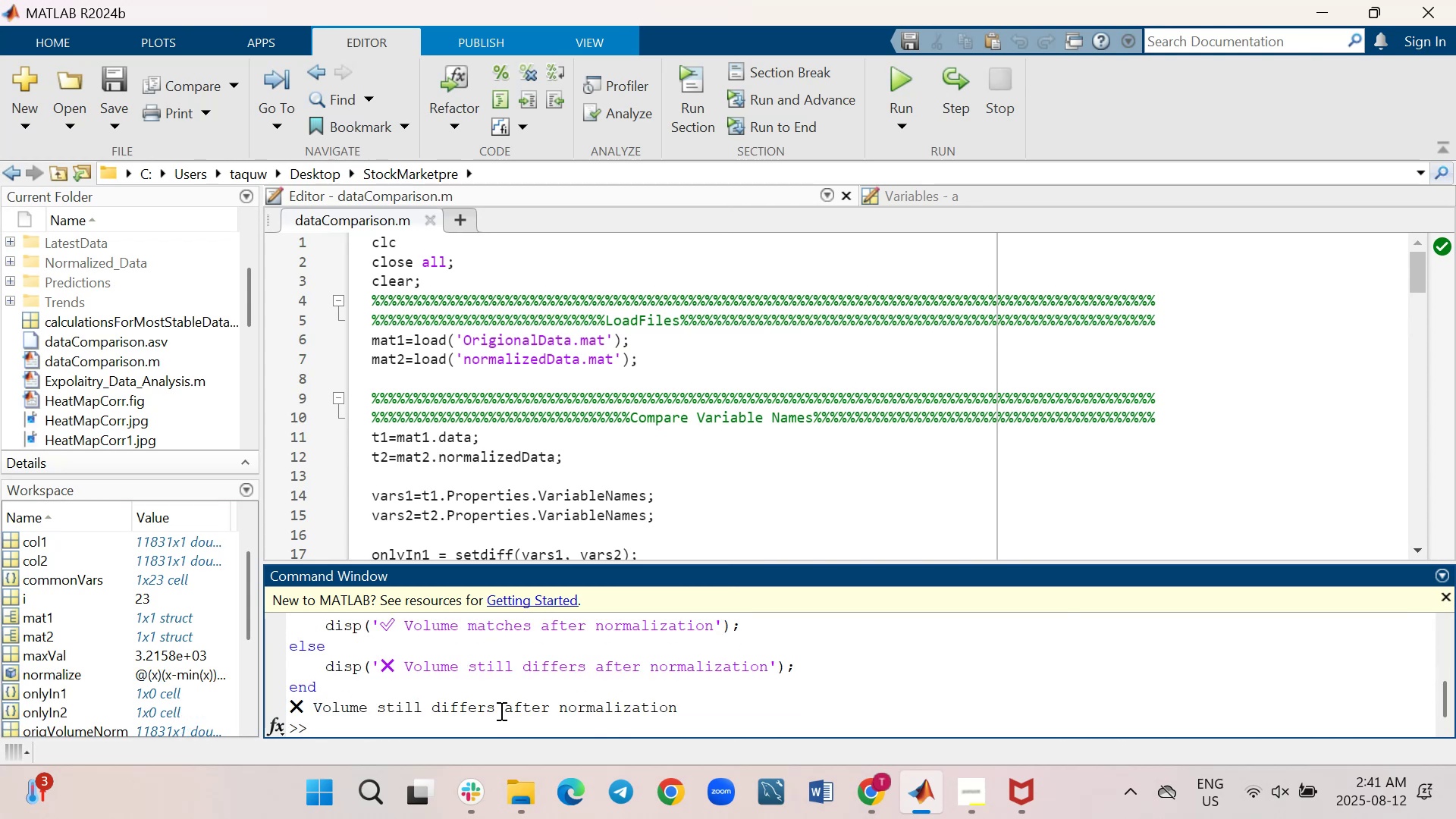 
wait(9.11)
 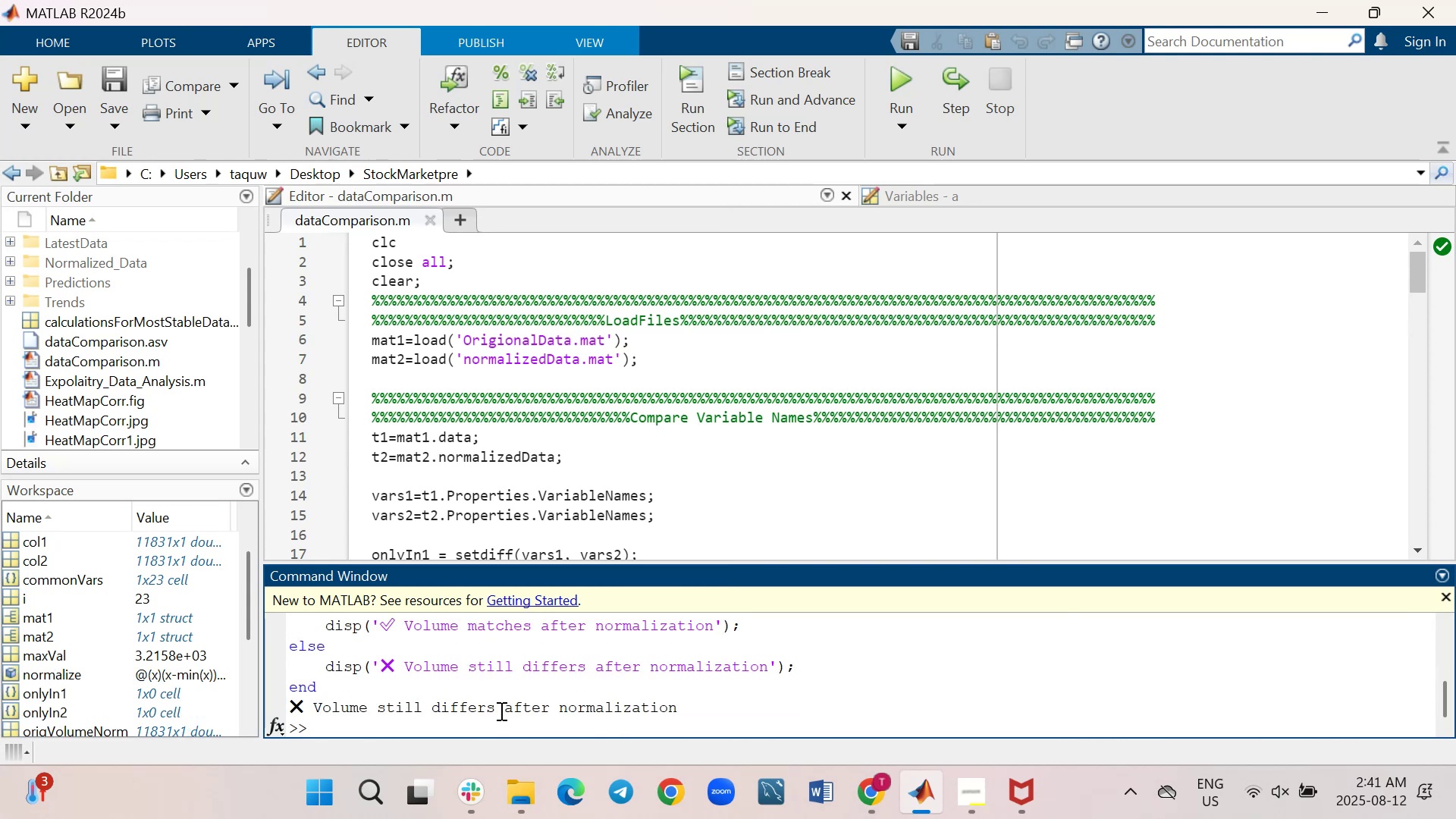 
left_click([817, 717])
 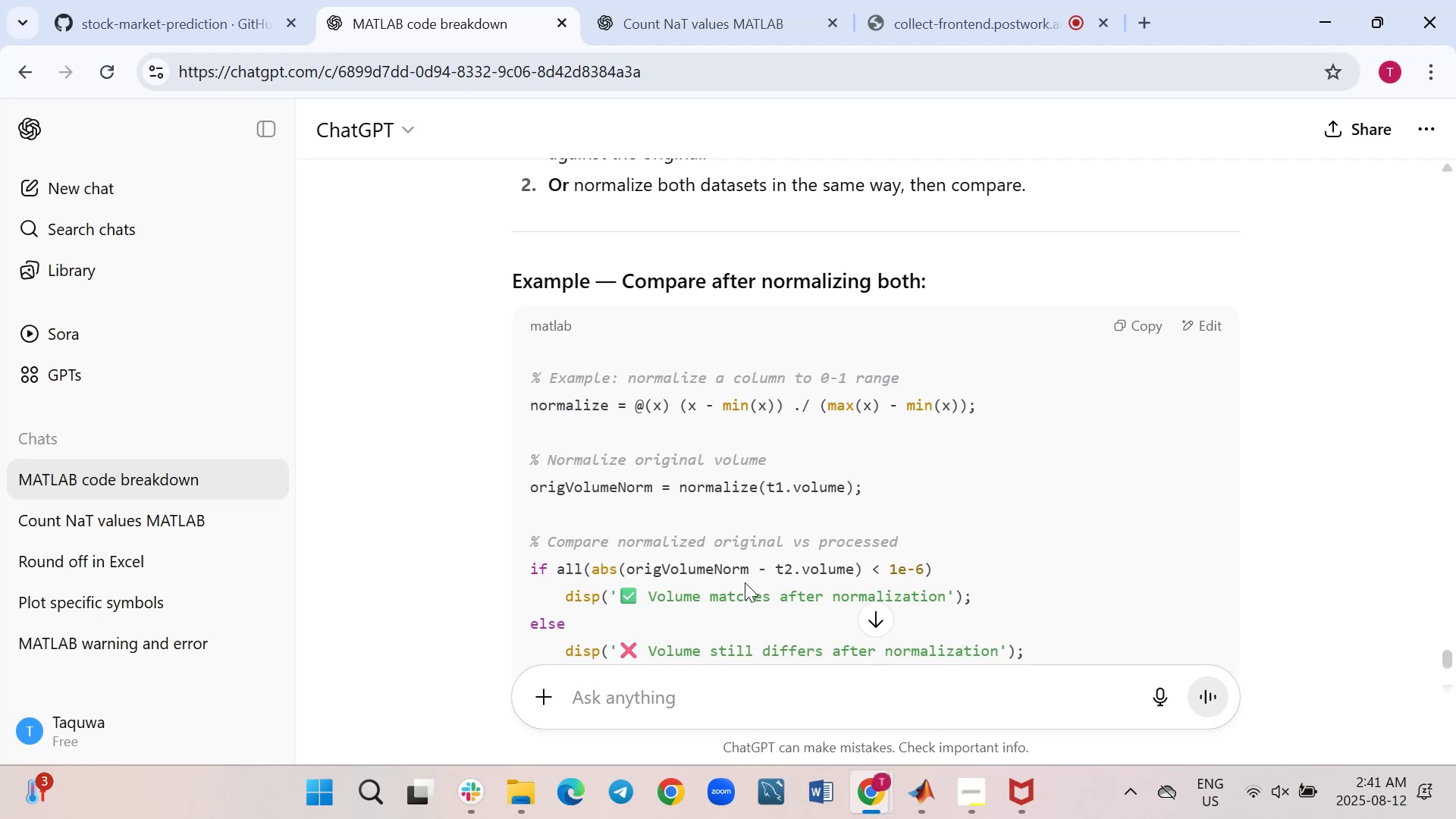 
scroll: coordinate [638, 616], scroll_direction: down, amount: 3.0
 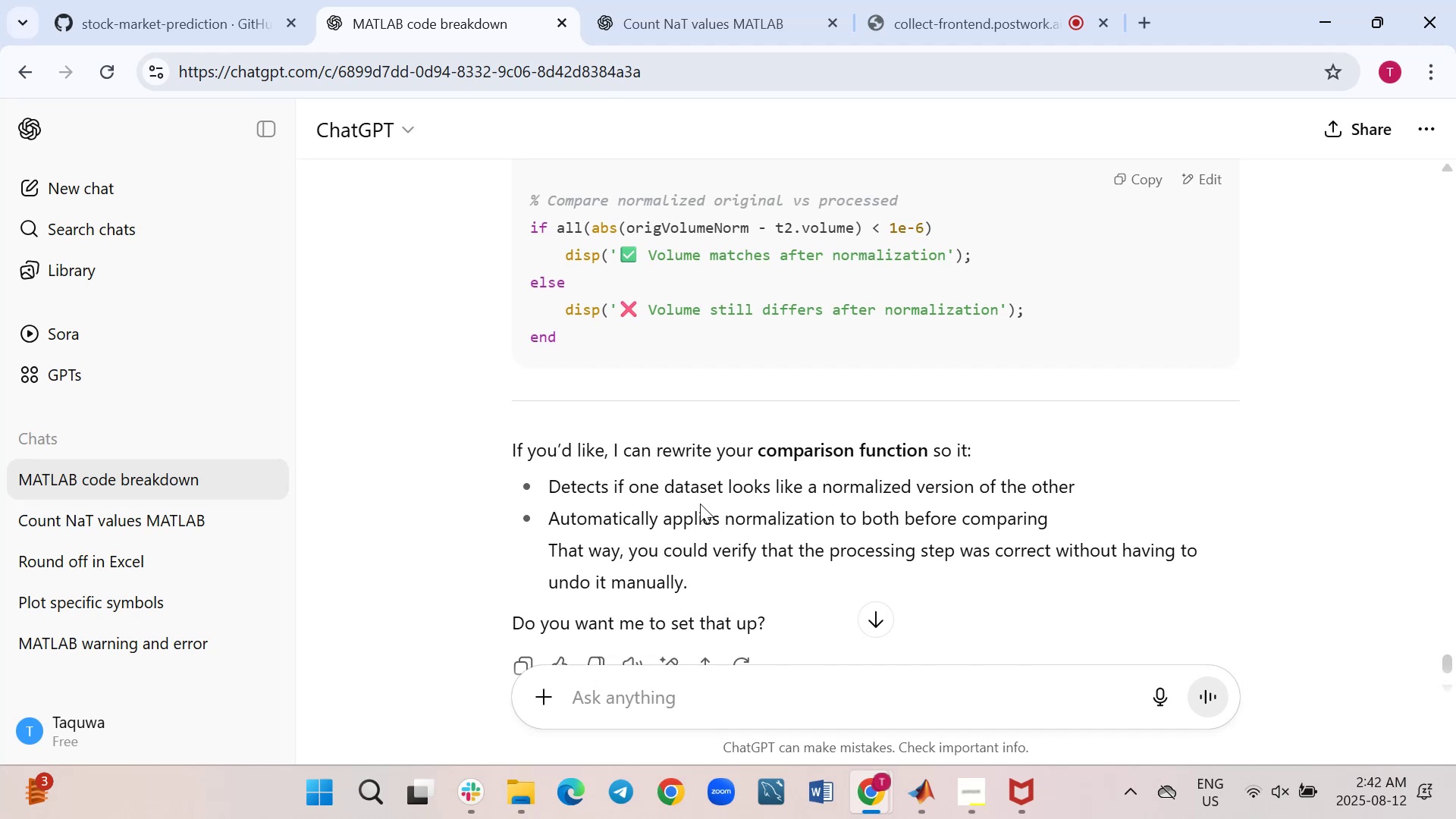 
wait(21.66)
 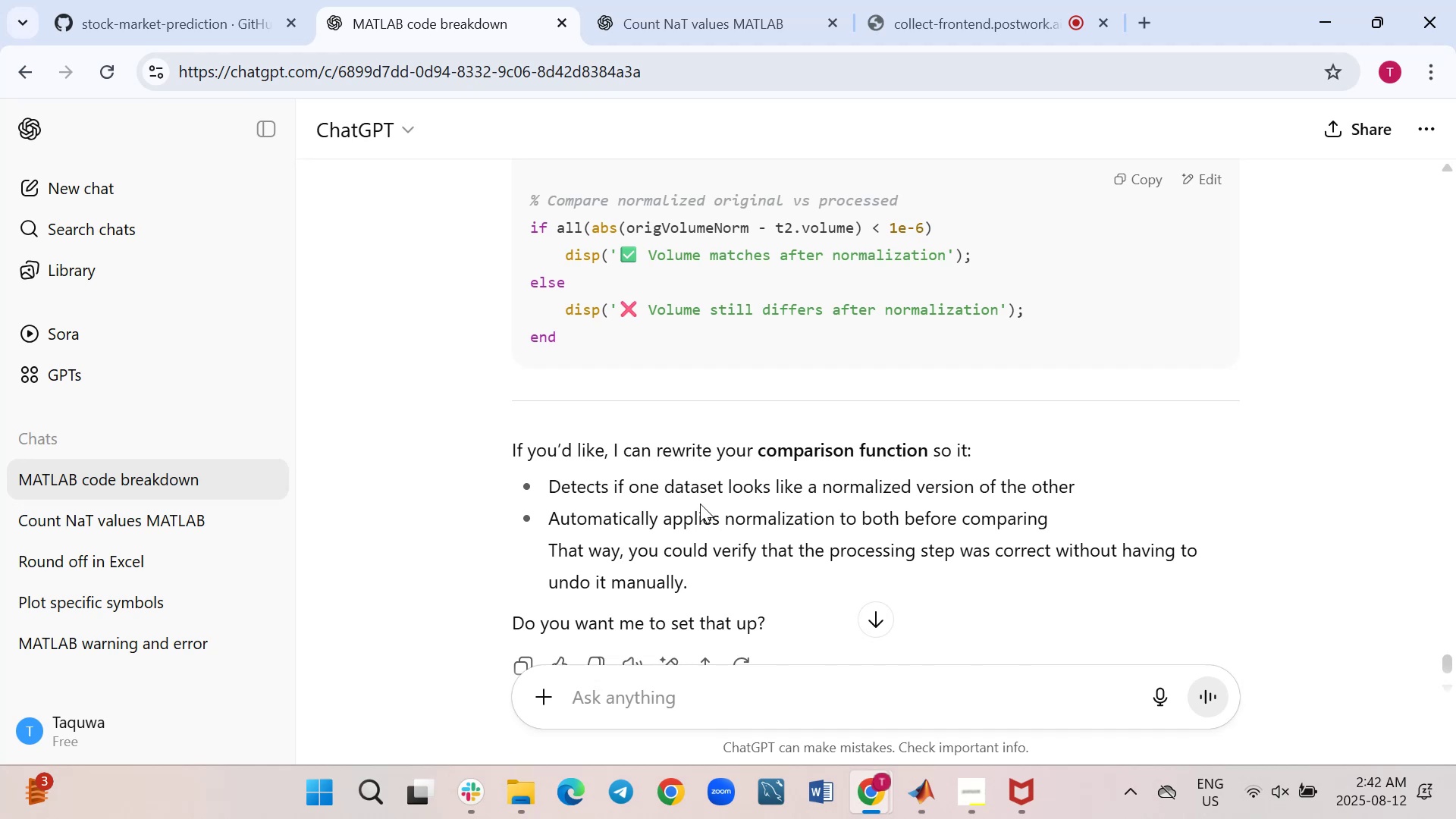 
left_click([778, 693])
 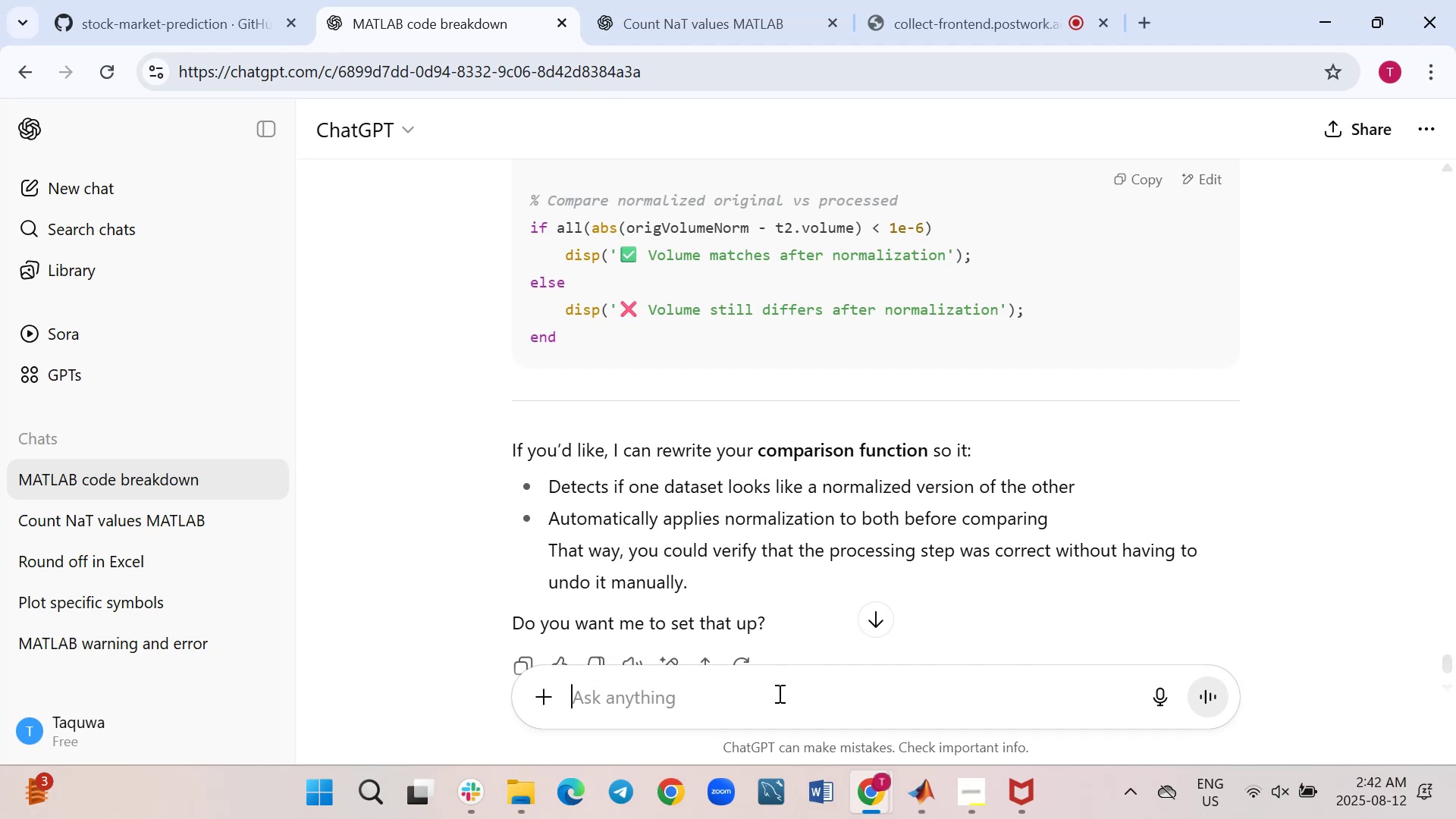 
type(yes)
 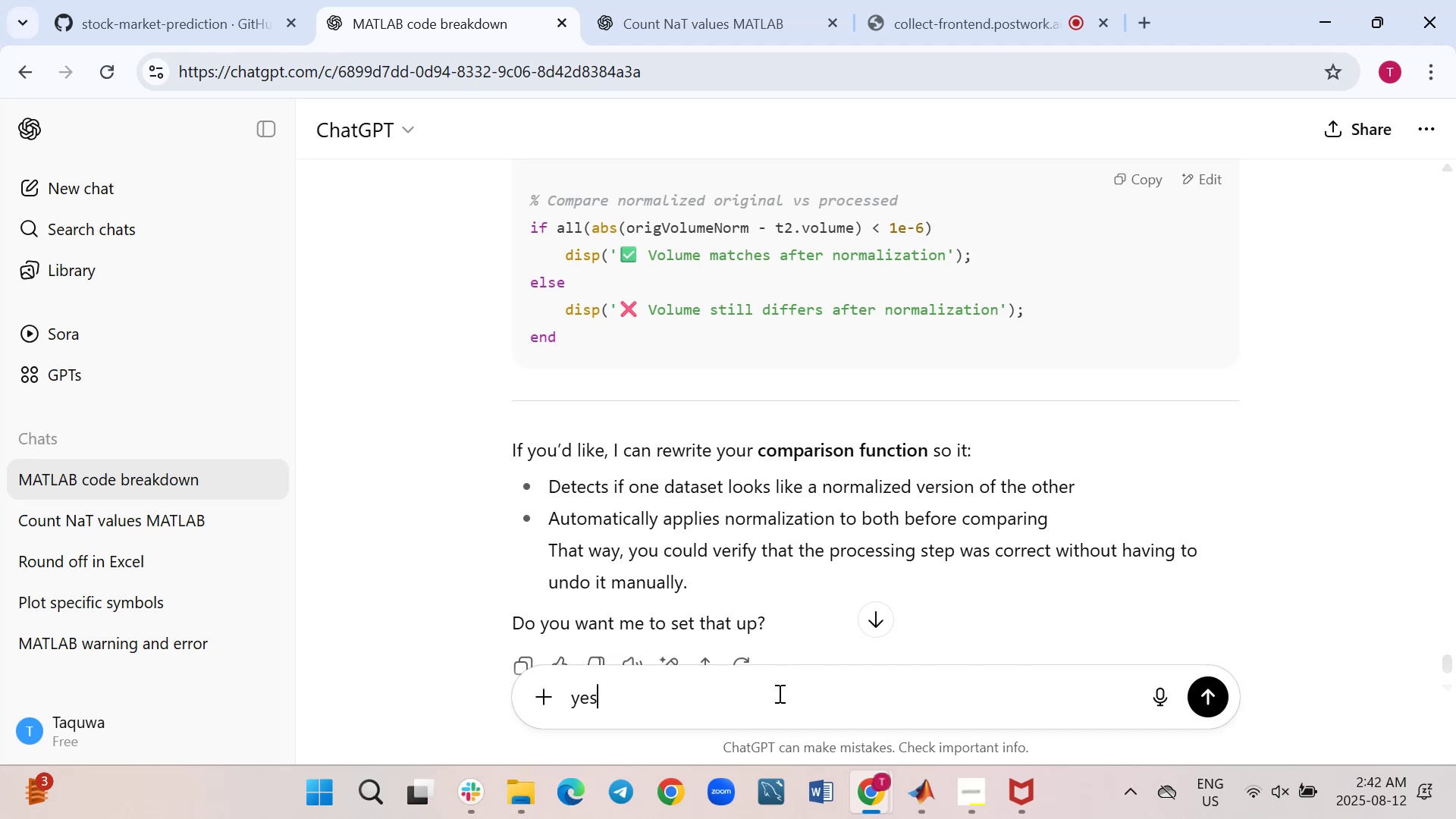 
key(Enter)
 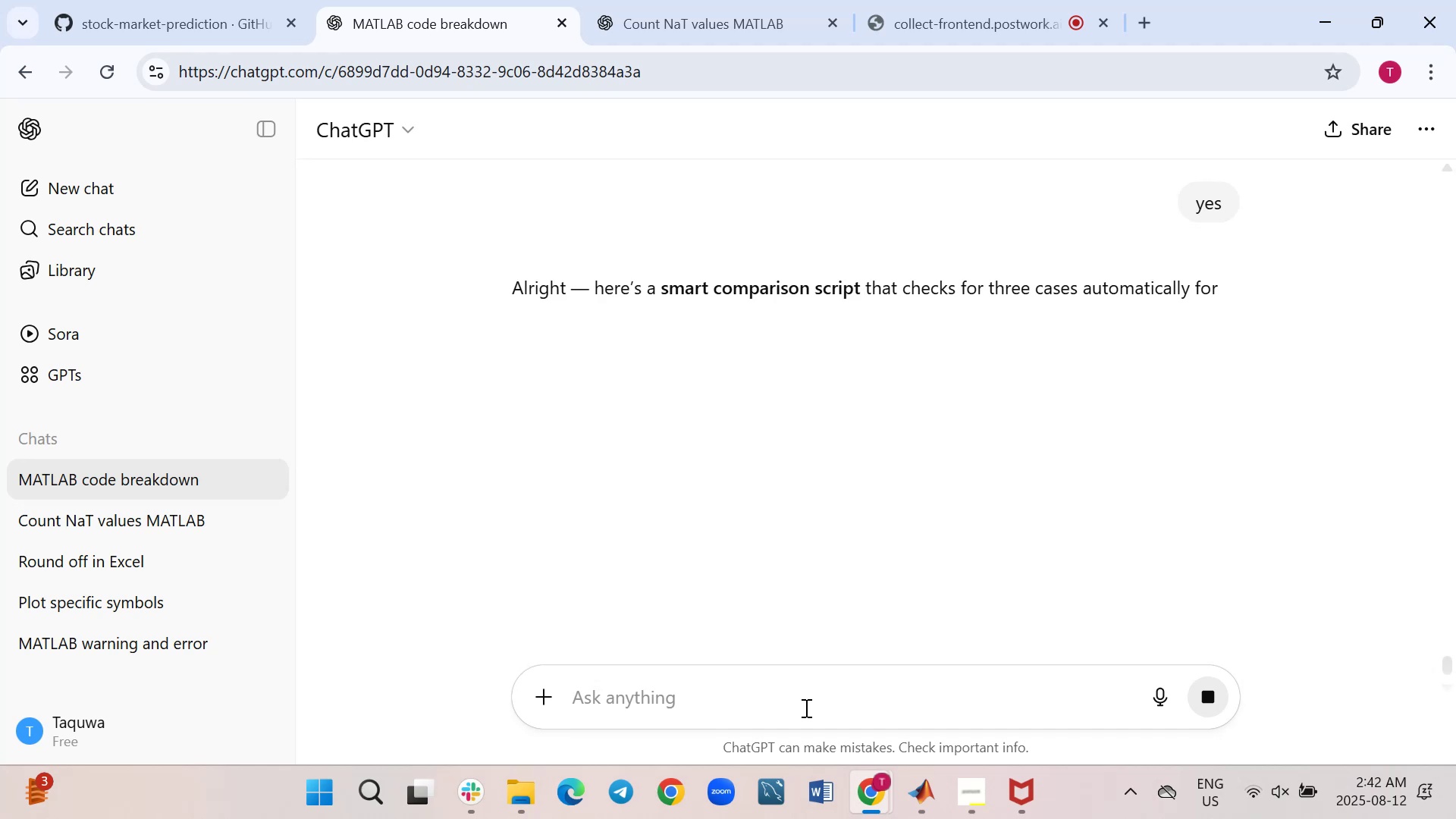 
left_click([930, 808])
 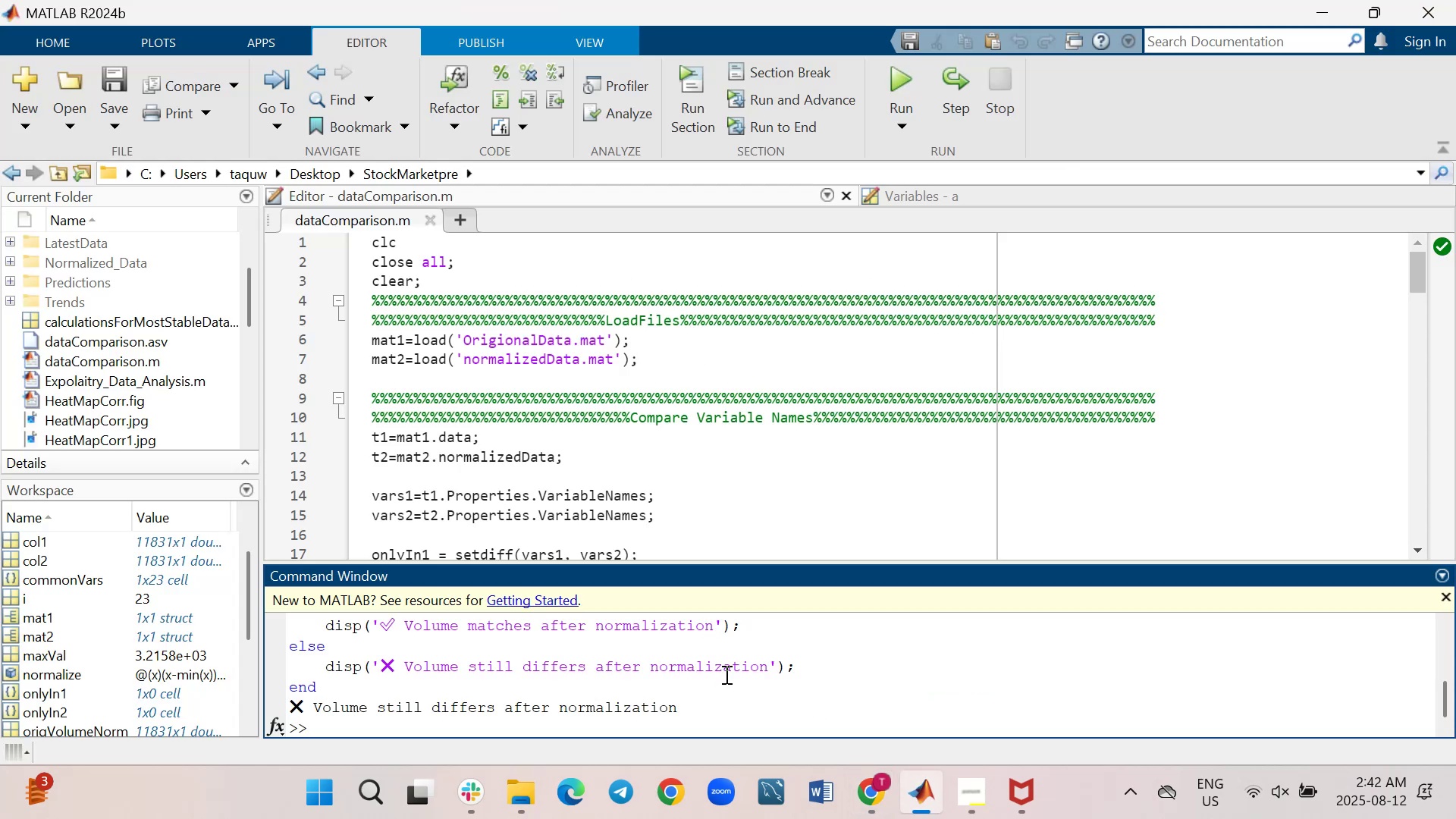 
wait(5.65)
 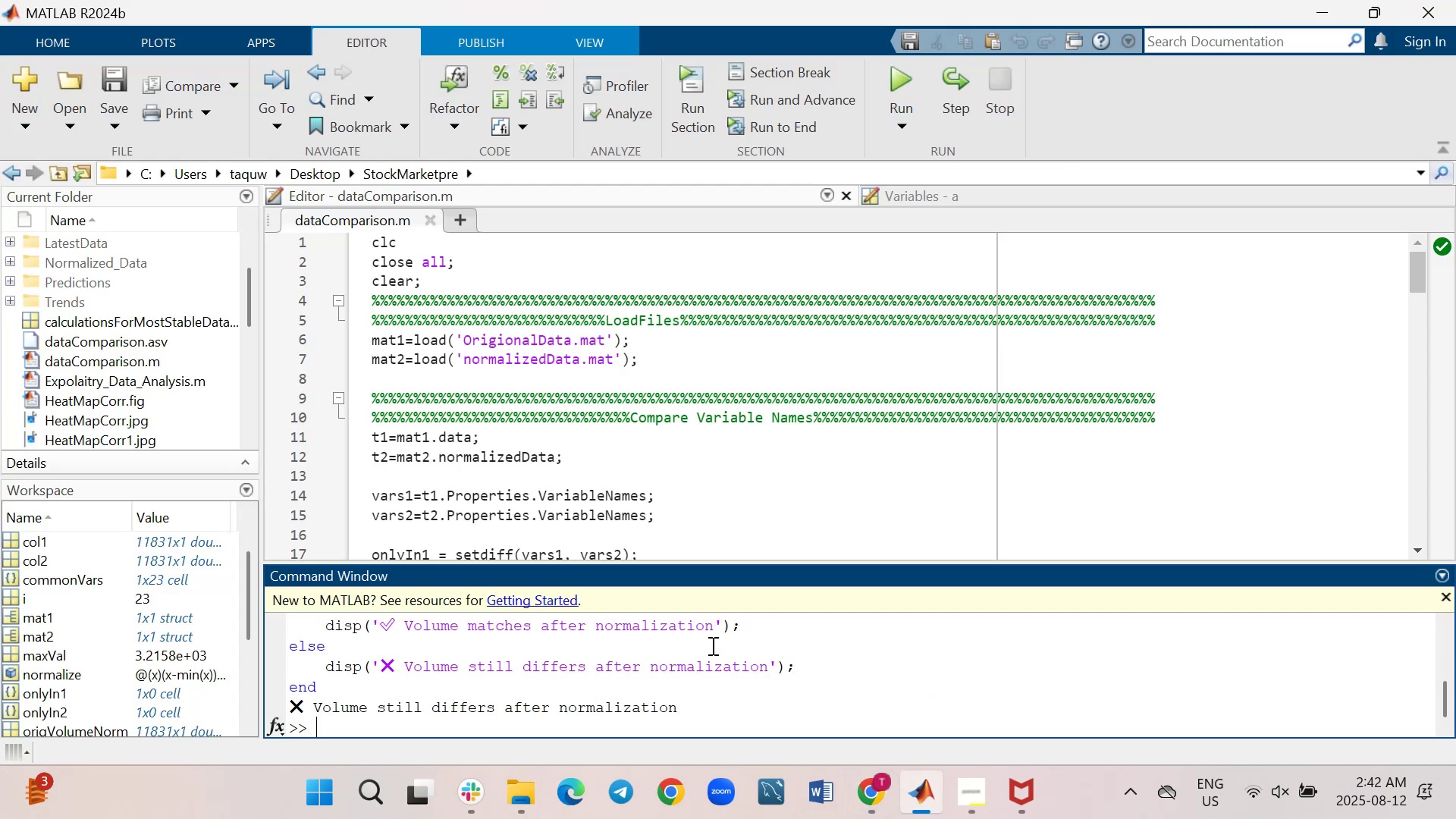 
left_click_drag(start_coordinate=[764, 563], to_coordinate=[758, 466])
 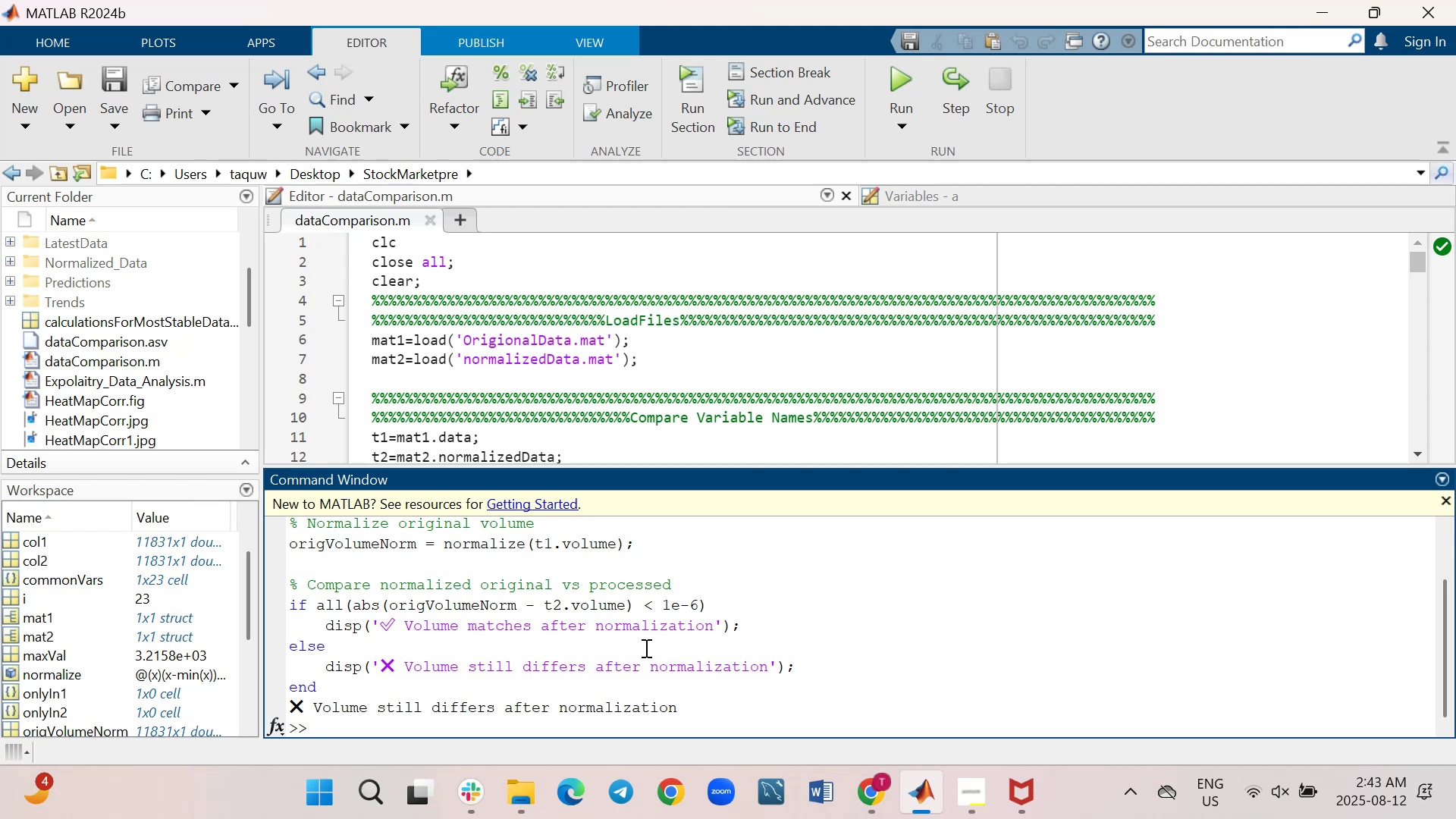 
wait(52.39)
 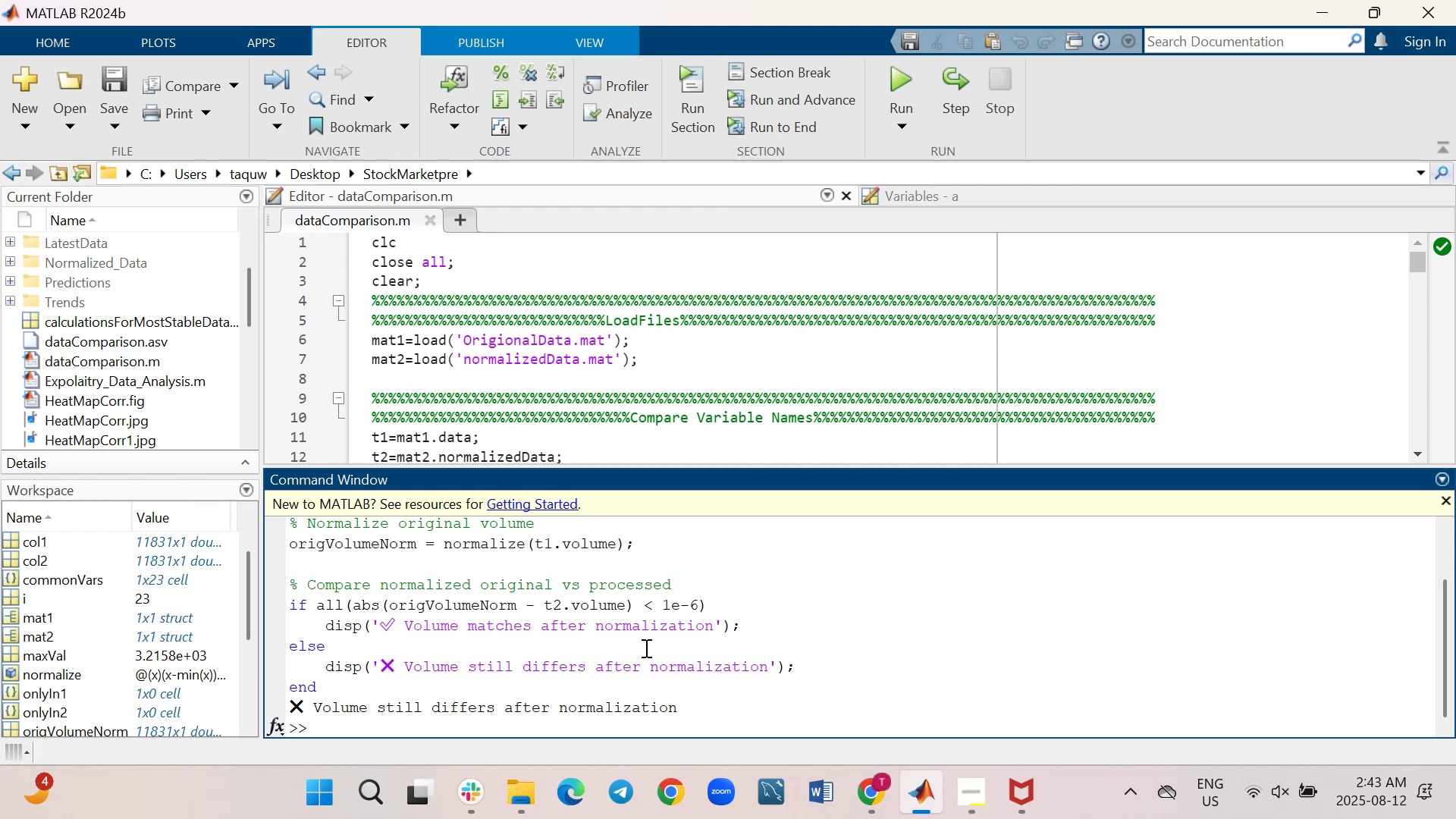 
scroll: coordinate [645, 648], scroll_direction: up, amount: 1.0
 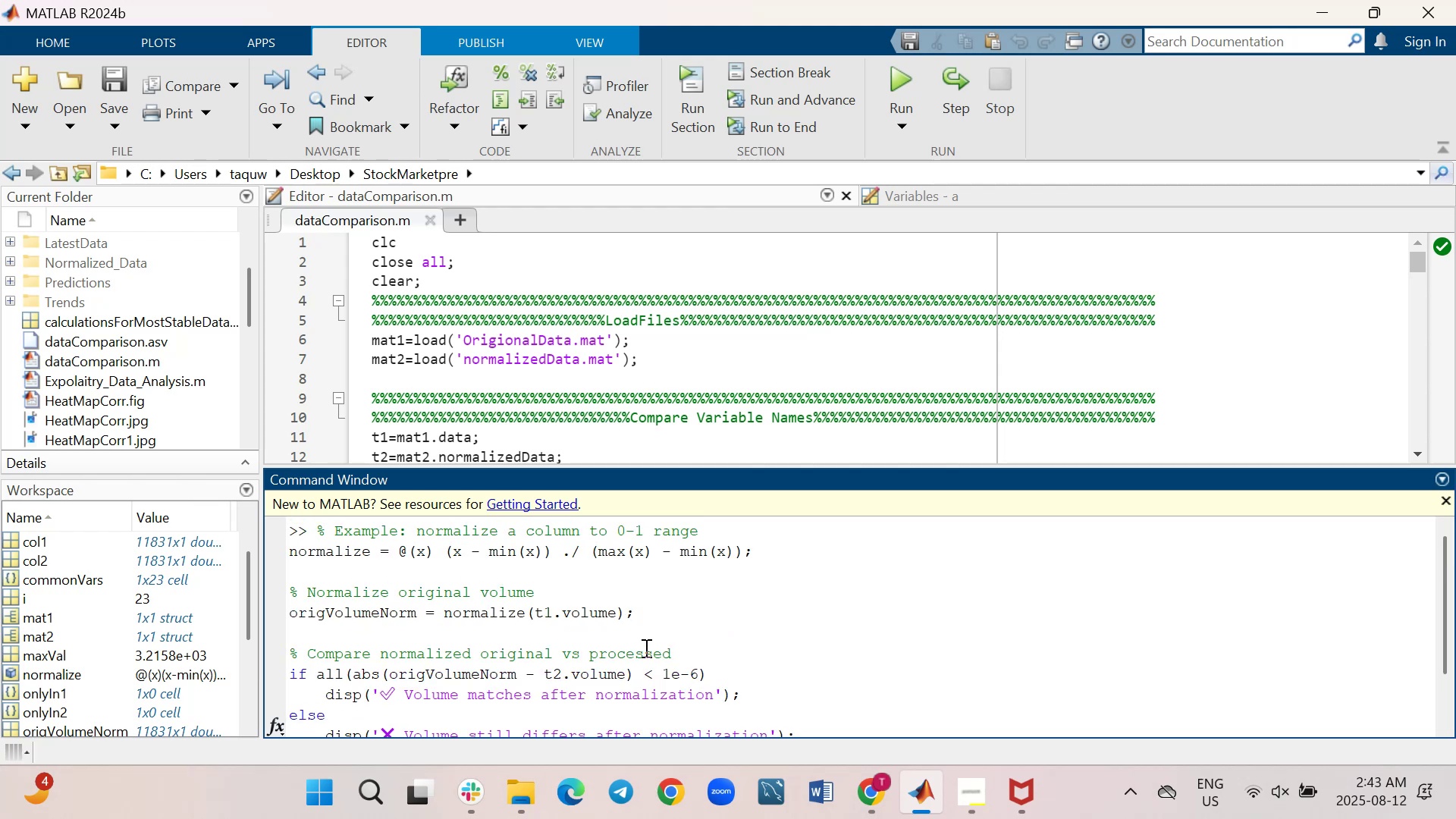 
scroll: coordinate [645, 648], scroll_direction: down, amount: 1.0
 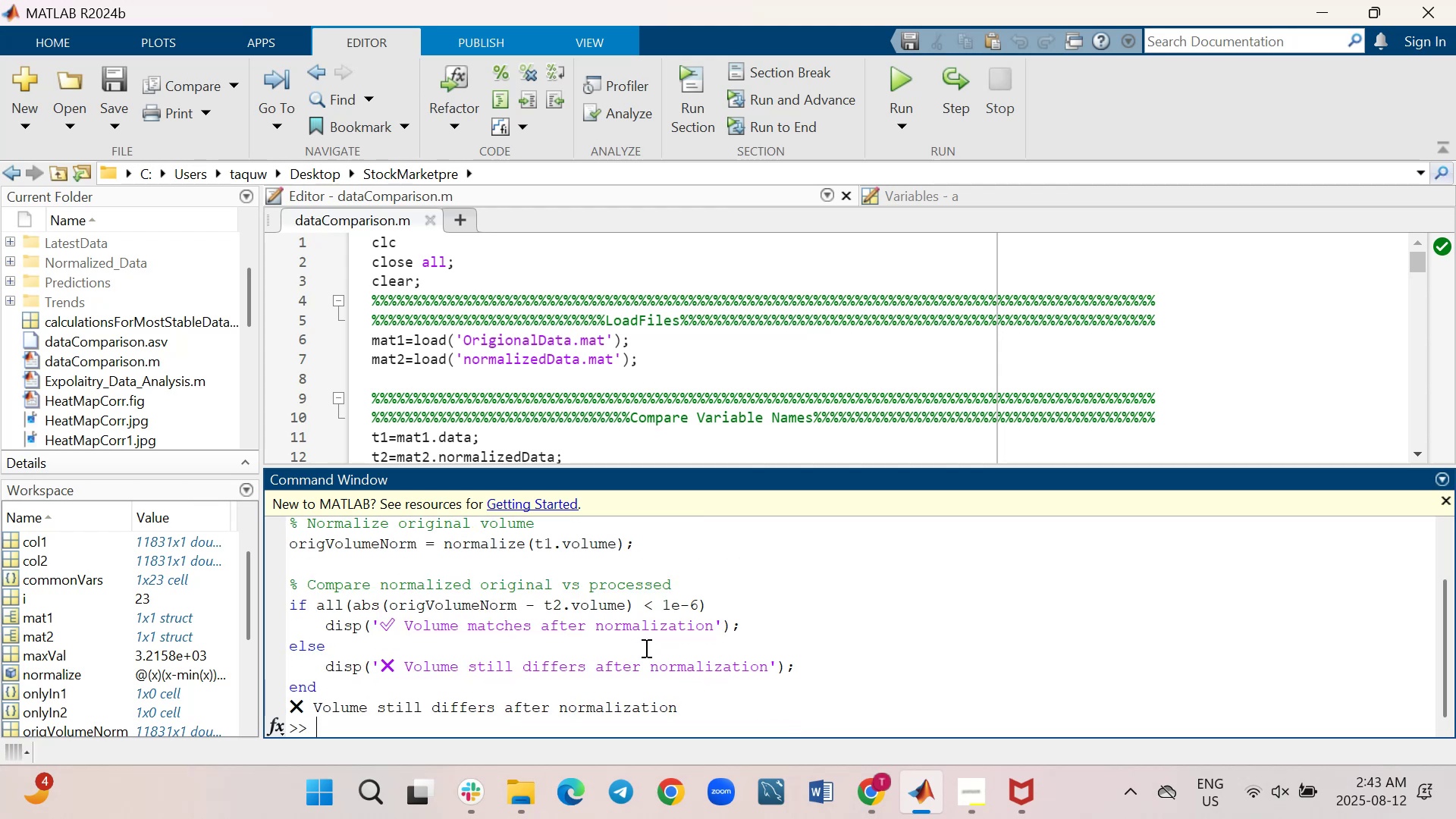 
wait(5.81)
 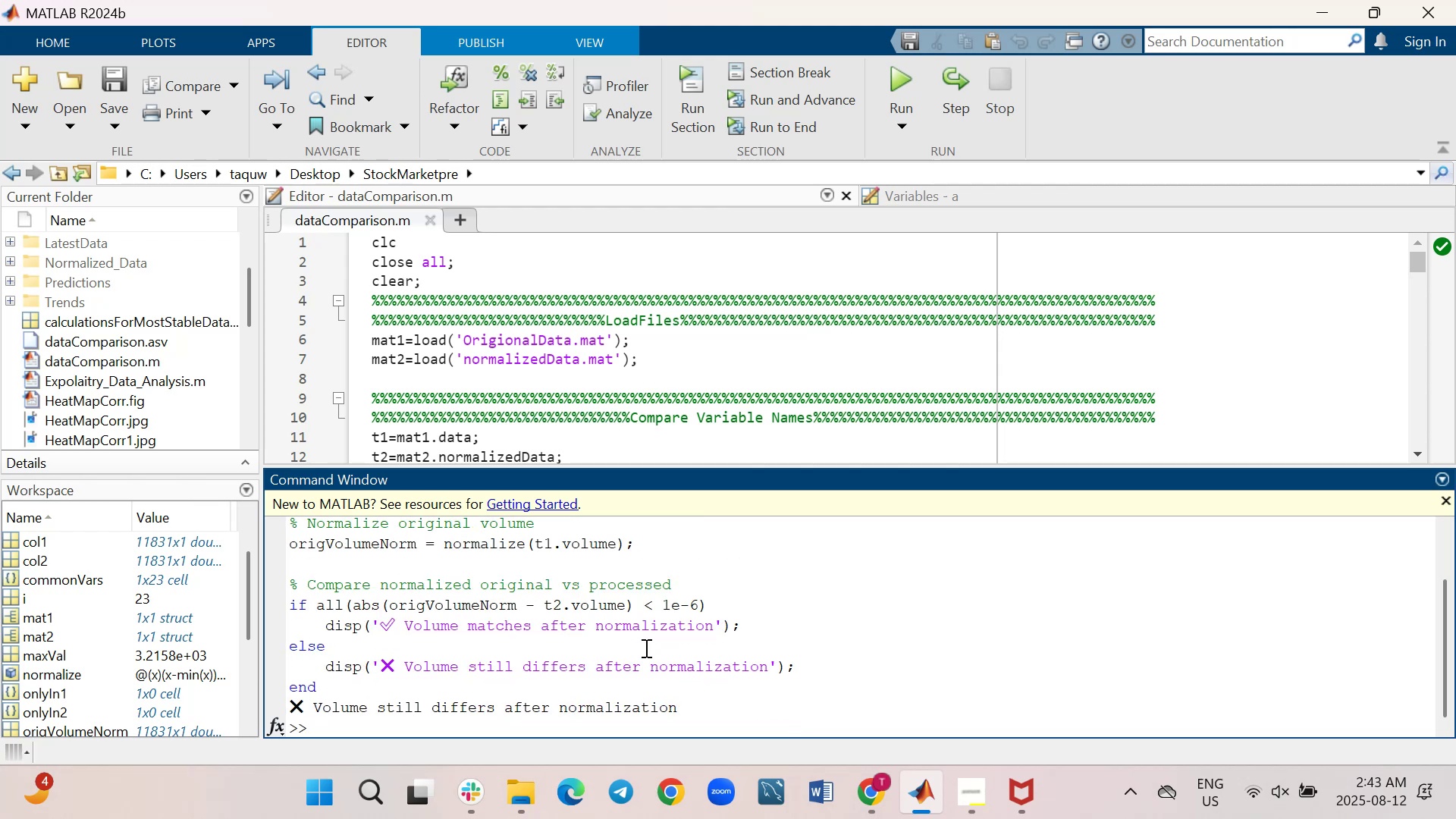 
scroll: coordinate [645, 648], scroll_direction: down, amount: 1.0
 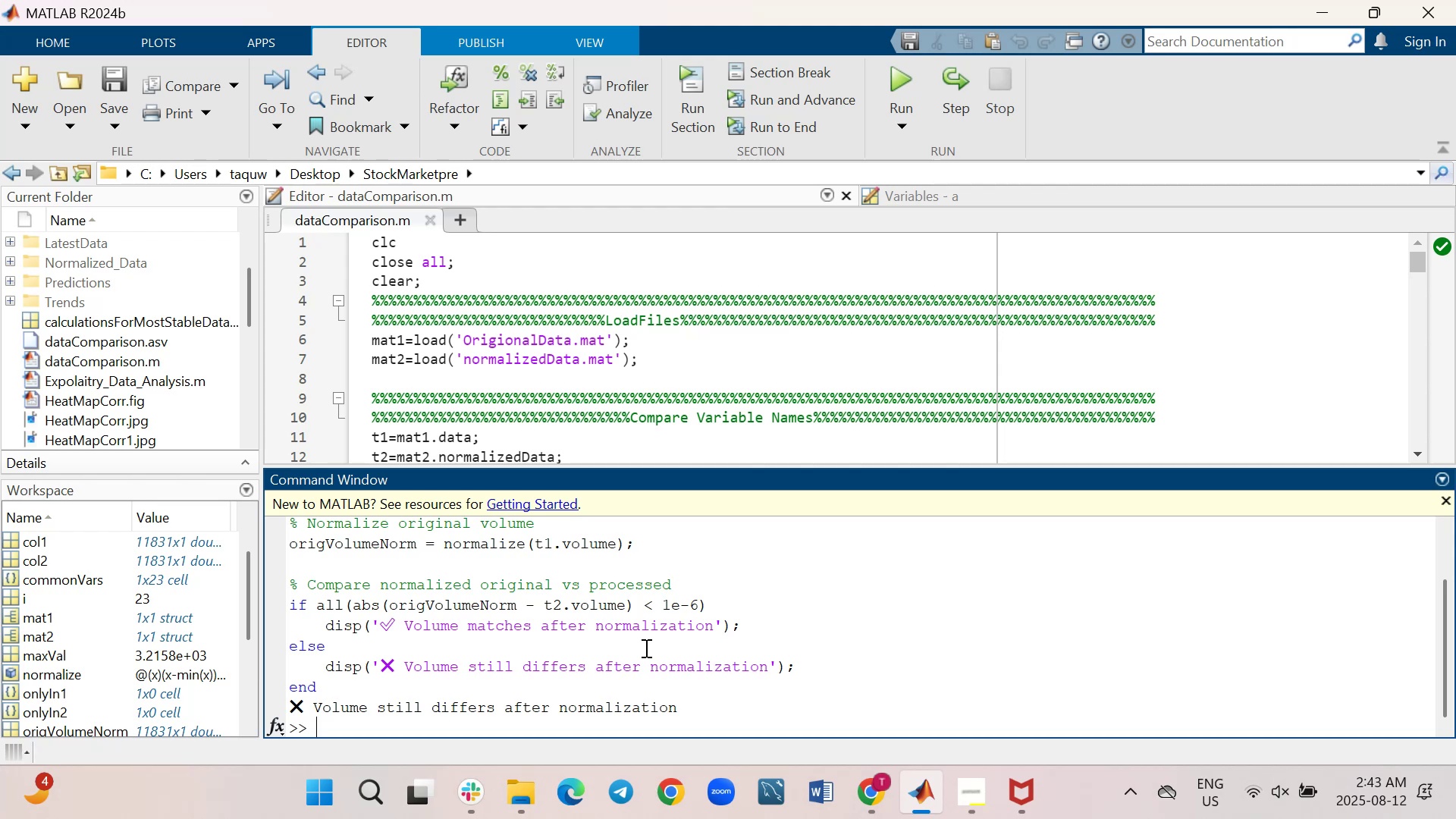 
wait(11.05)
 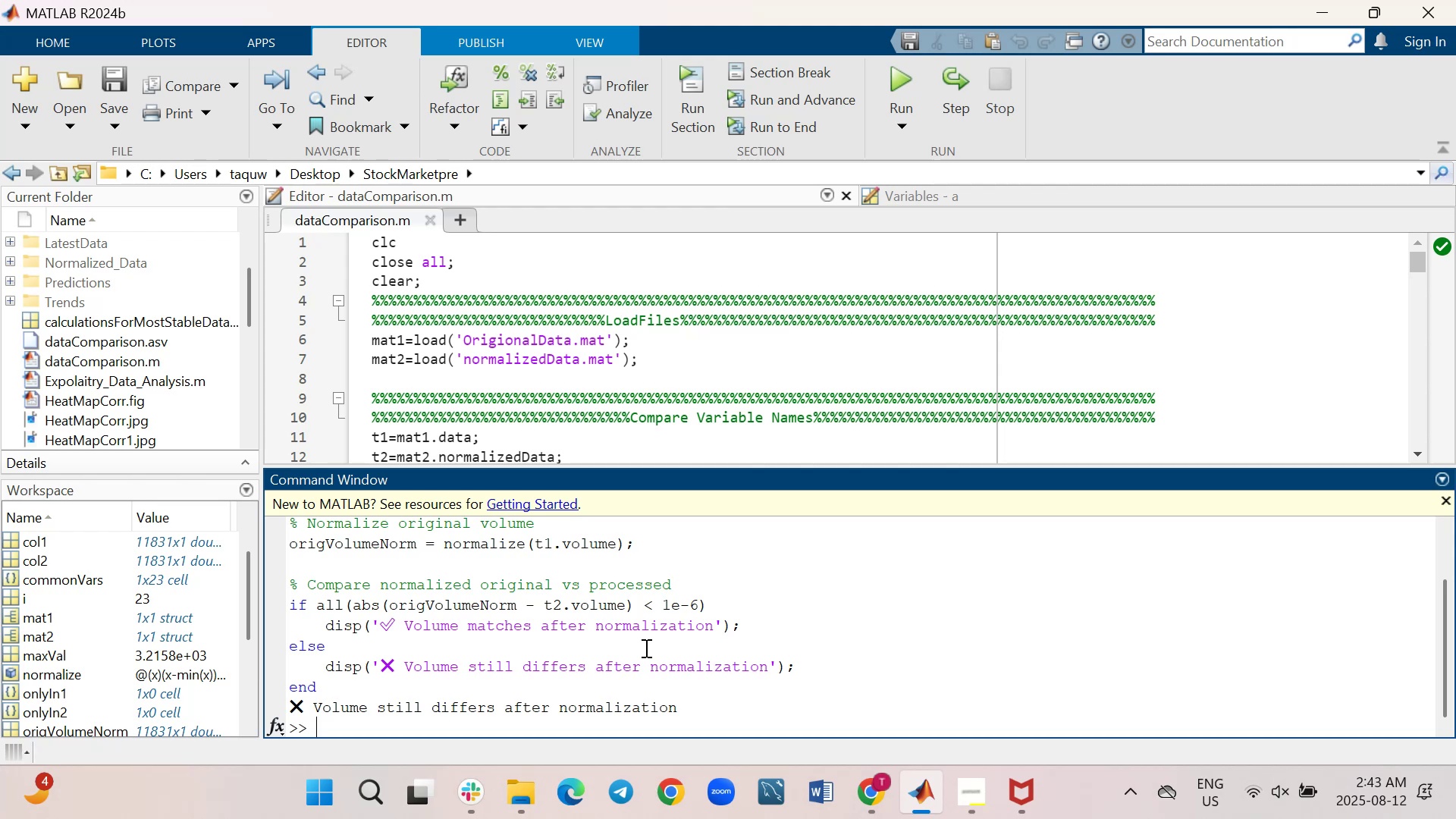 
scroll: coordinate [645, 648], scroll_direction: up, amount: 2.0
 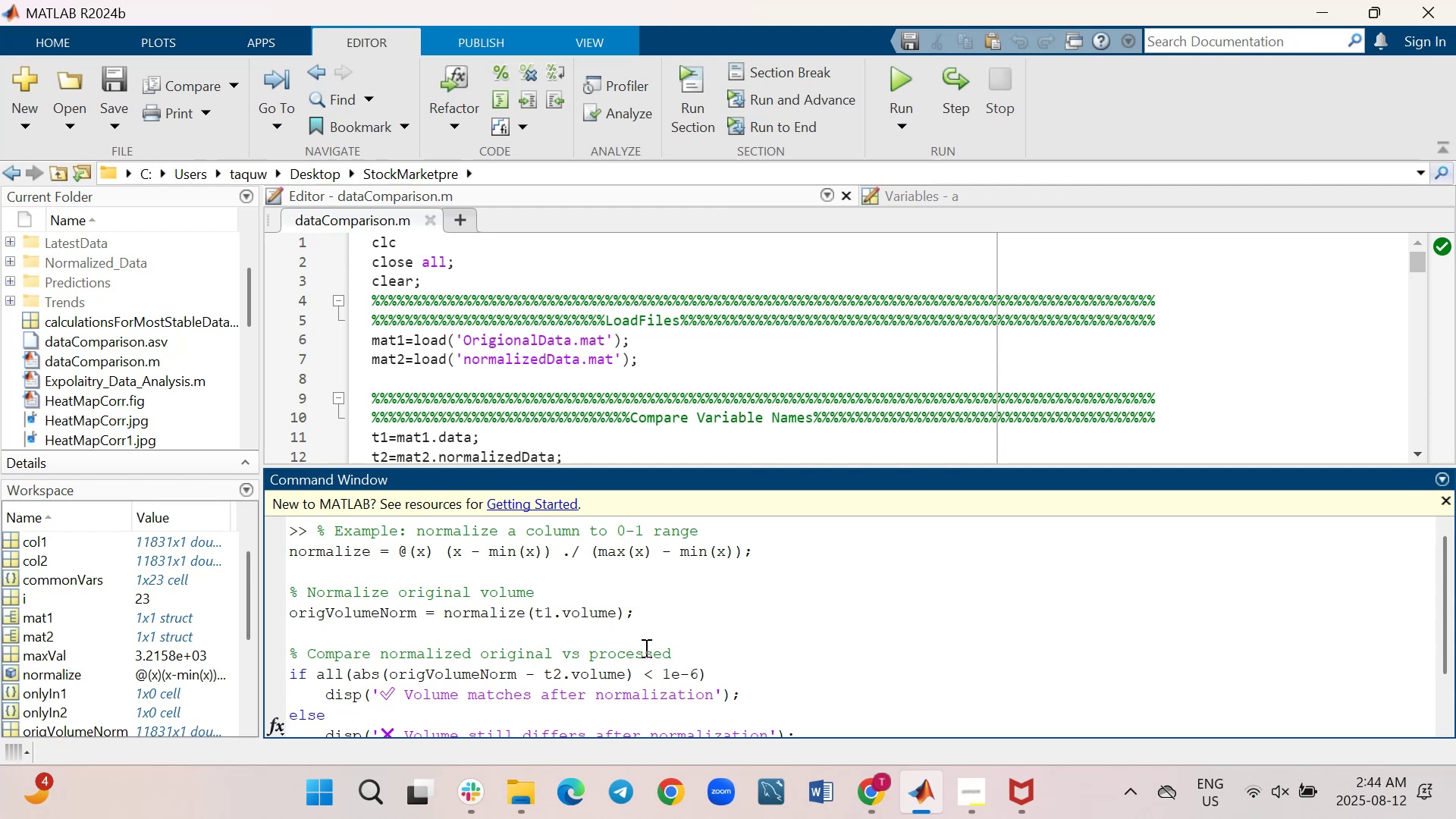 
wait(25.68)
 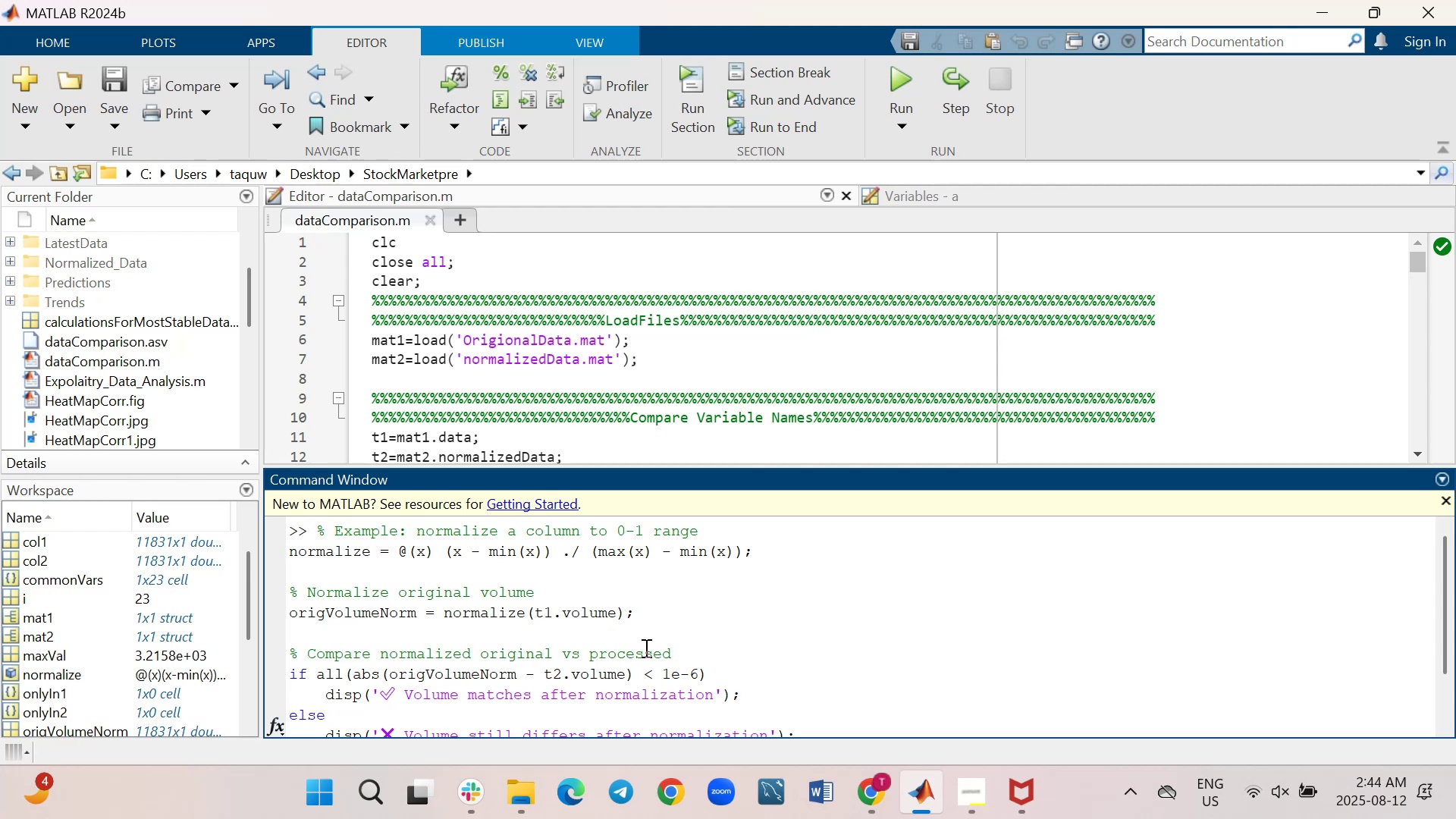 
scroll: coordinate [645, 648], scroll_direction: down, amount: 1.0
 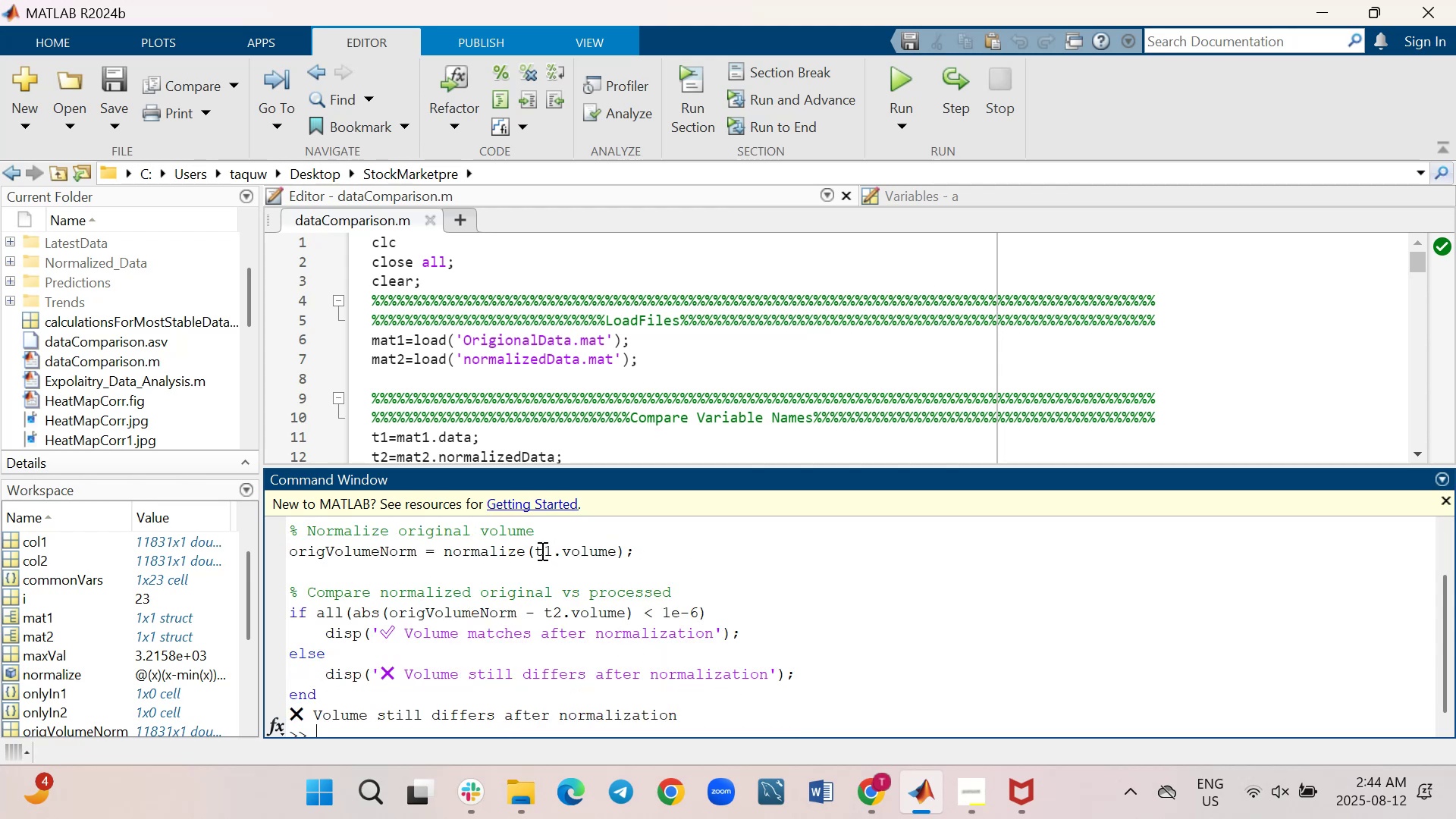 
scroll: coordinate [467, 582], scroll_direction: up, amount: 1.0
 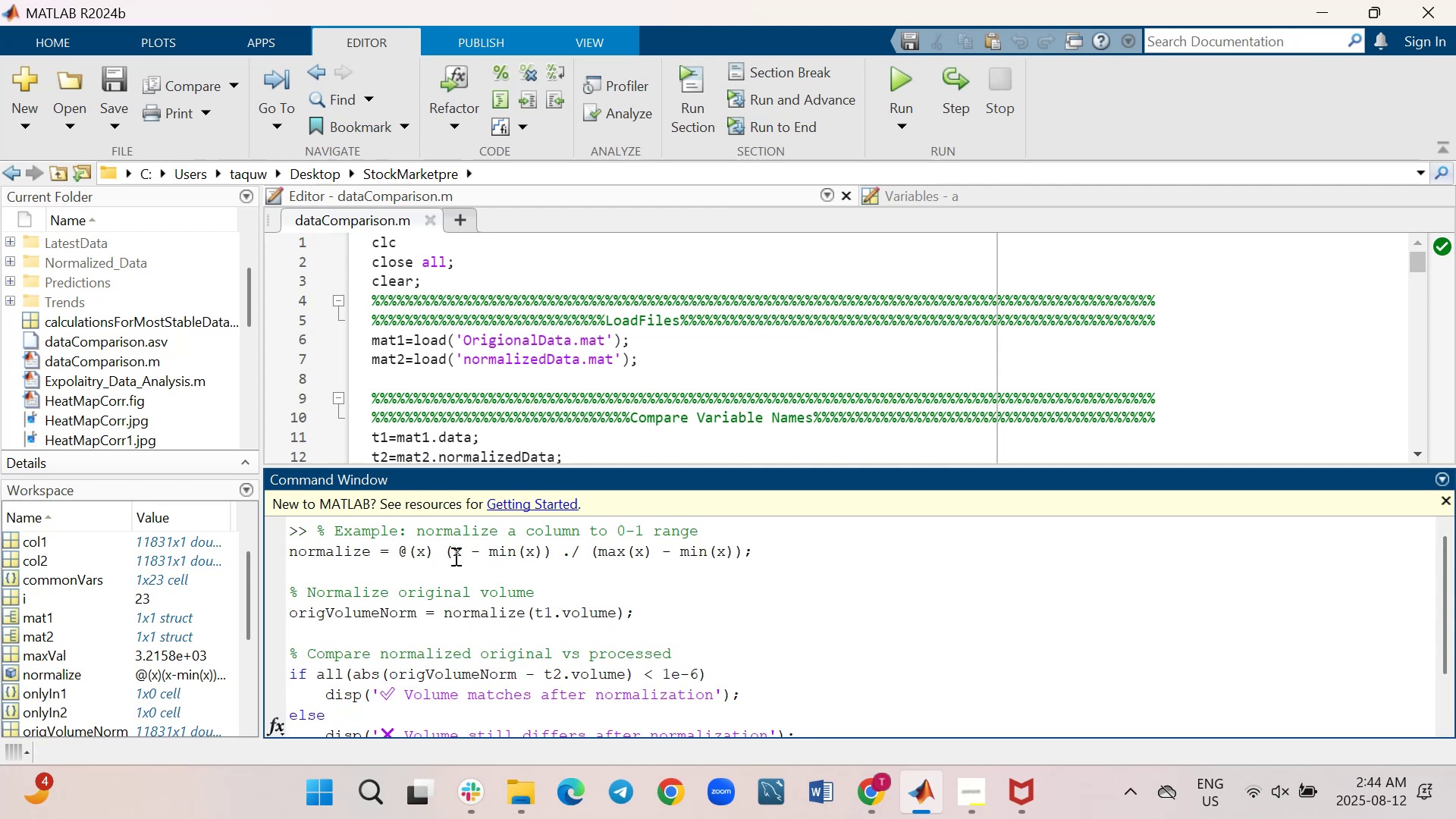 
wait(5.44)
 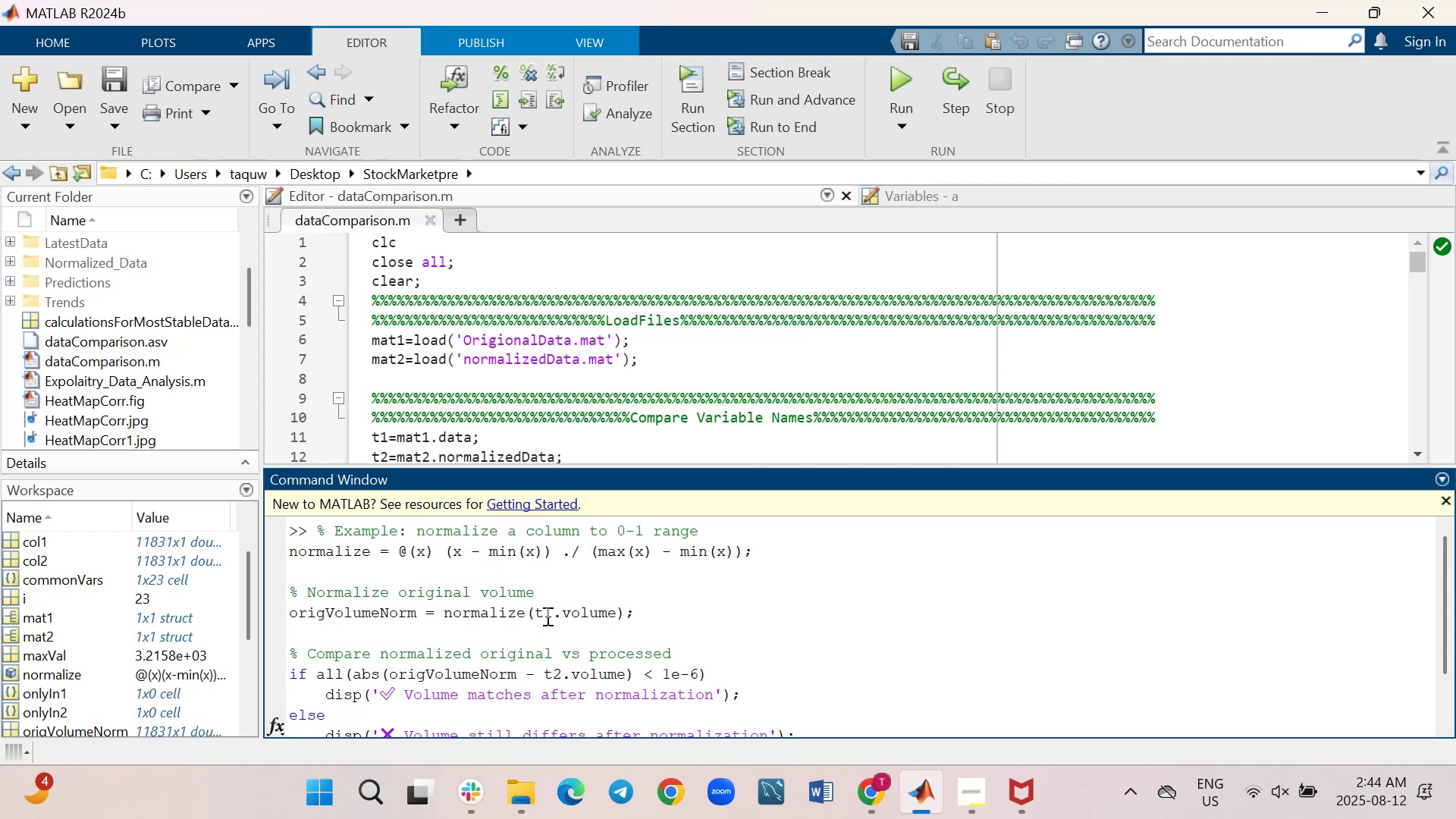 
scroll: coordinate [446, 579], scroll_direction: up, amount: 1.0
 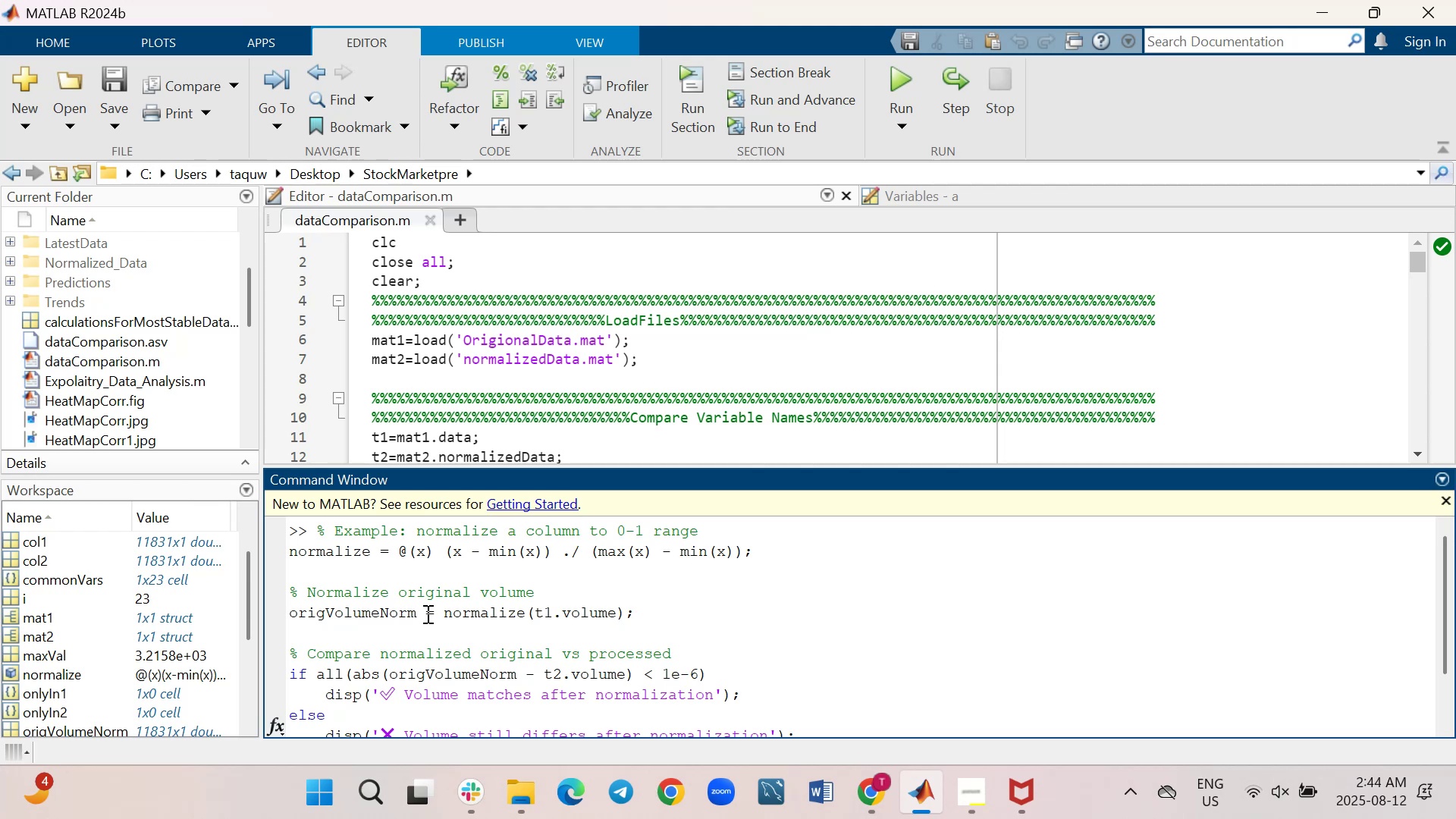 
scroll: coordinate [638, 356], scroll_direction: down, amount: 10.0
 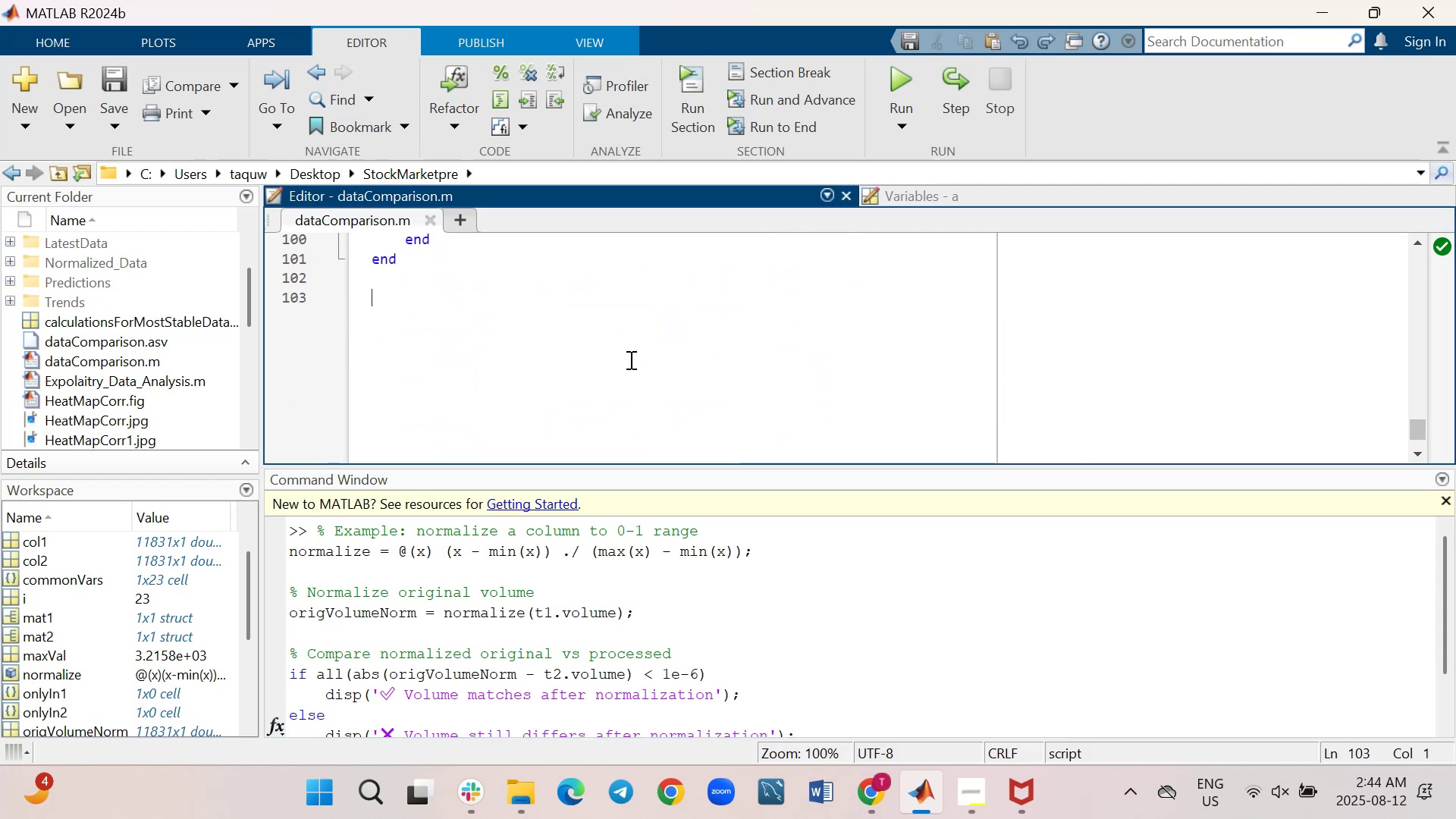 
type(if all(abs(origVolumeNorm)
 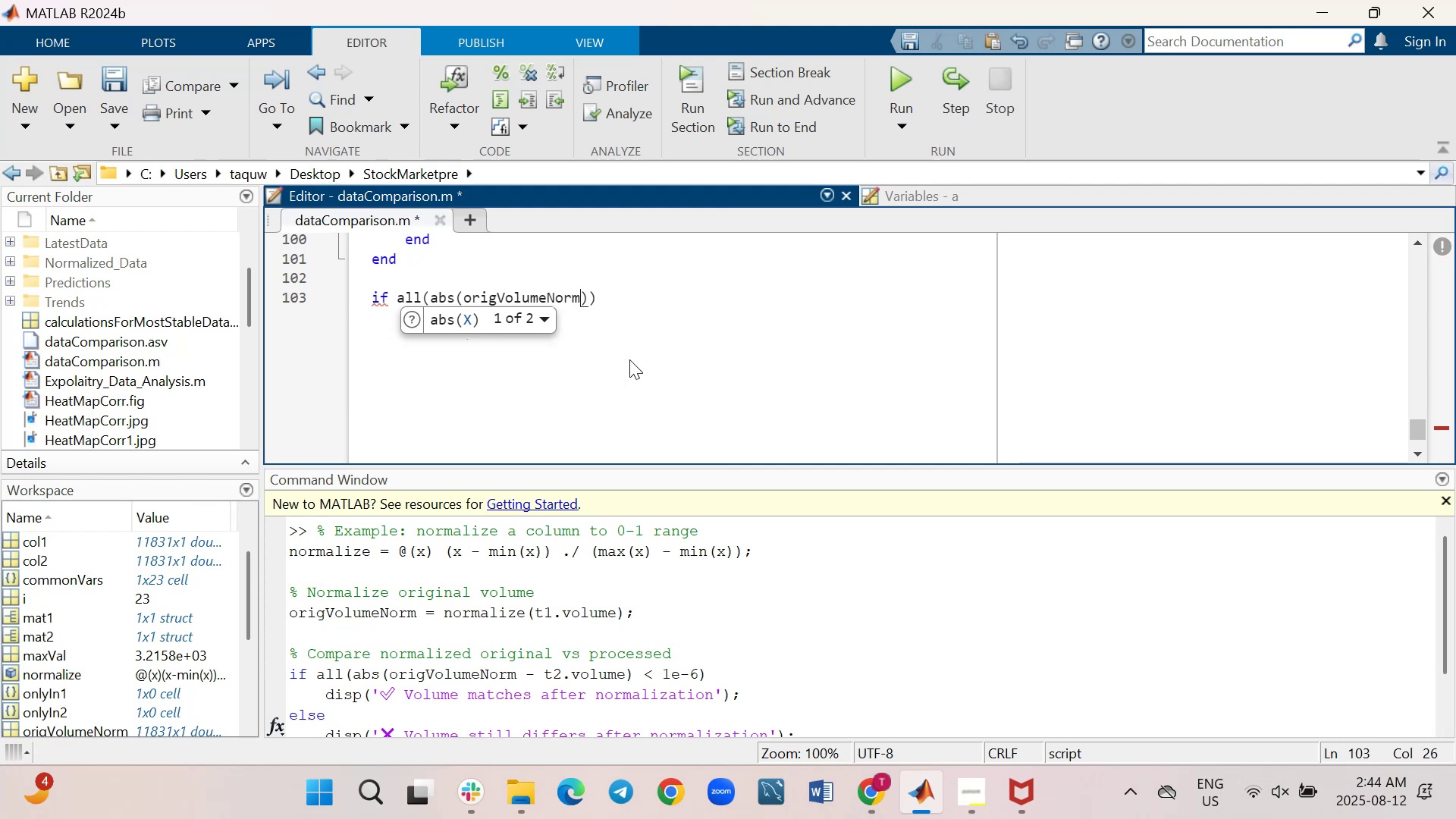 
type(-t2.volume)
 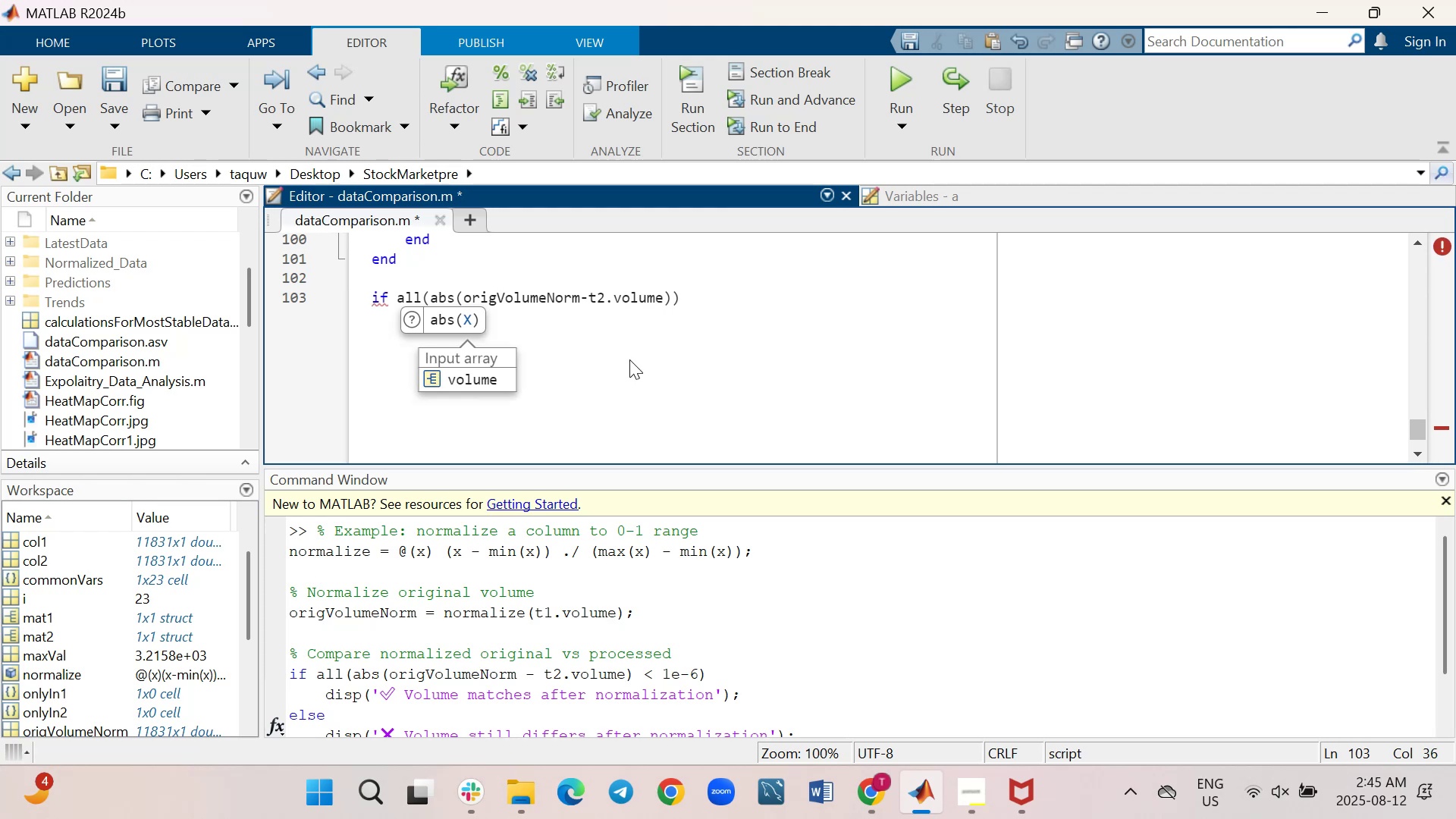 
key(ArrowRight)
 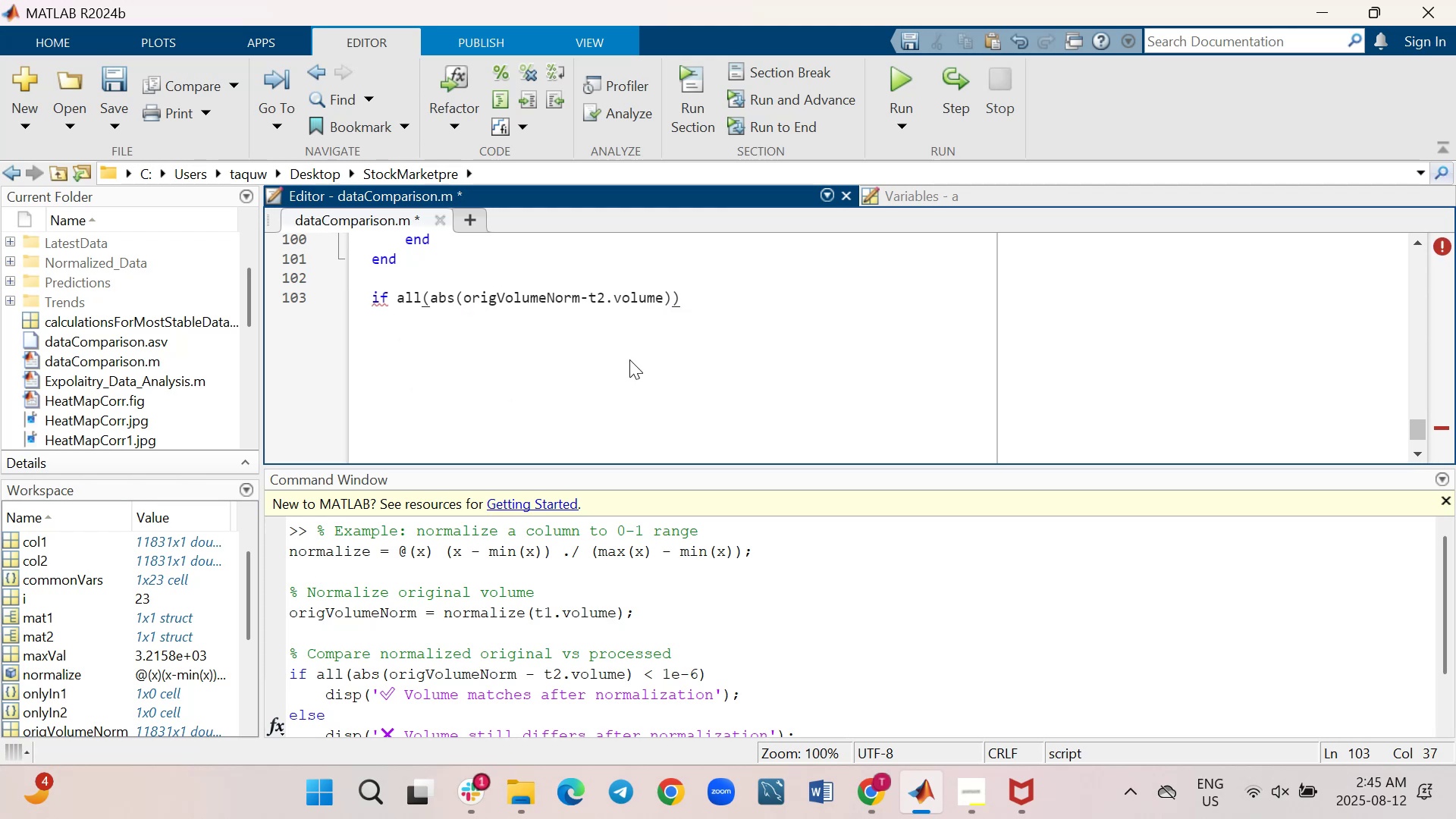 
key(Shift+ShiftRight)
 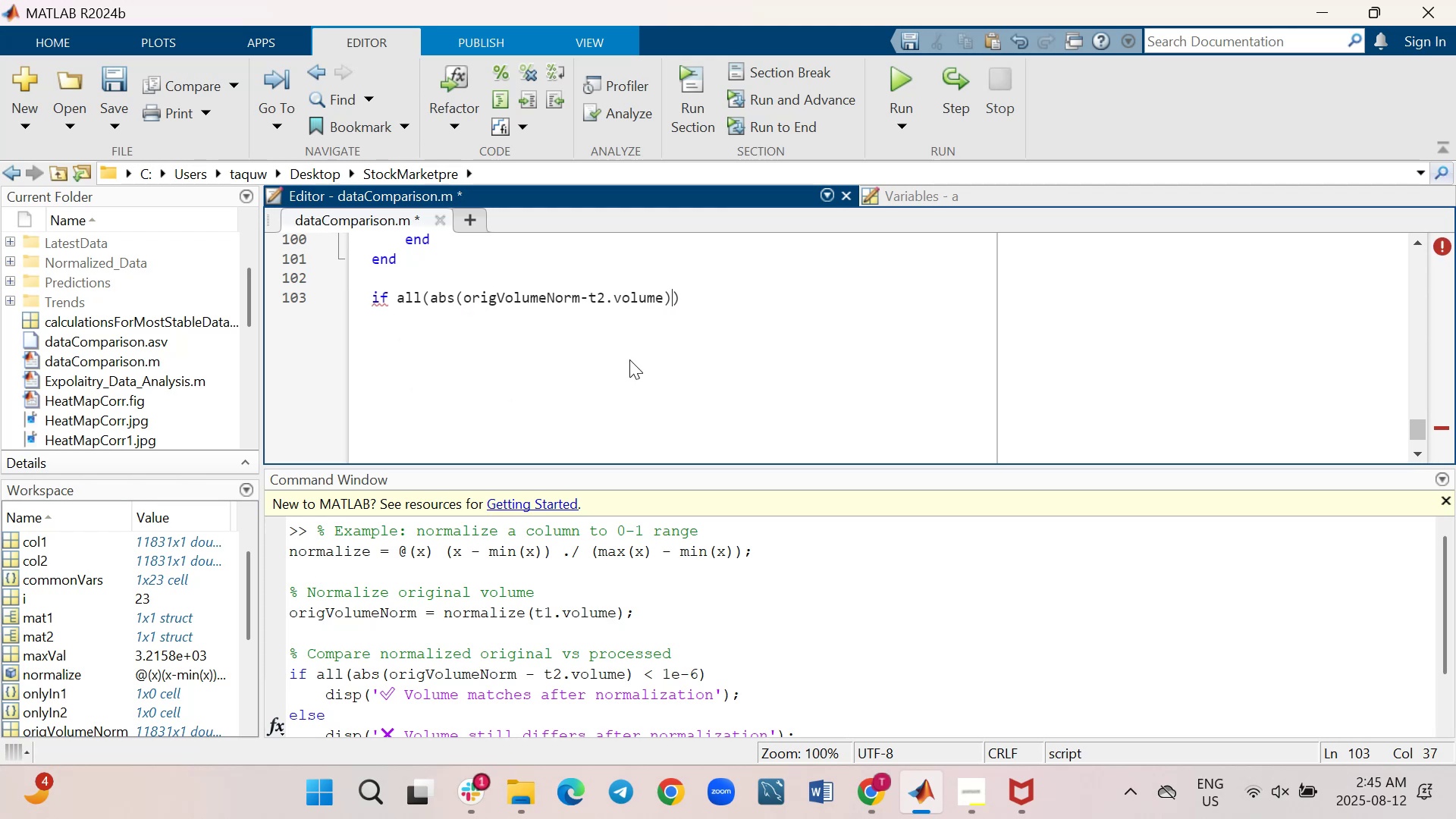 
key(Shift+Comma)
 